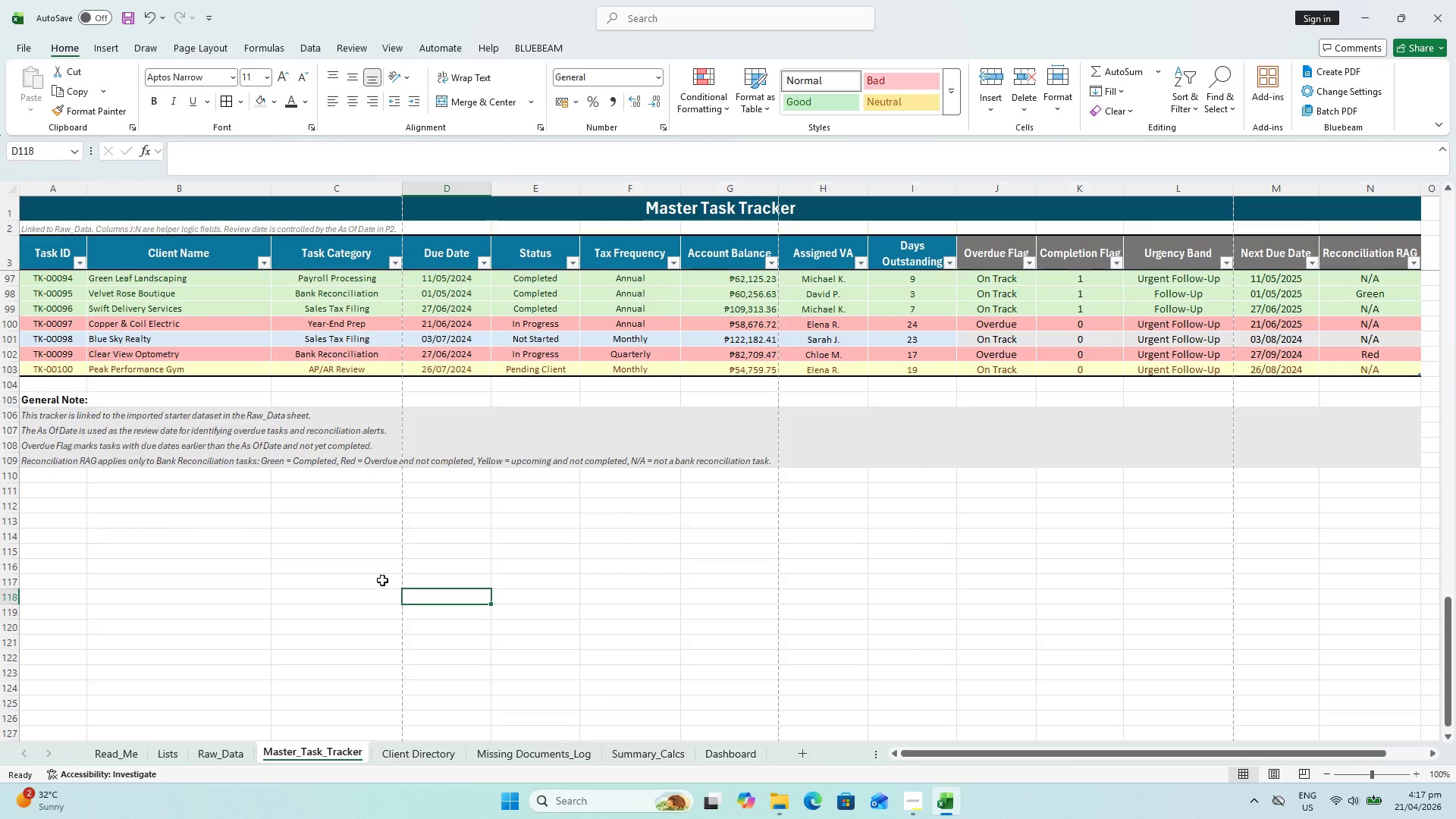 
key(Control+S)
 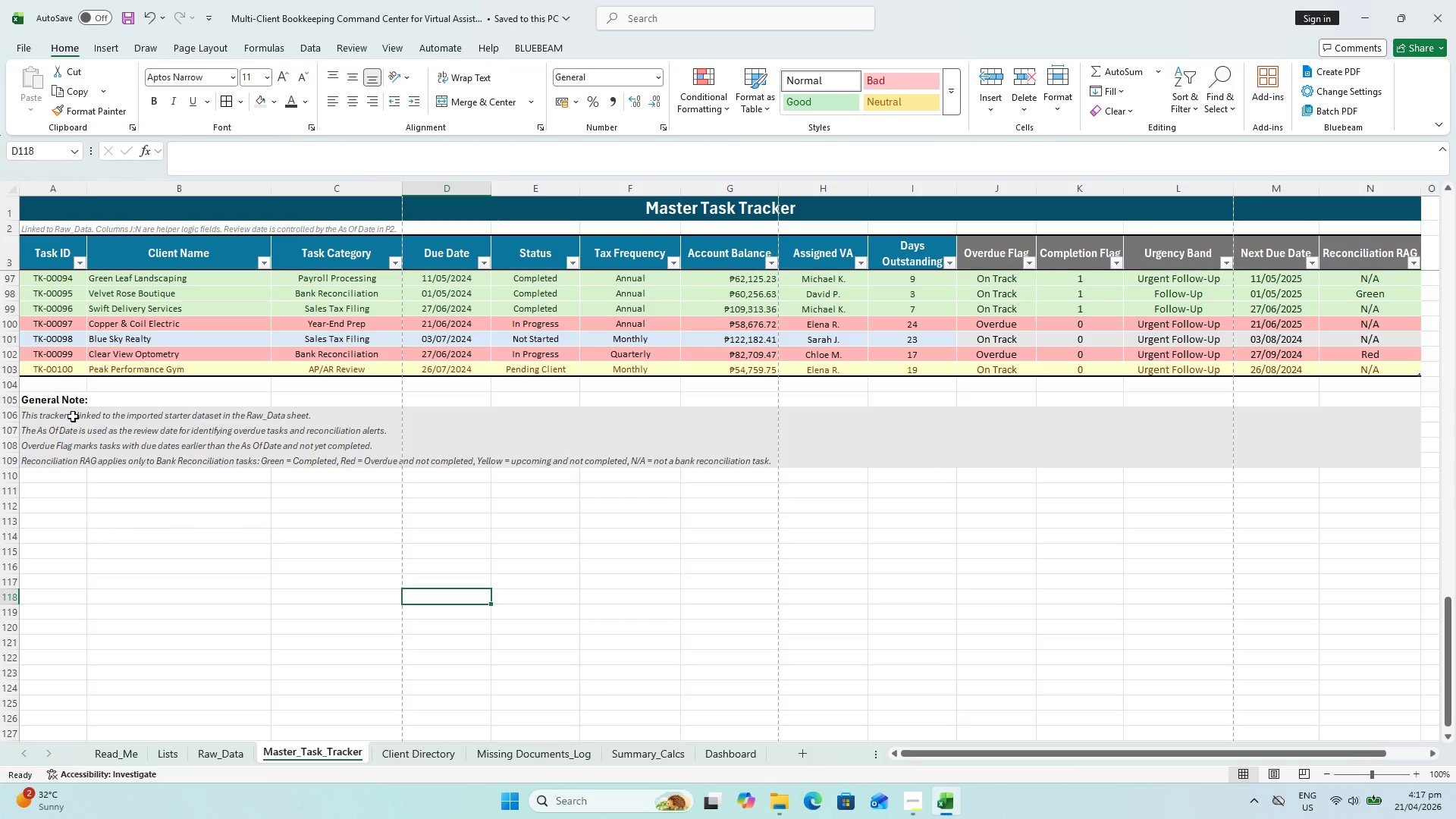 
scroll: coordinate [55, 212], scroll_direction: up, amount: 40.0
 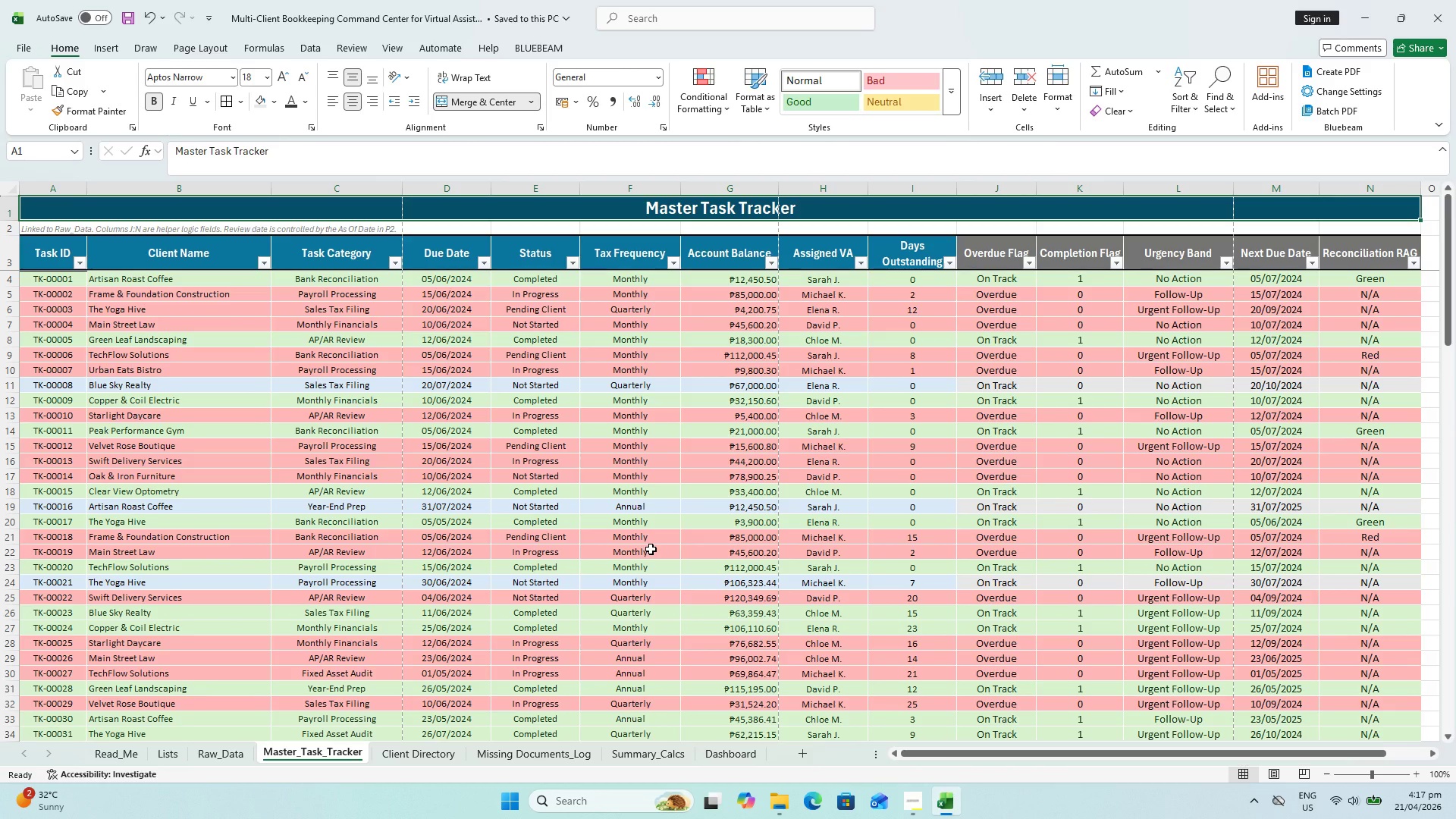 
wait(20.89)
 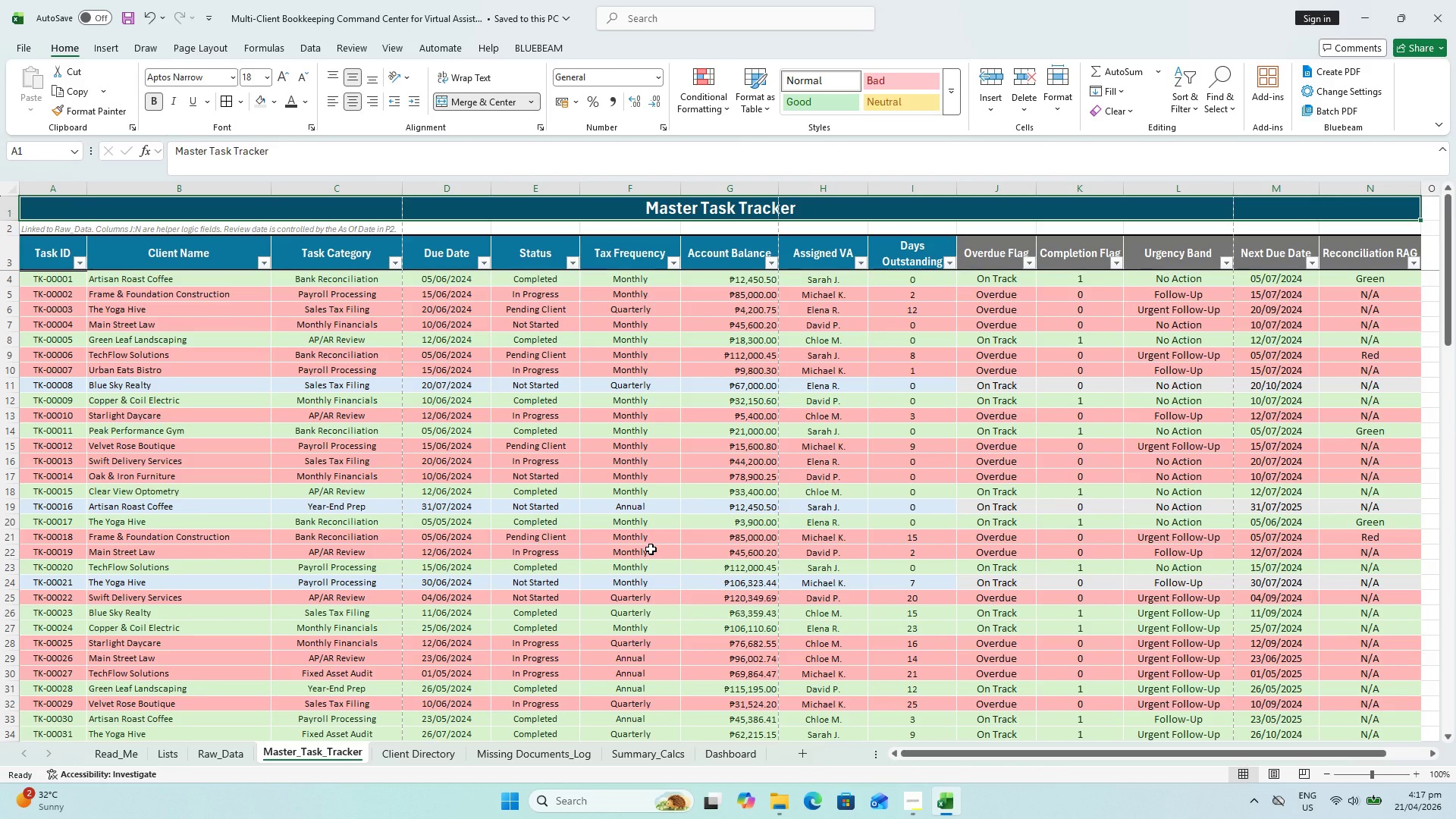 
left_click_drag(start_coordinate=[1100, 758], to_coordinate=[1233, 750])
 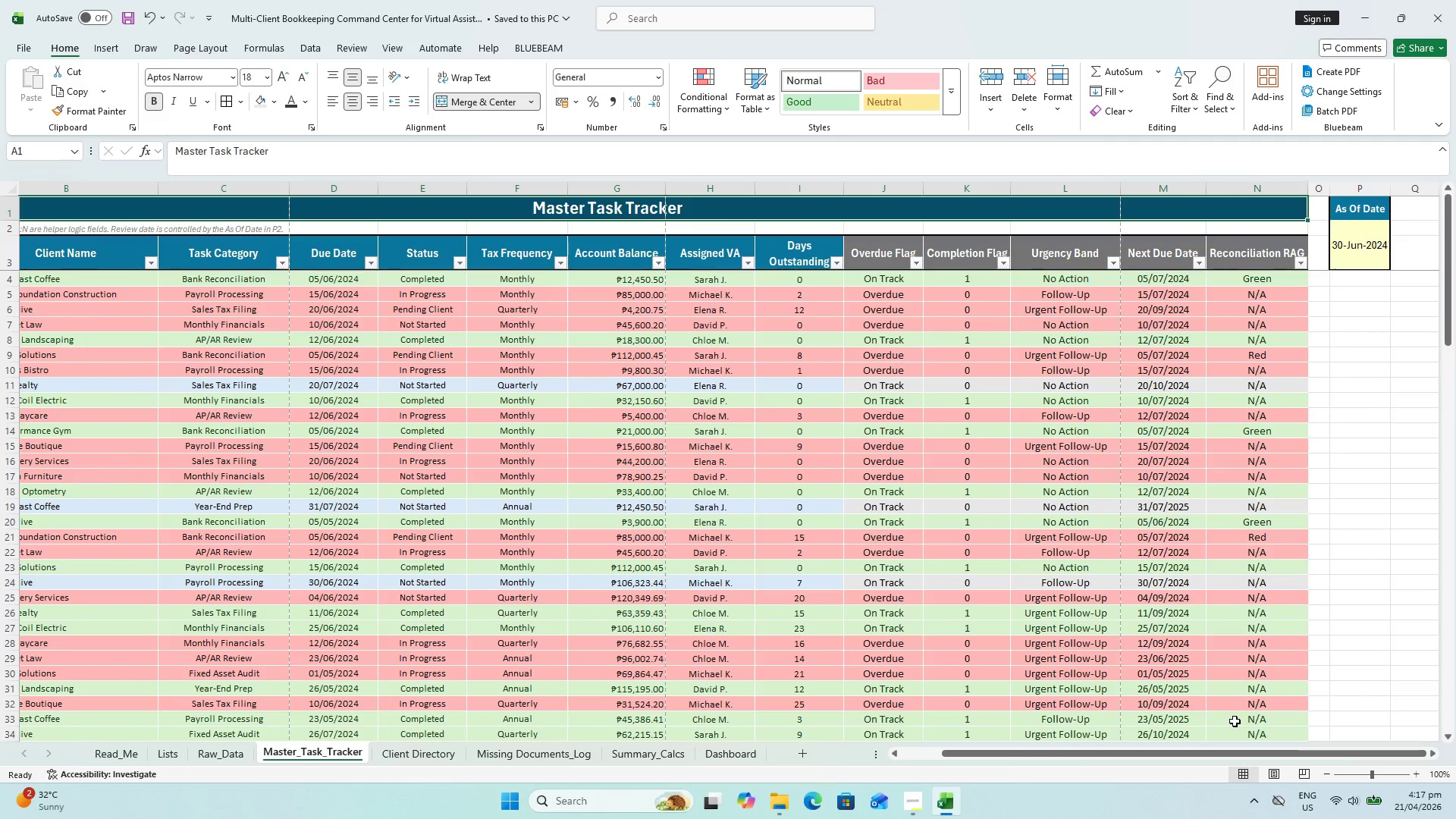 
wait(16.22)
 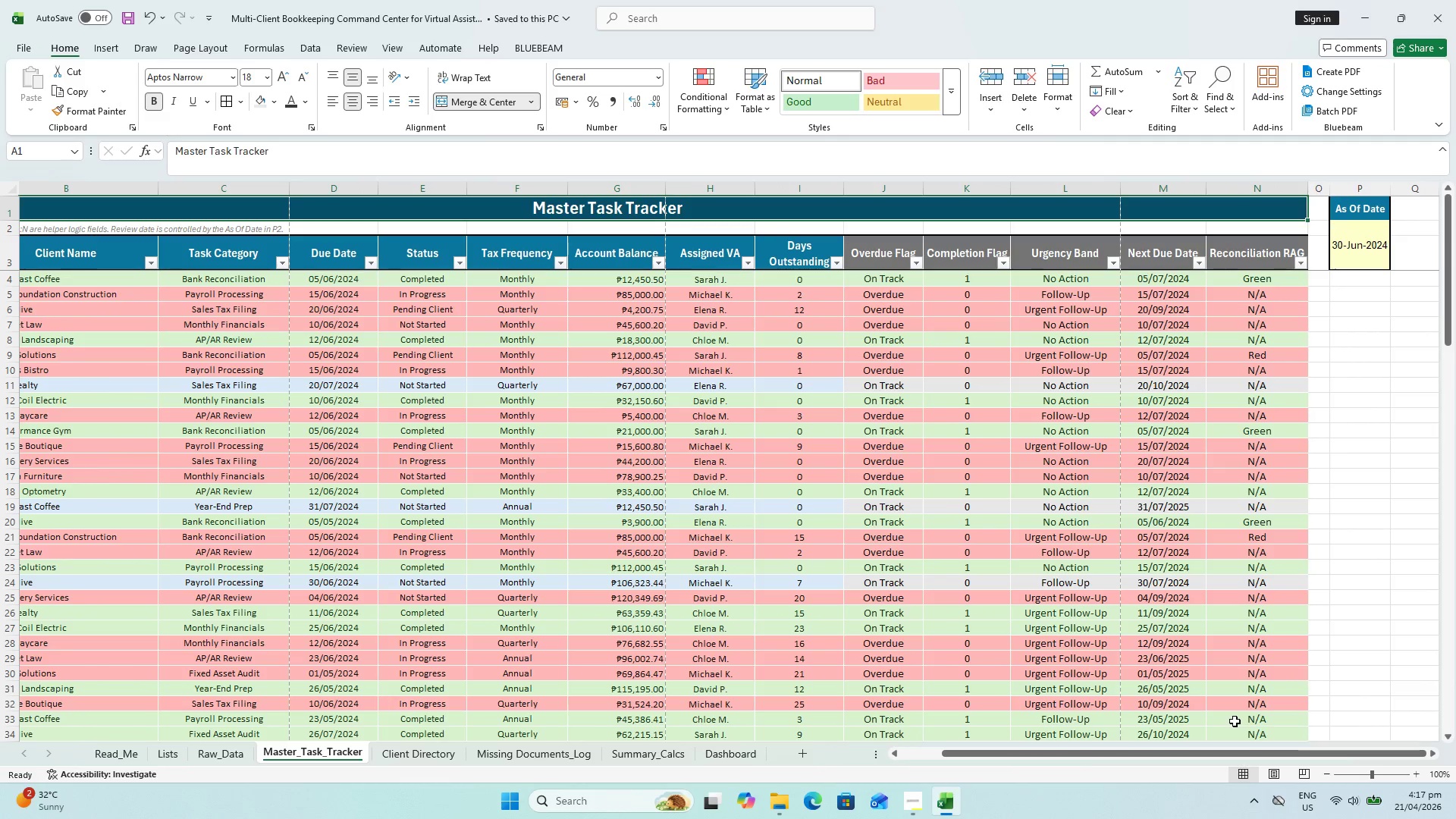 
scroll: coordinate [1120, 465], scroll_direction: up, amount: 4.0
 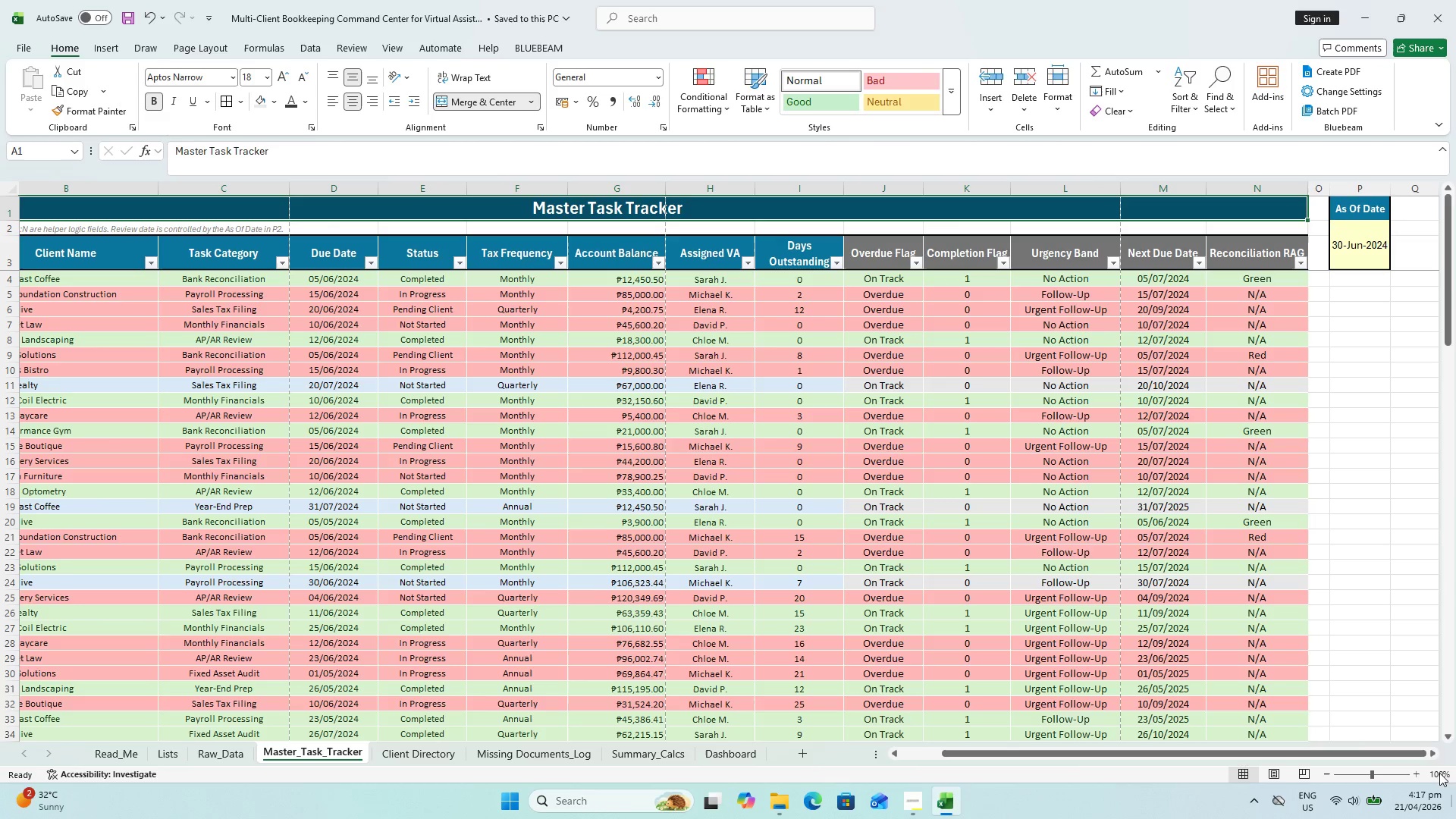 
hold_key(key=ShiftLeft, duration=1.48)
 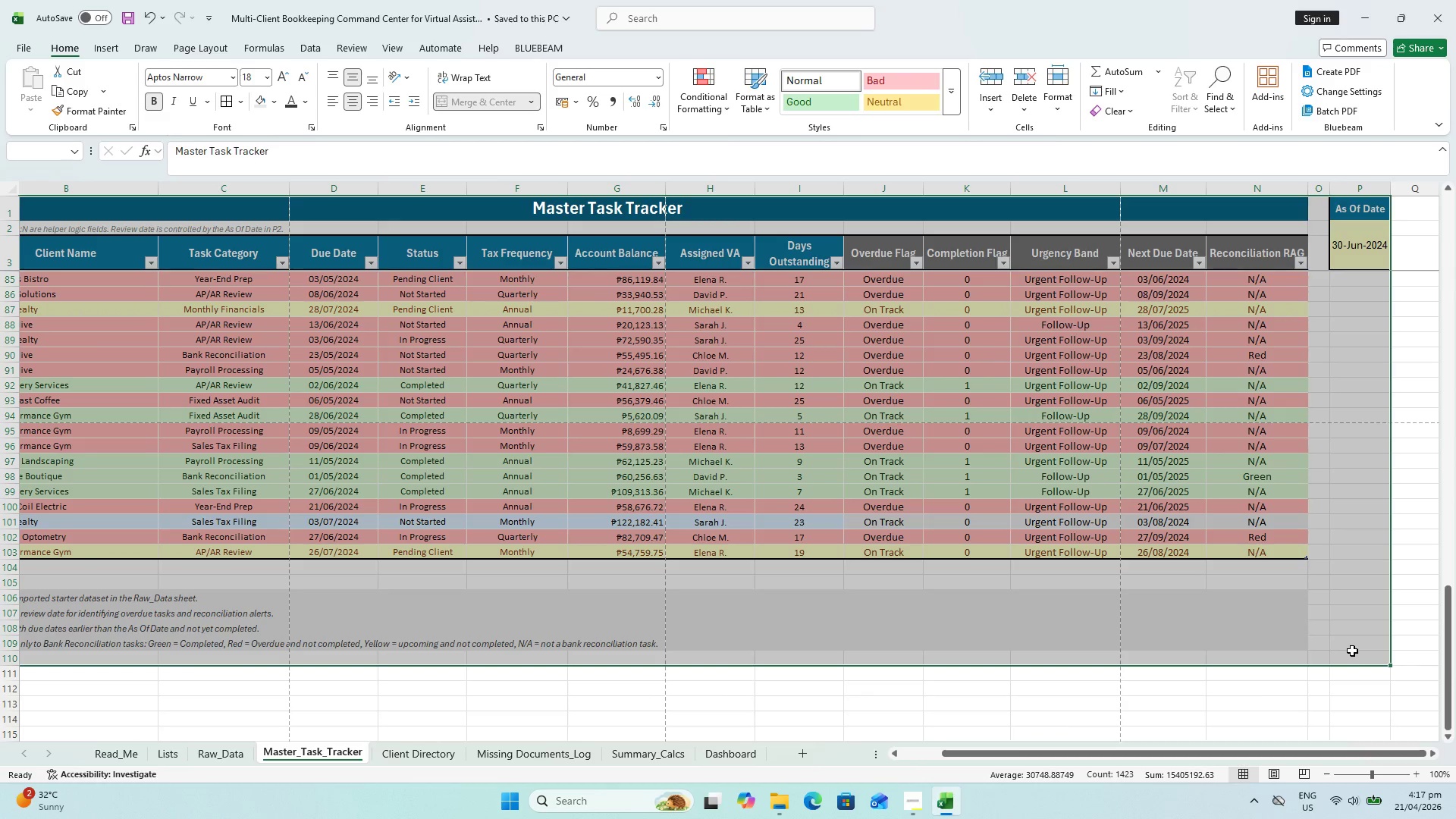 
scroll: coordinate [1329, 683], scroll_direction: down, amount: 27.0
 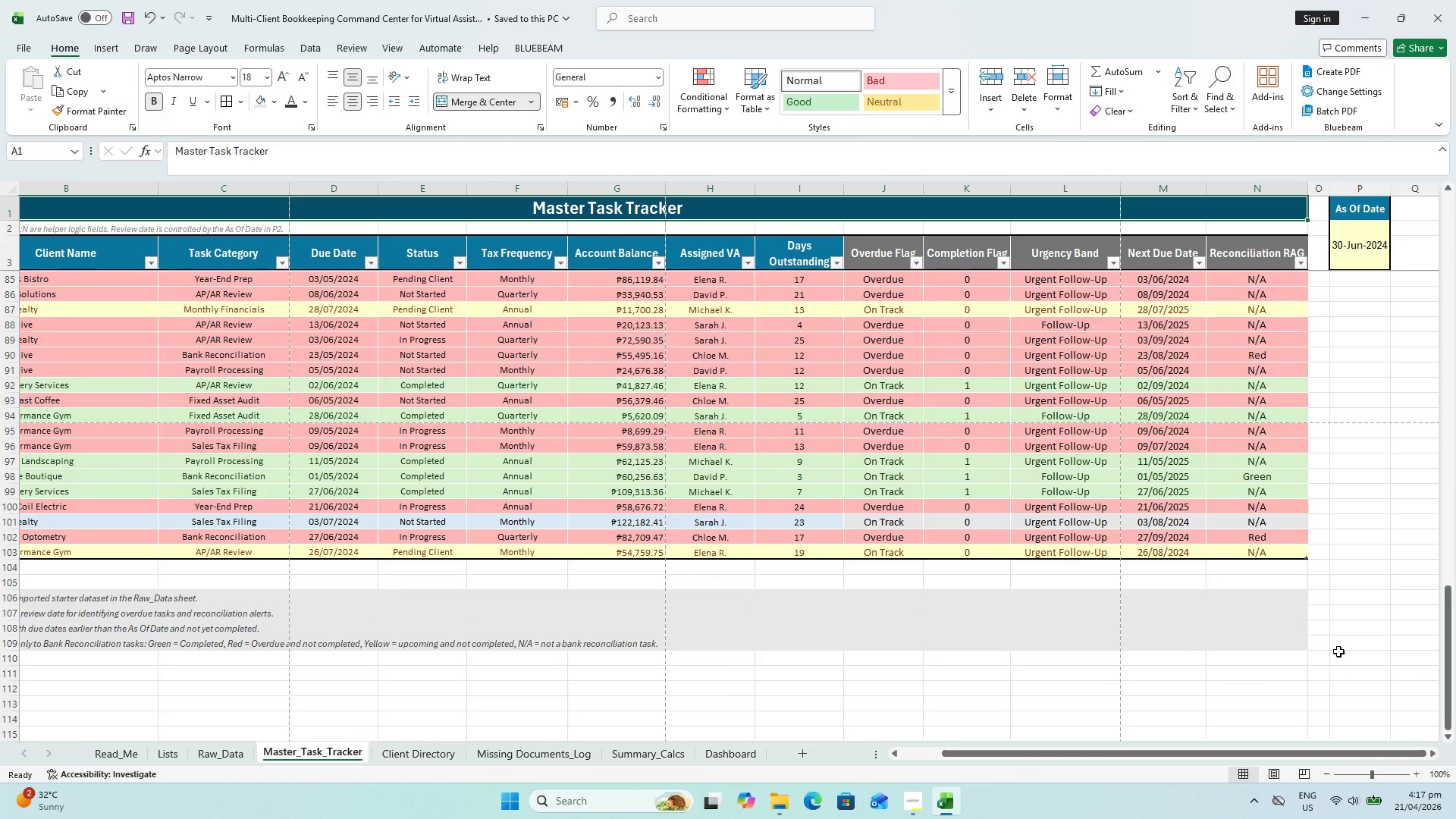 
left_click([1339, 634])
 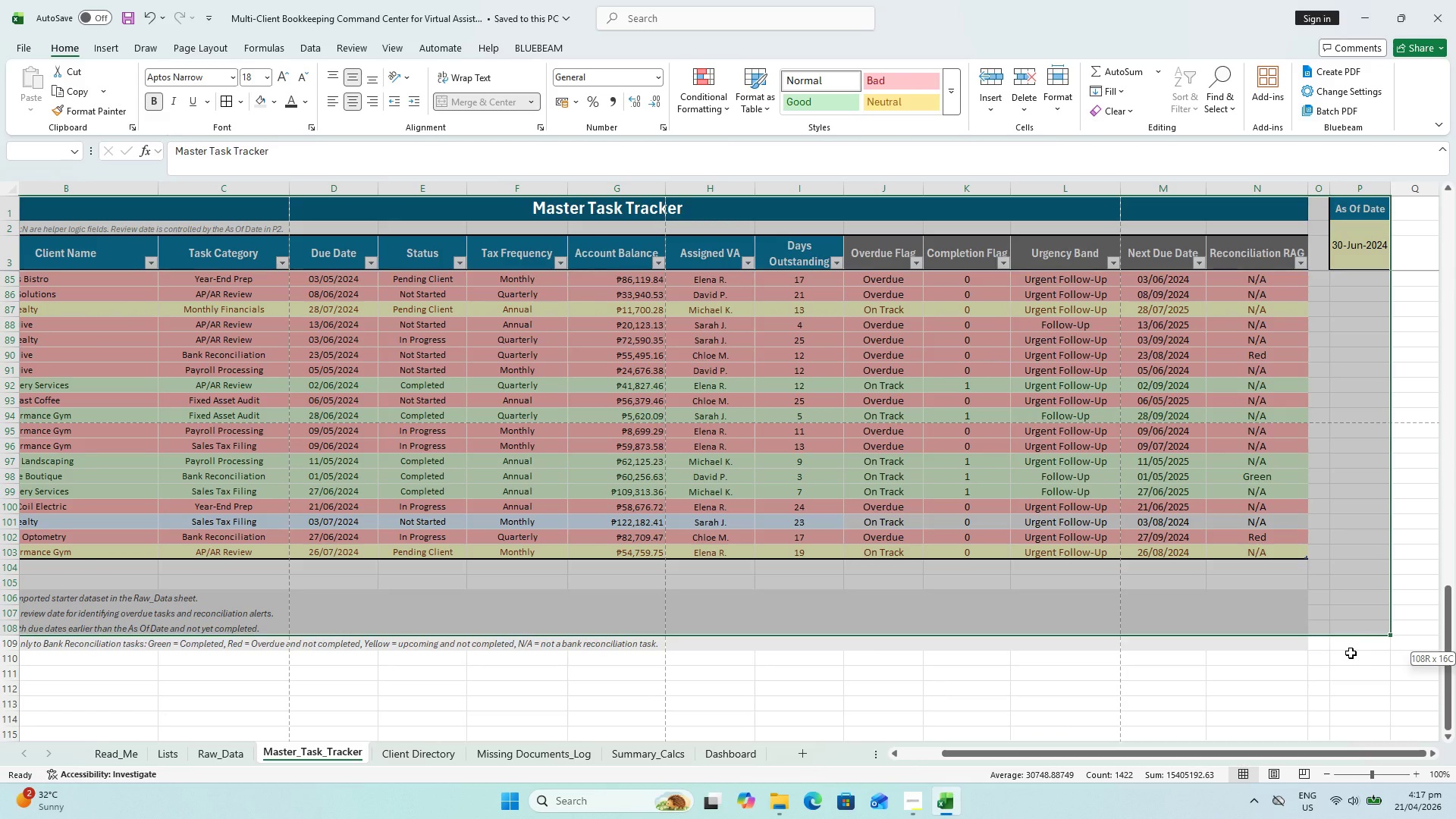 
left_click([1351, 653])
 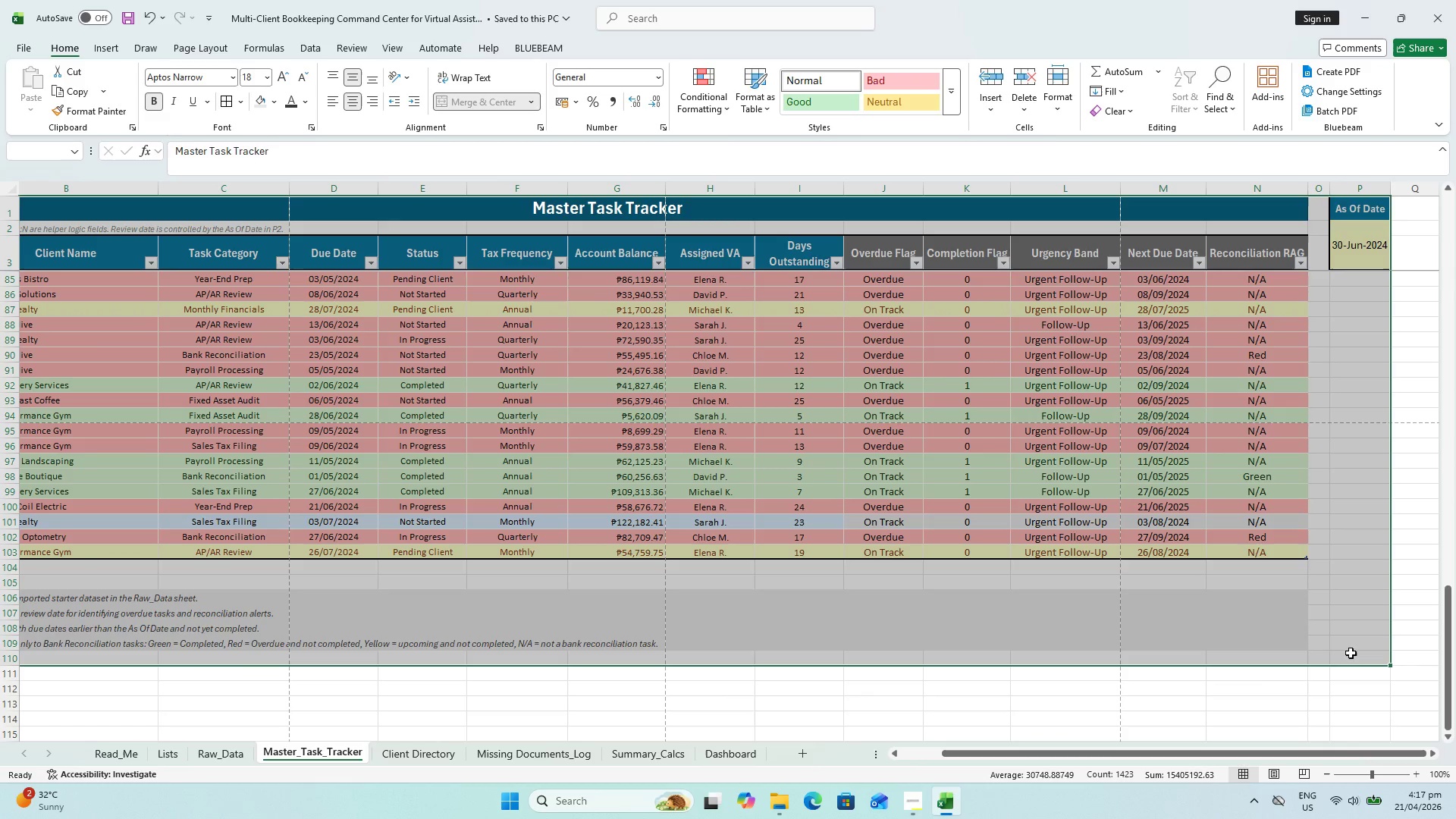 
hold_key(key=ShiftLeft, duration=0.55)
left_click([1352, 647])
 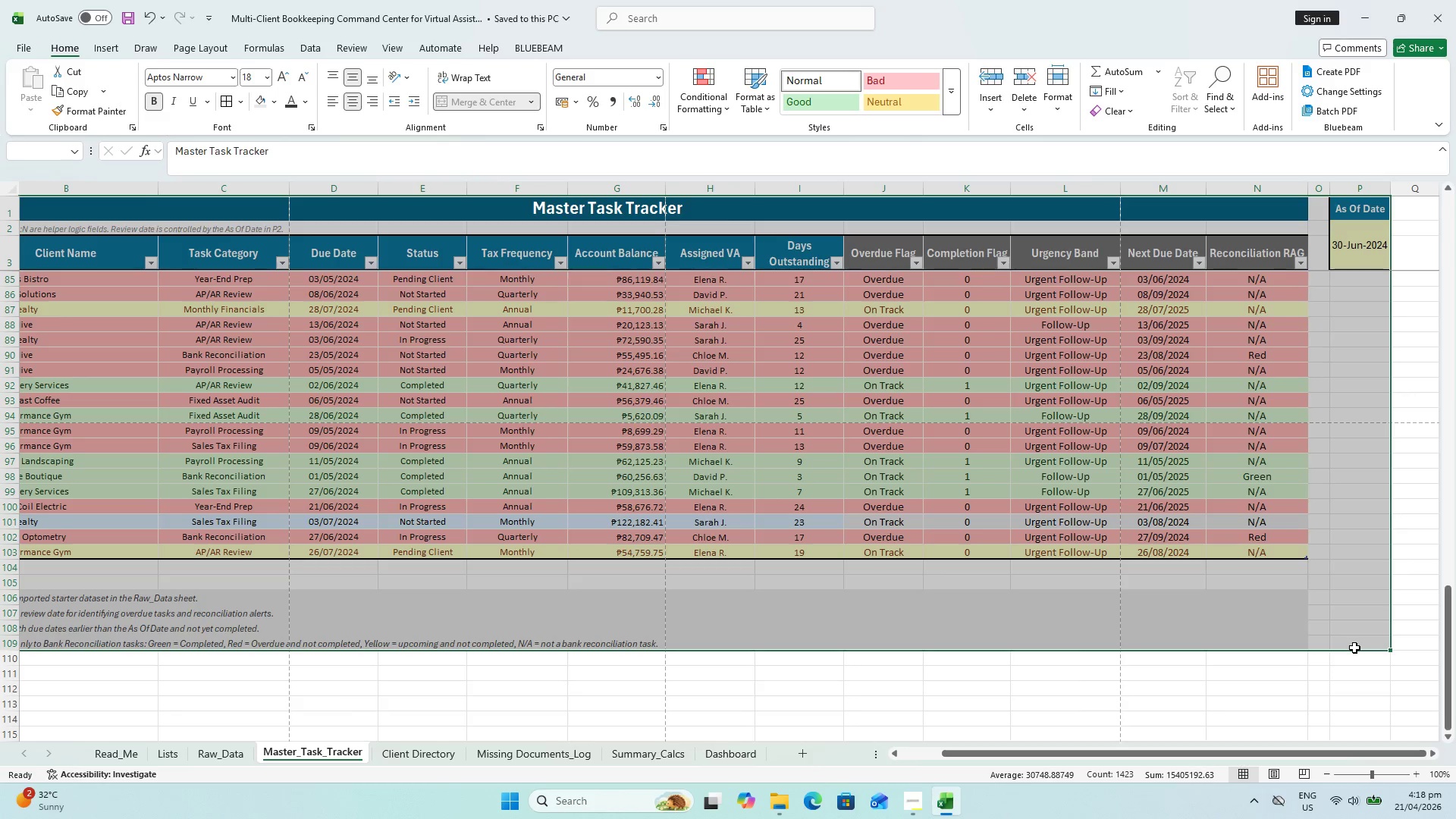 
wait(18.91)
 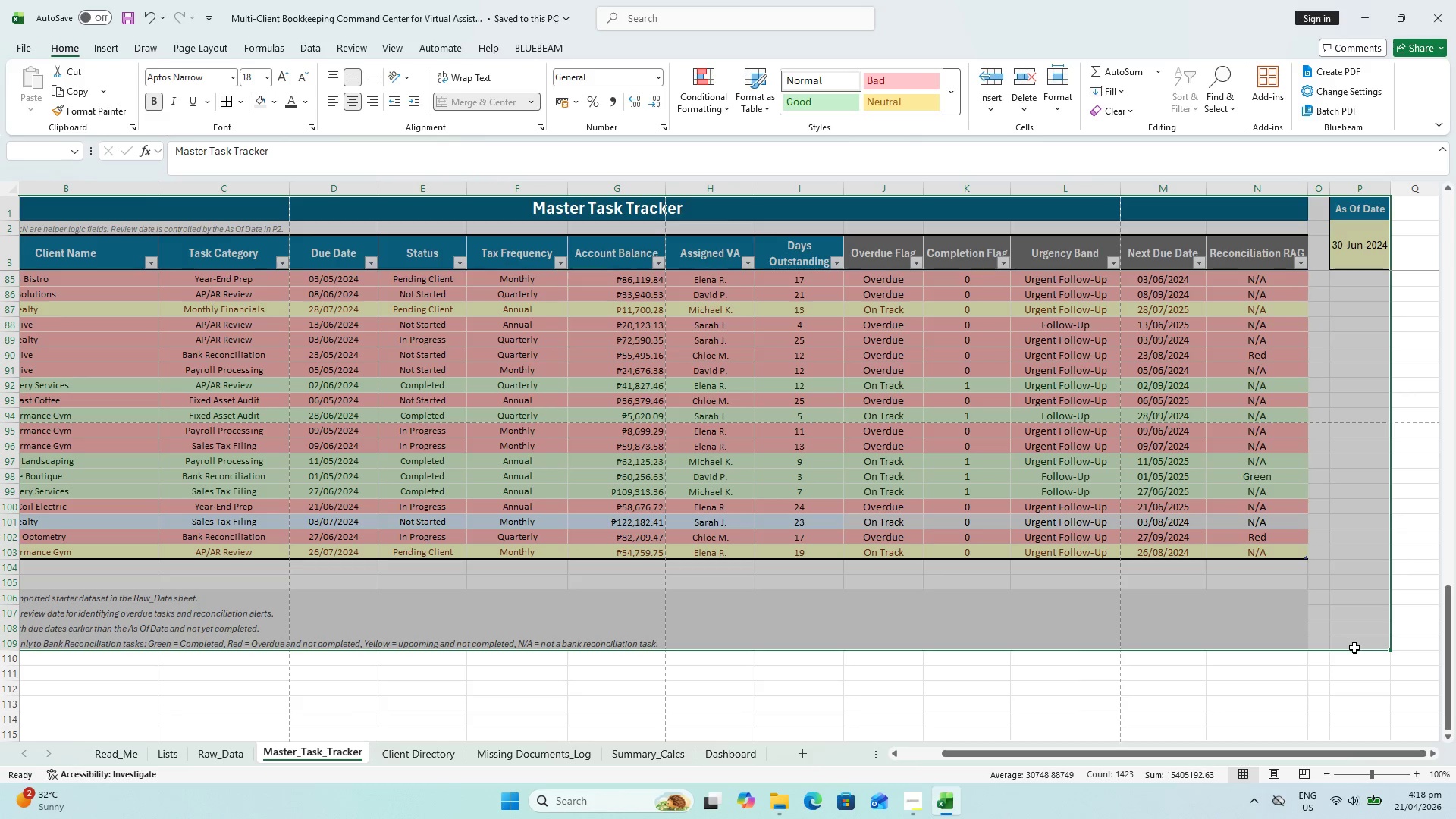 
scroll: coordinate [1383, 613], scroll_direction: up, amount: 16.0
 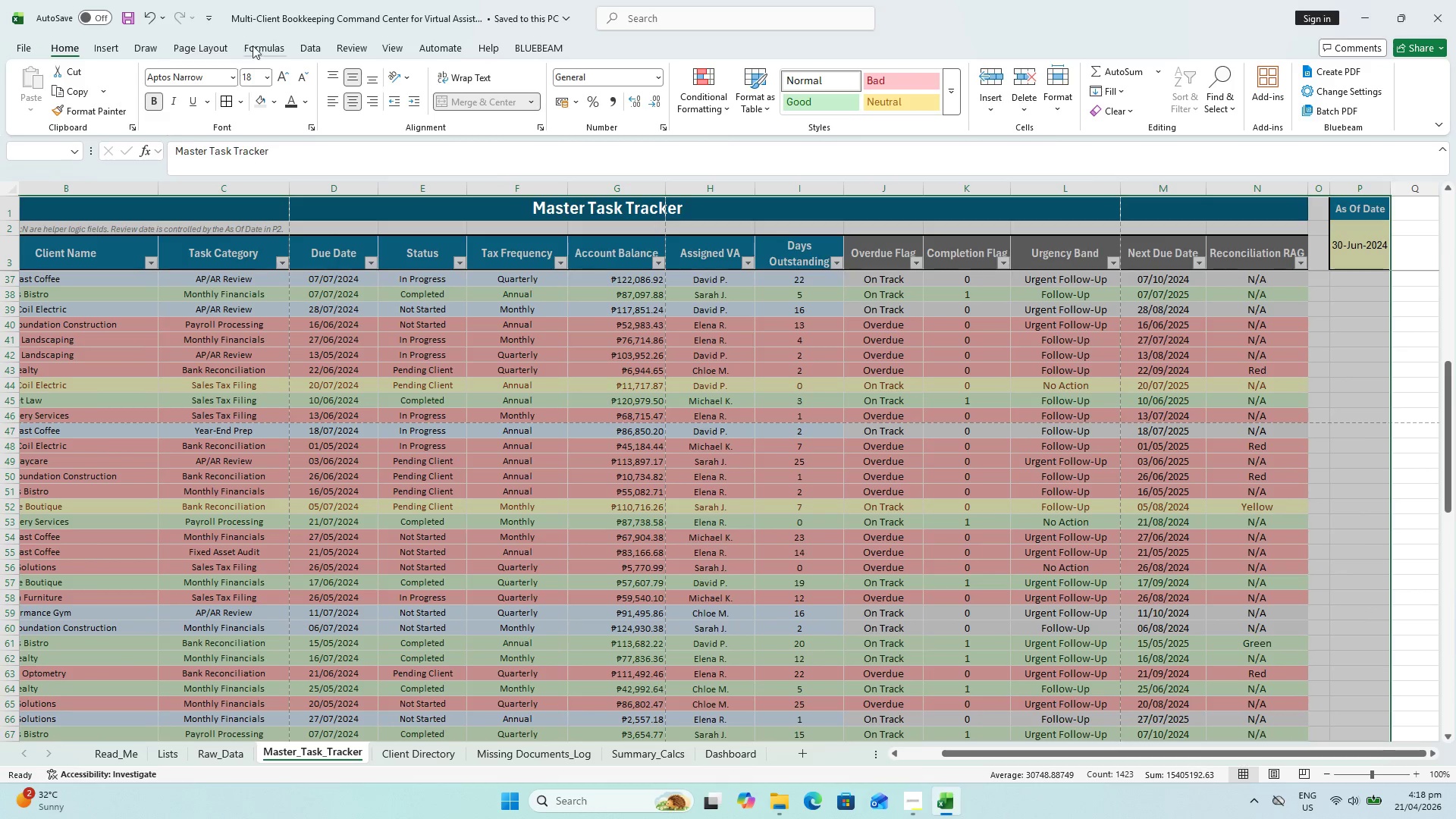 
left_click([231, 47])
 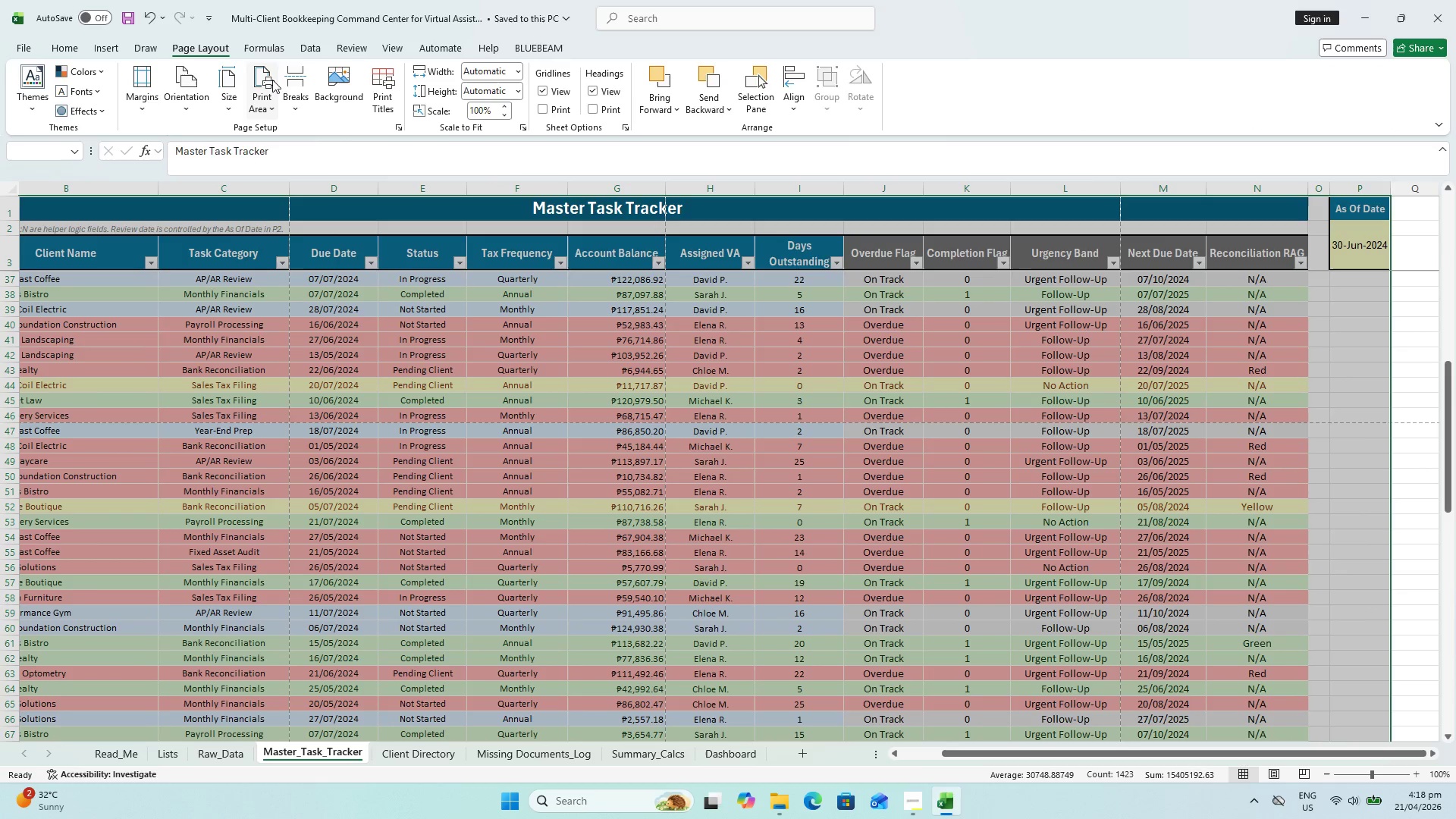 
left_click([277, 89])
 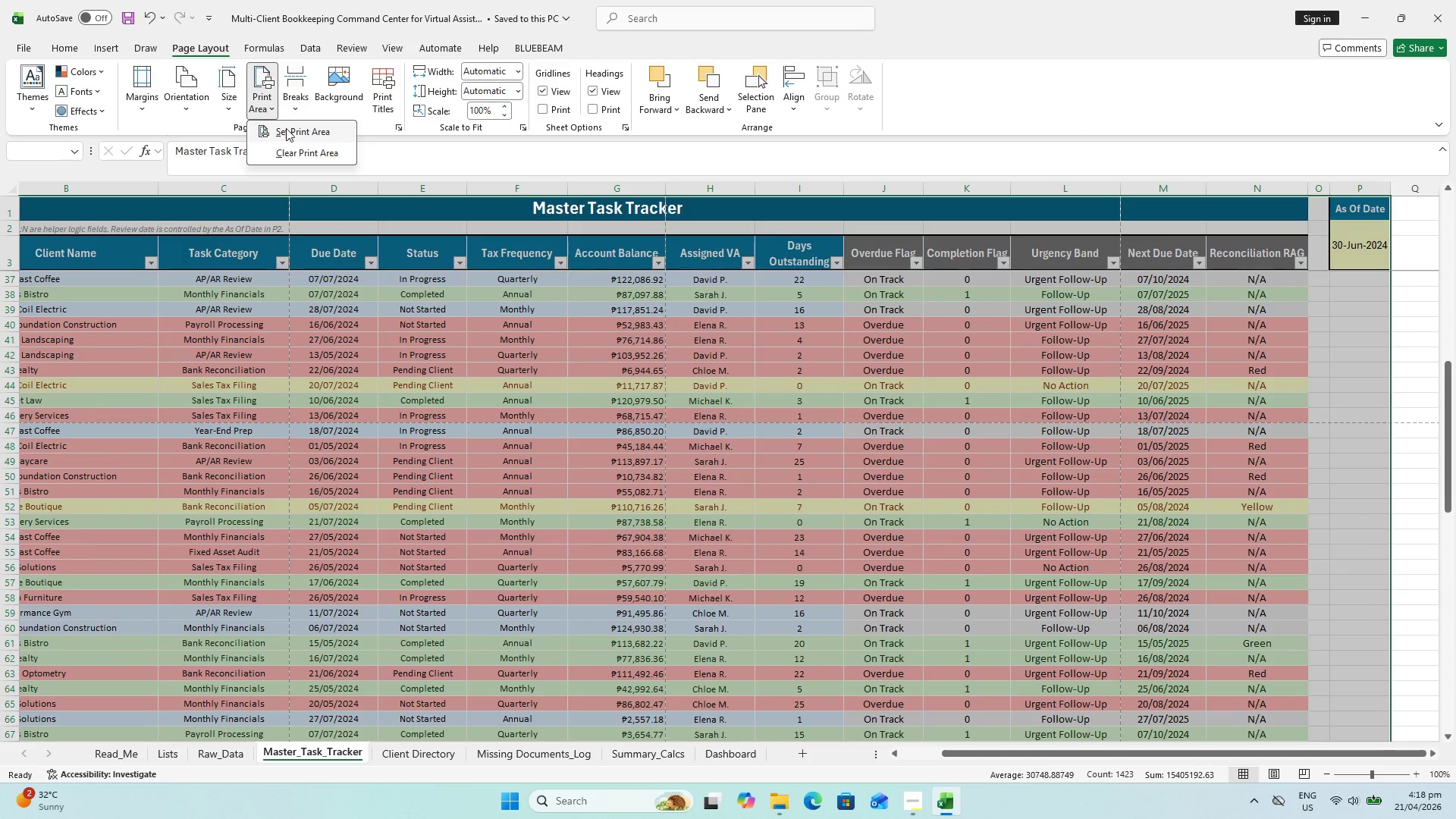 
left_click([287, 128])
 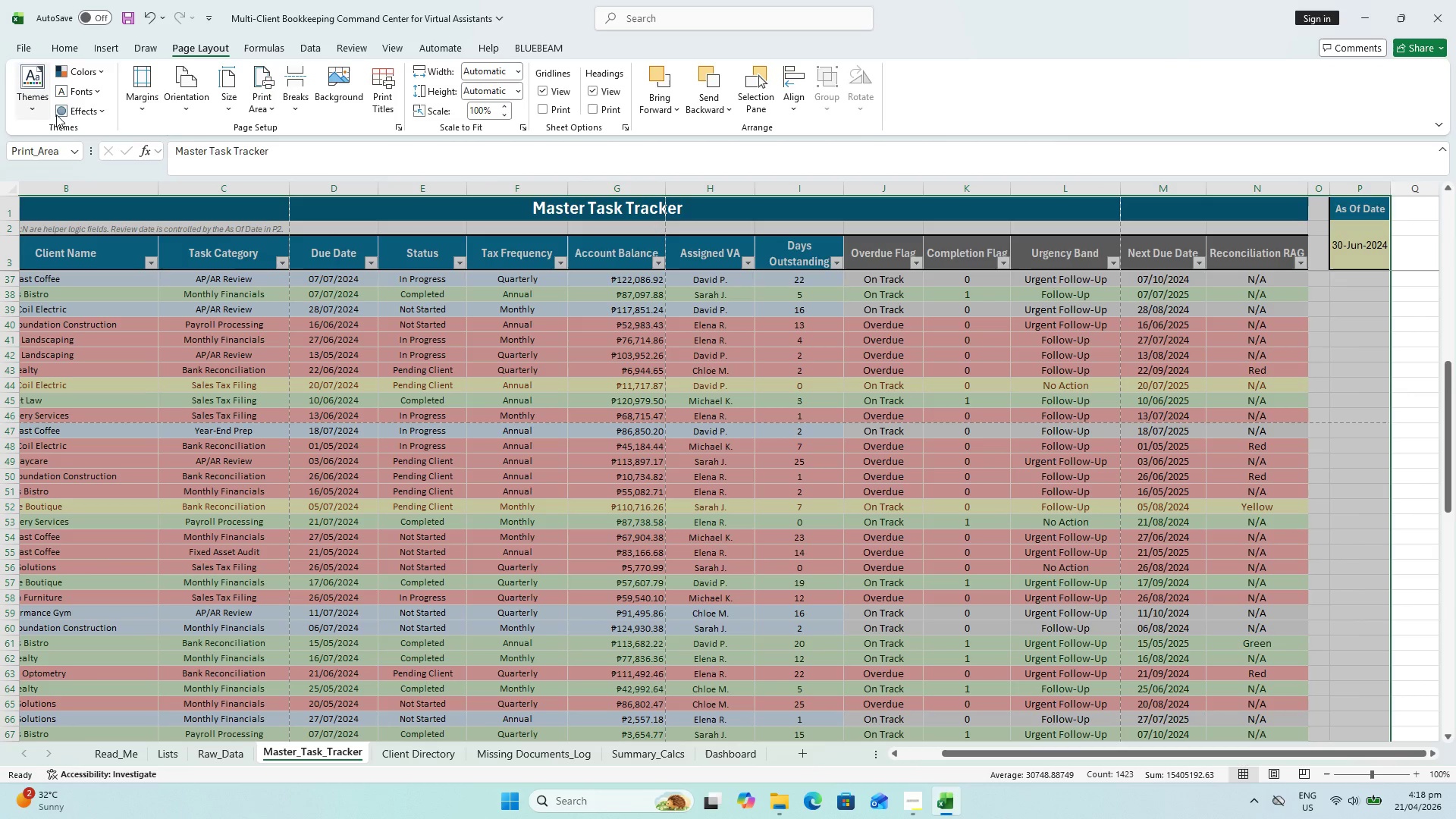 
left_click([143, 116])
 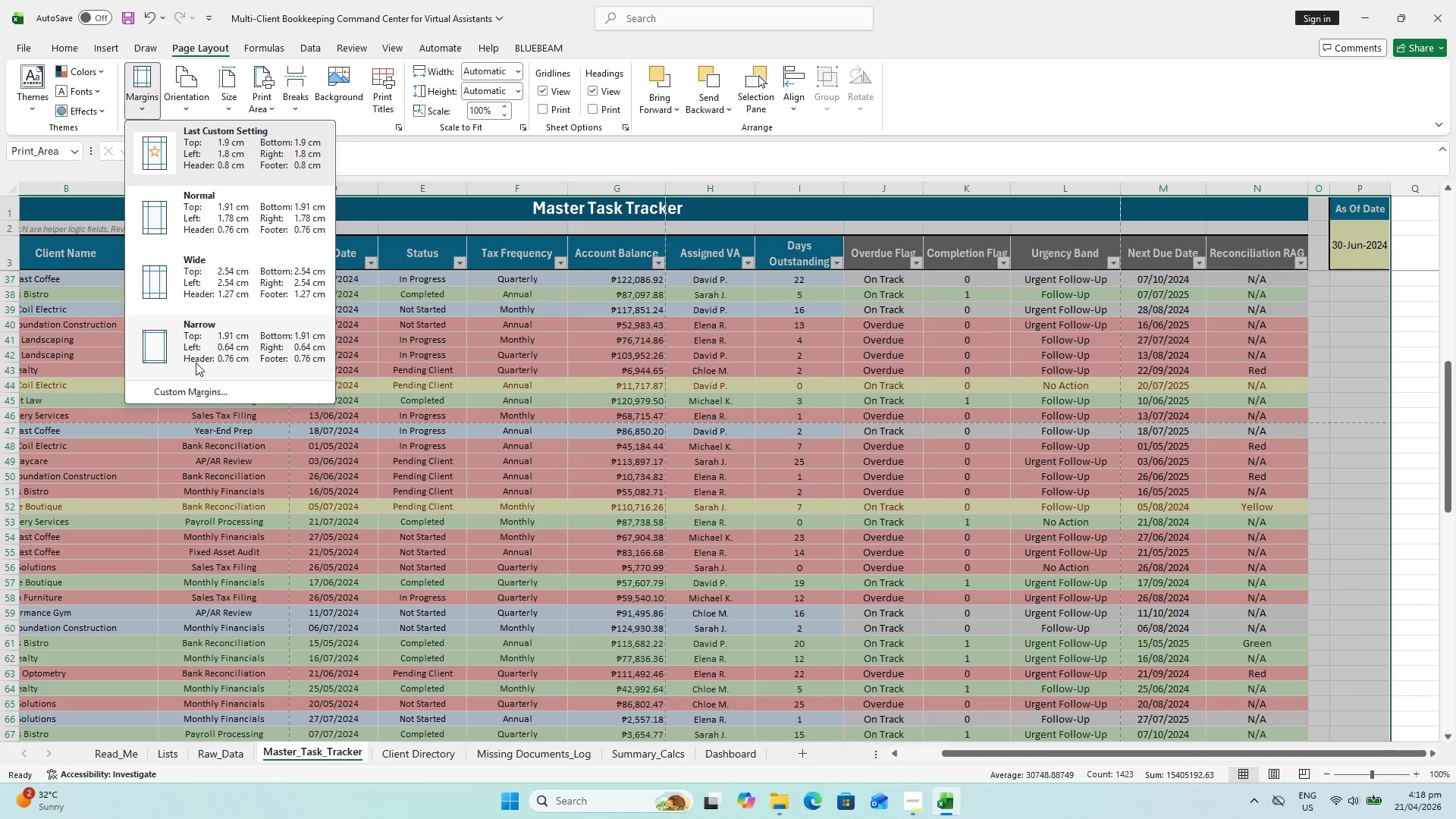 
left_click([196, 401])
 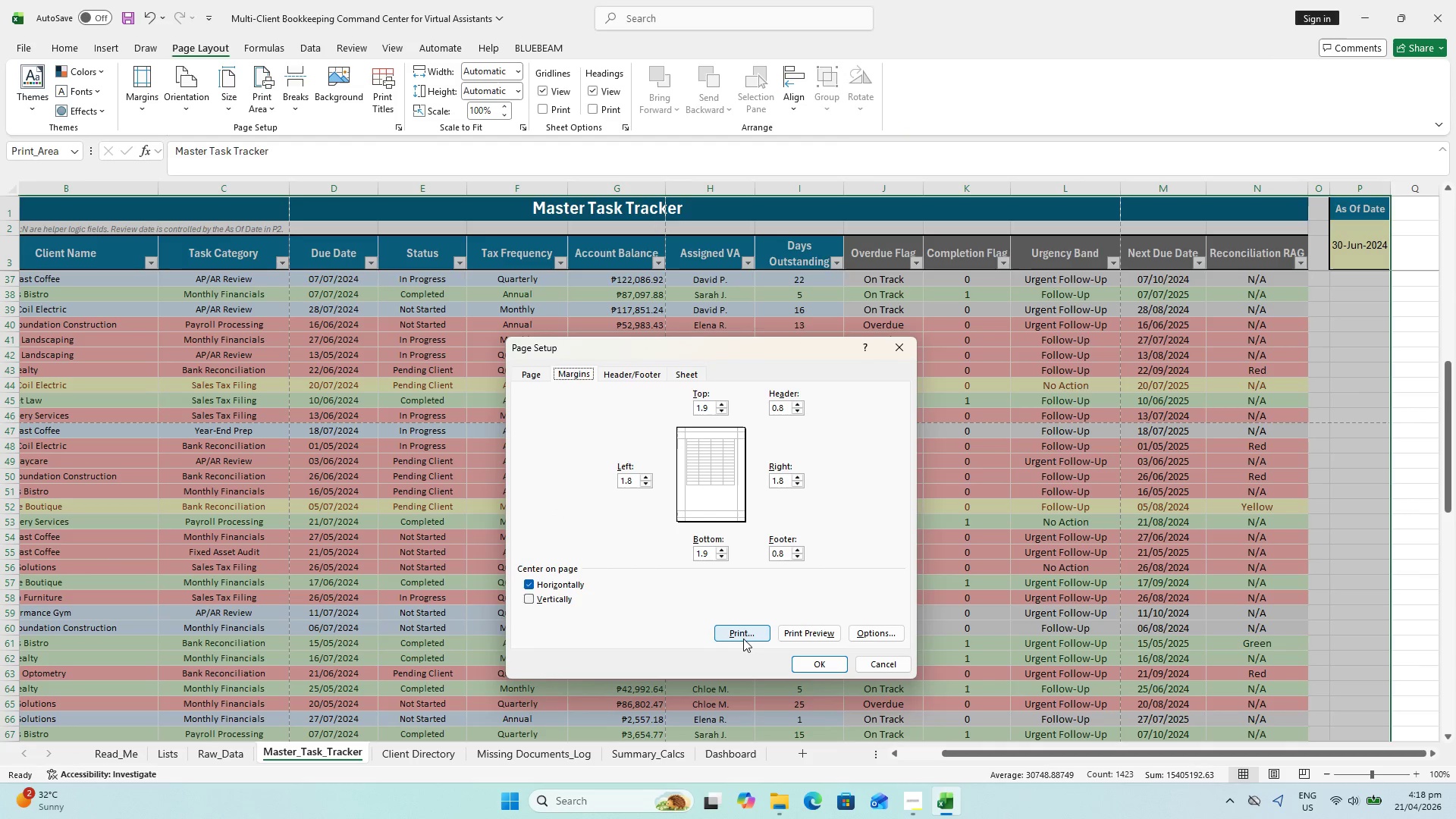 
left_click([740, 637])
 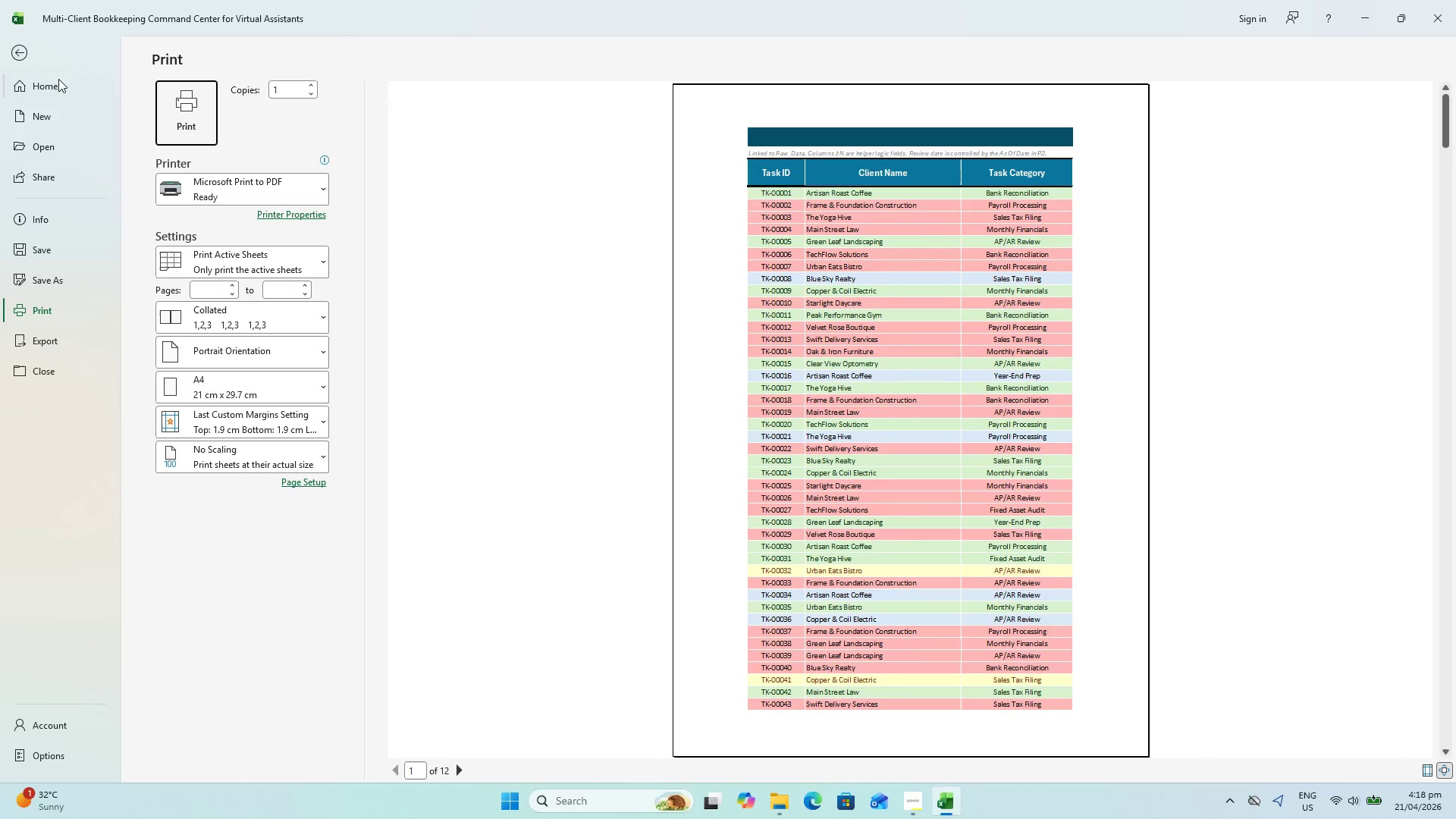 
left_click([14, 57])
 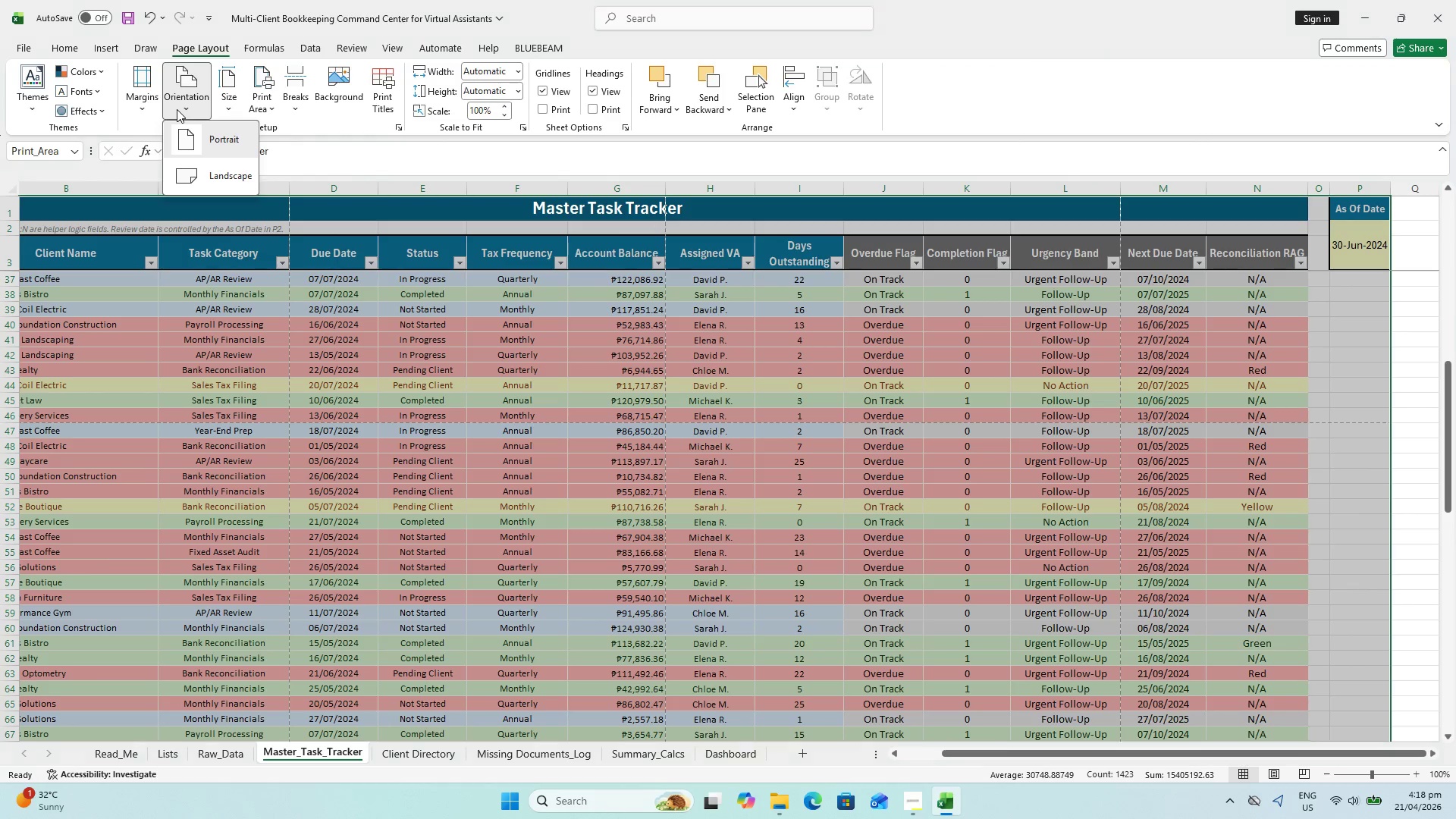 
left_click([220, 178])
 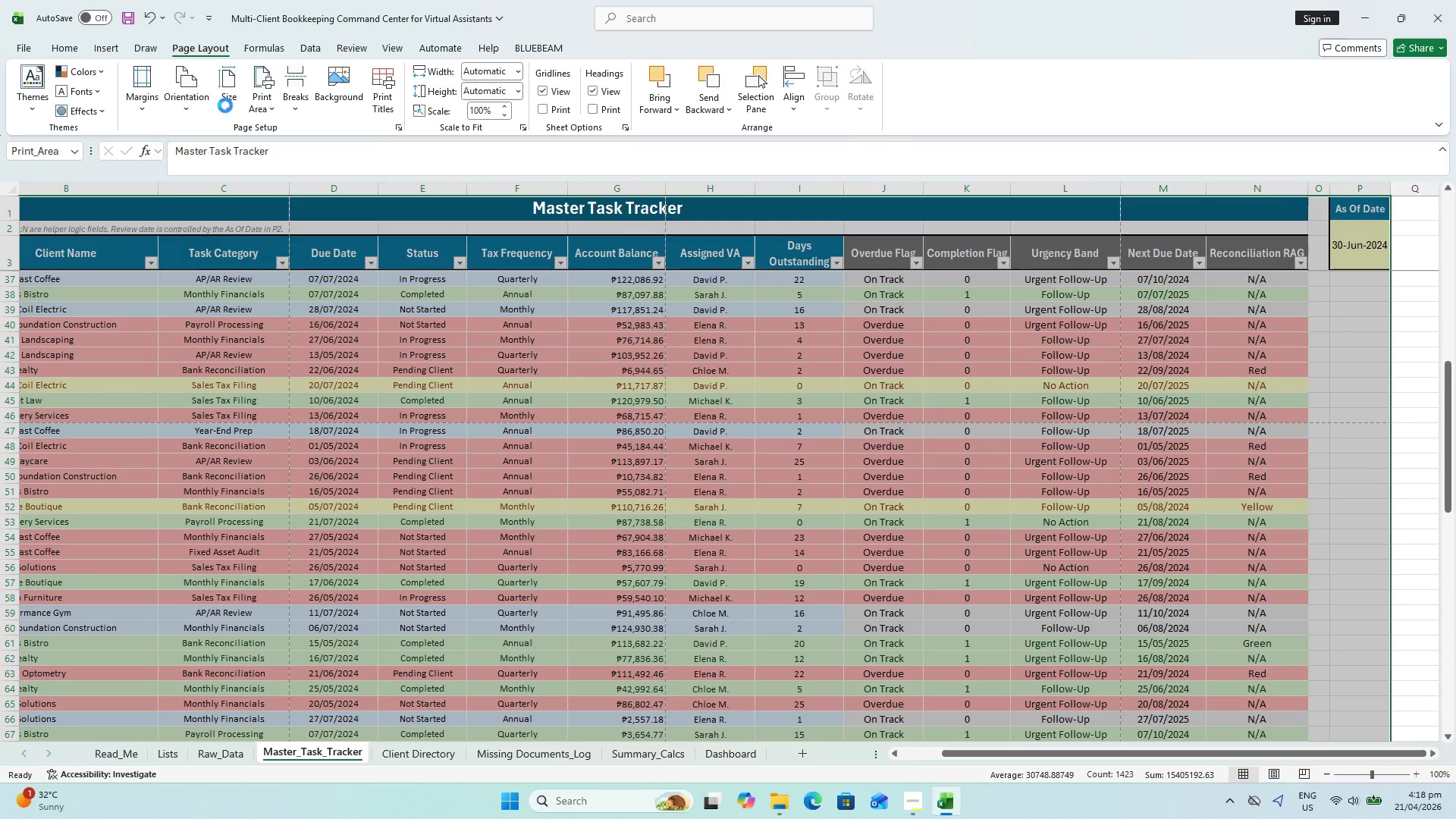 
left_click([225, 105])
 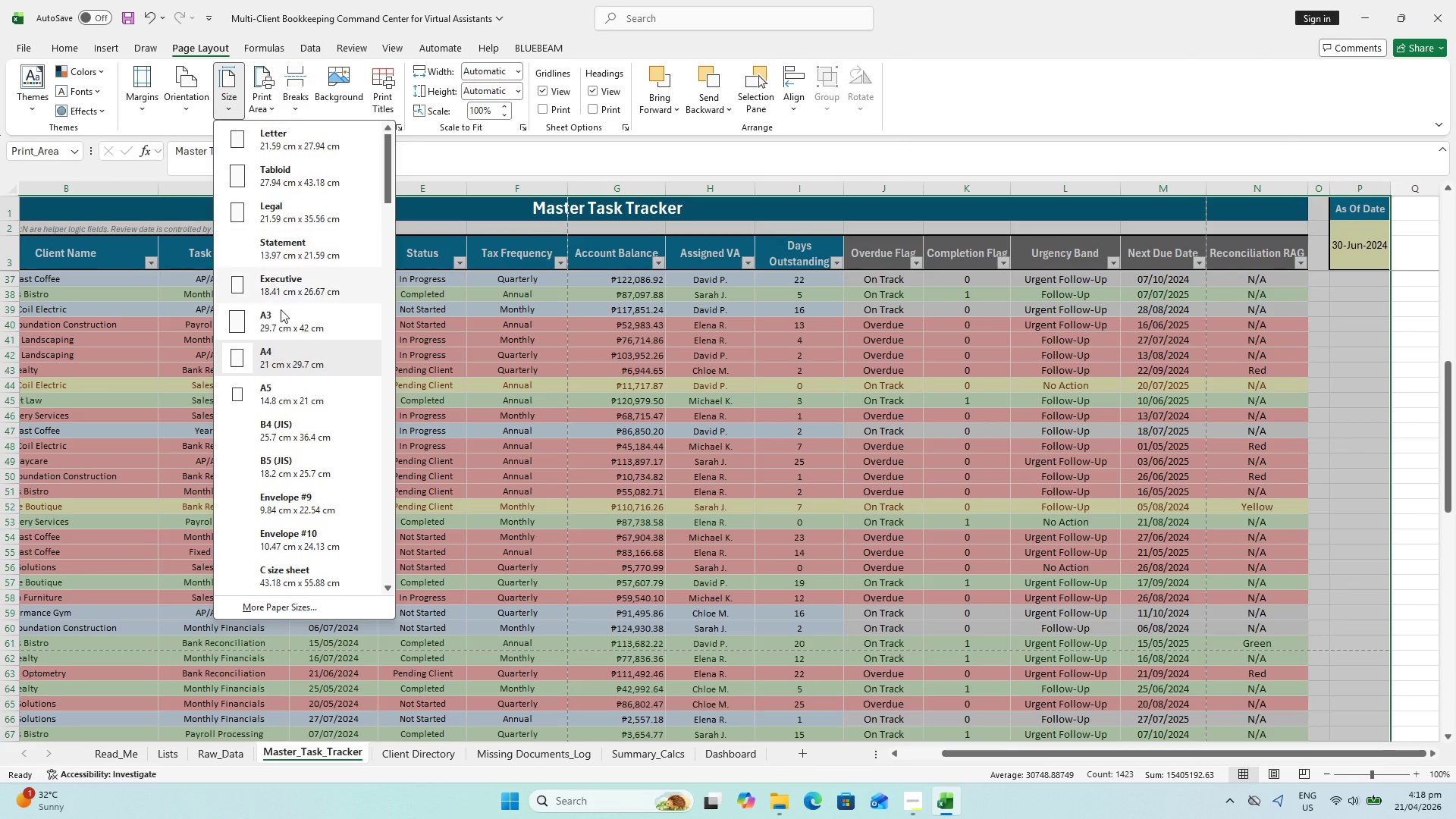 
left_click([286, 330])
 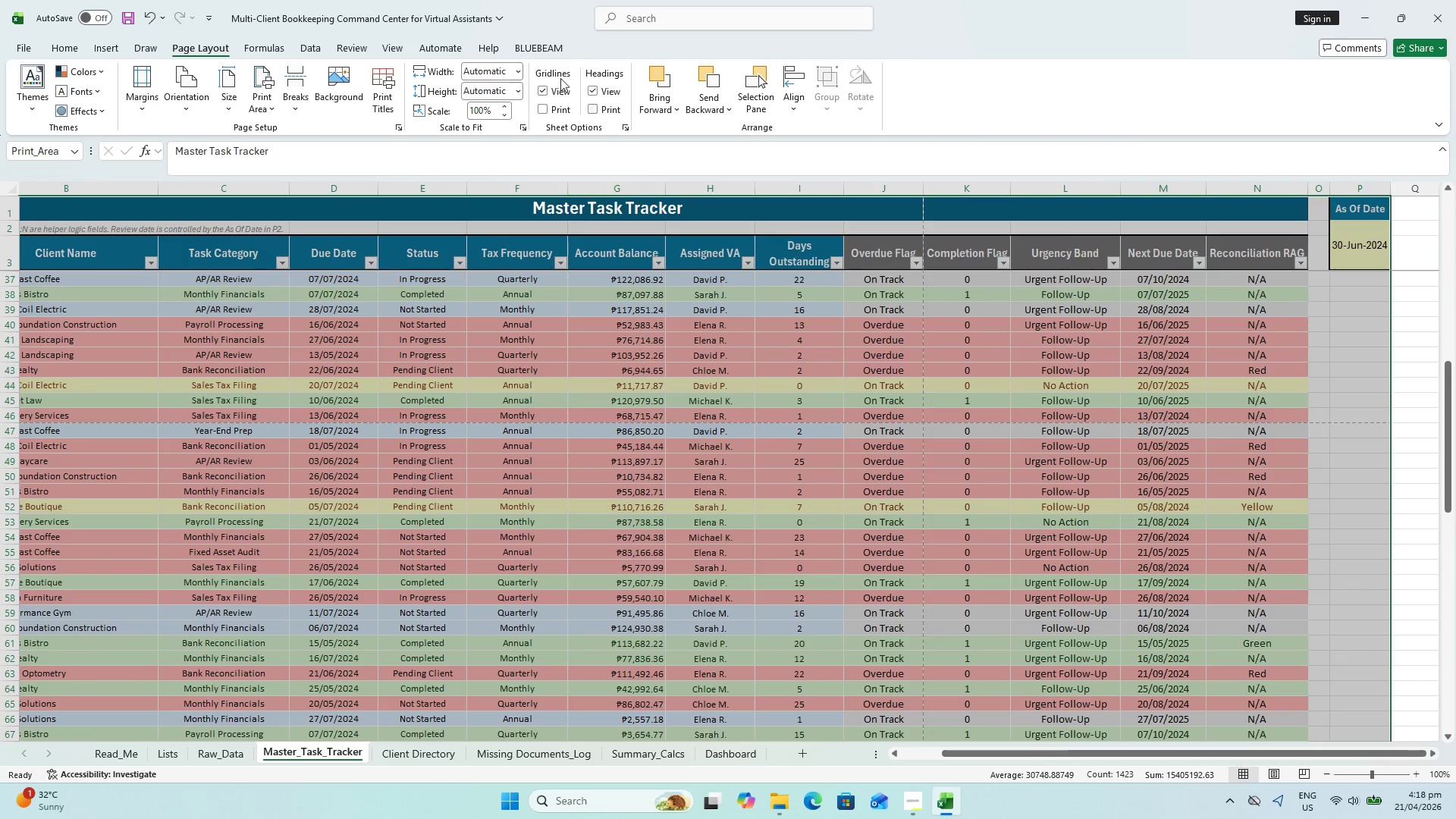 
left_click([522, 74])
 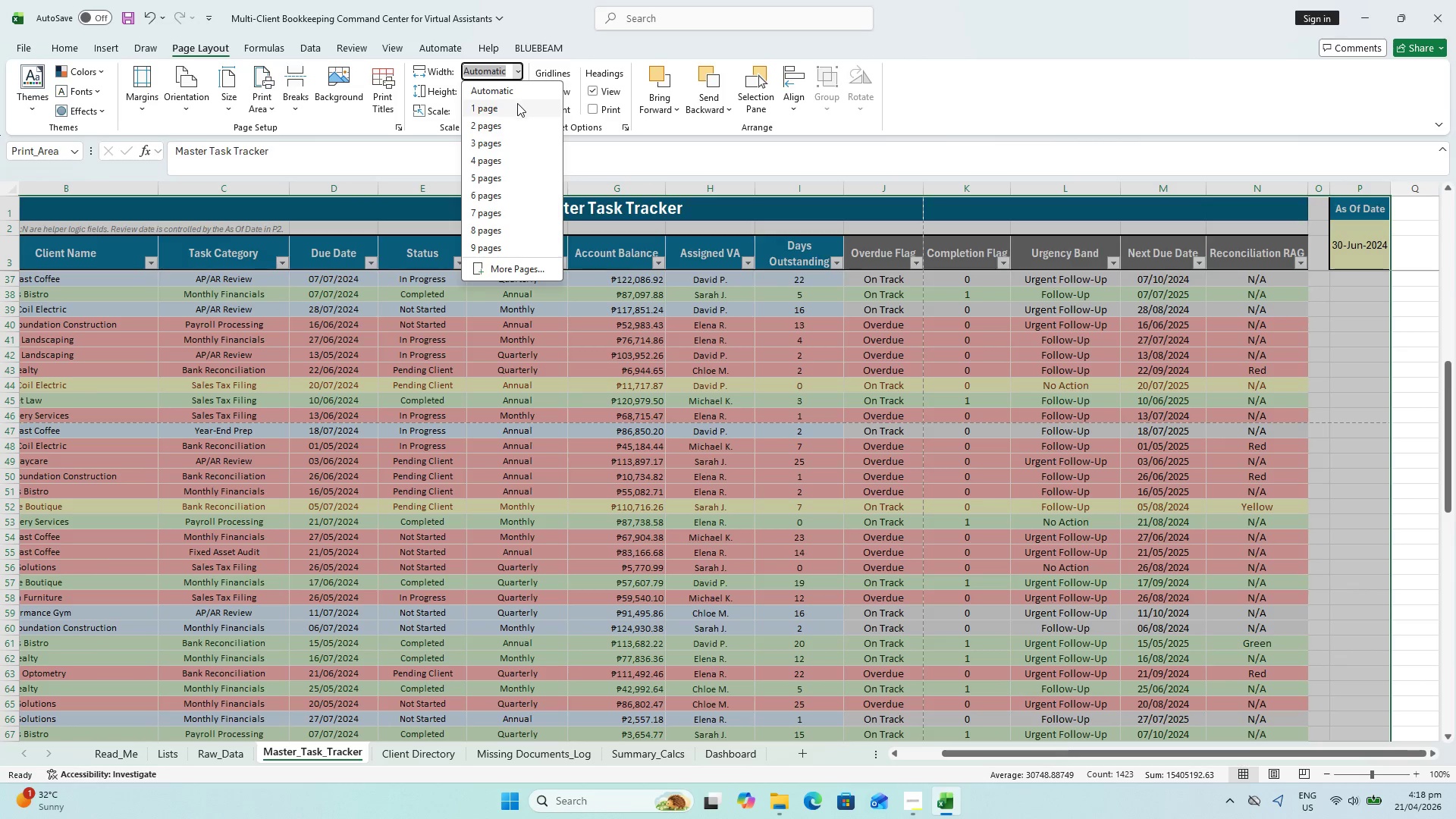 
left_click([517, 103])
 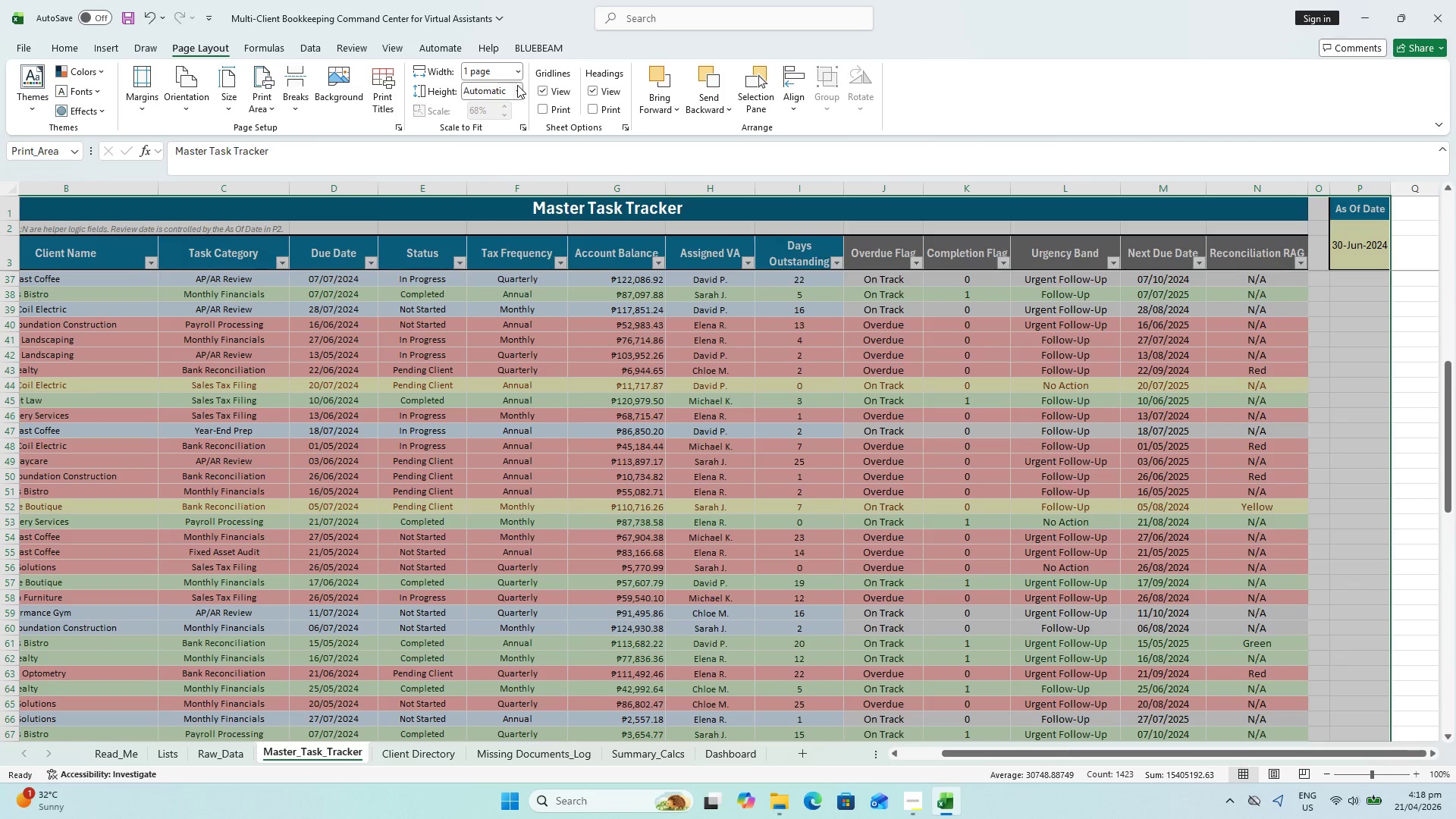 
left_click([517, 85])
 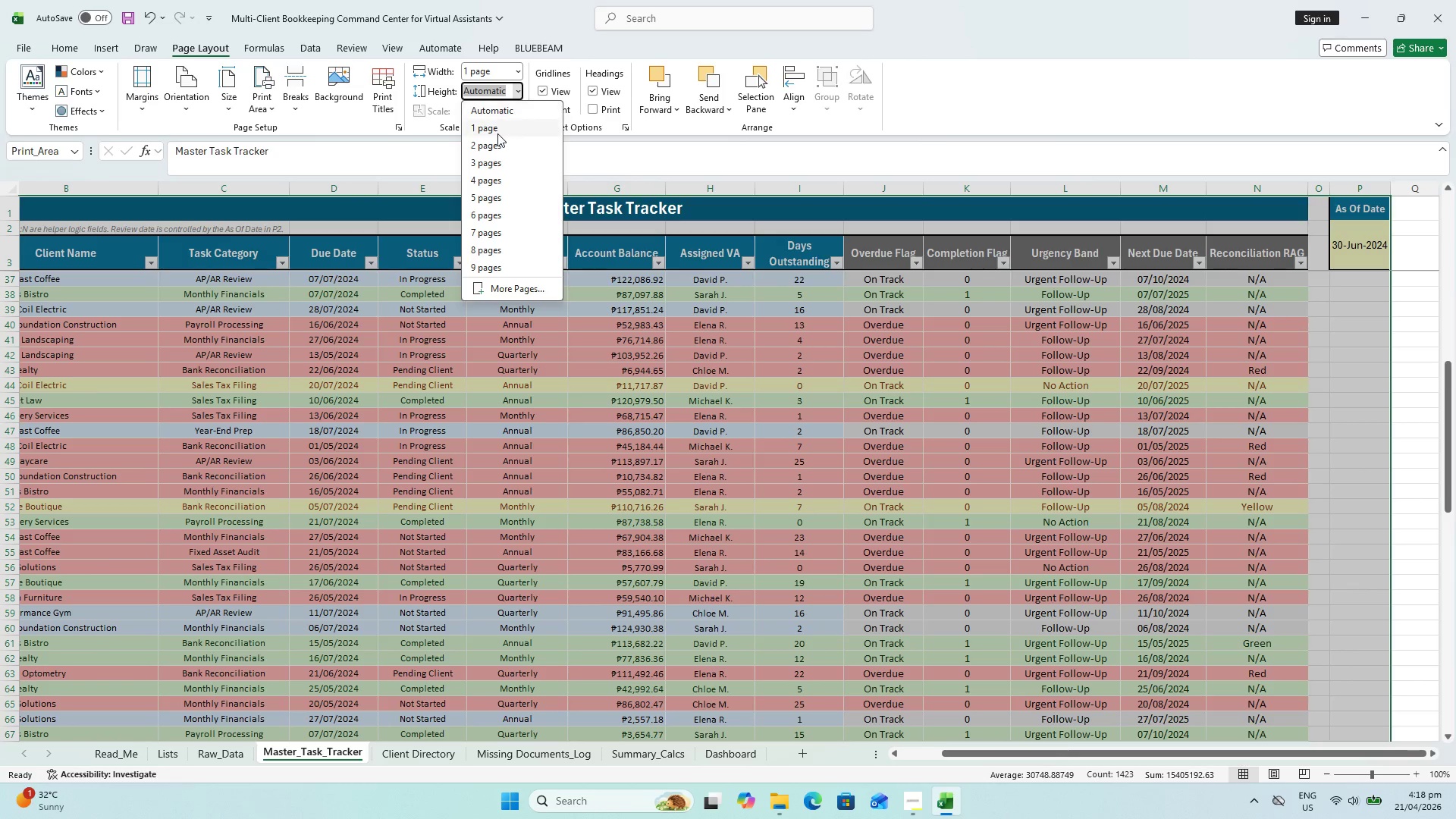 
left_click([497, 133])
 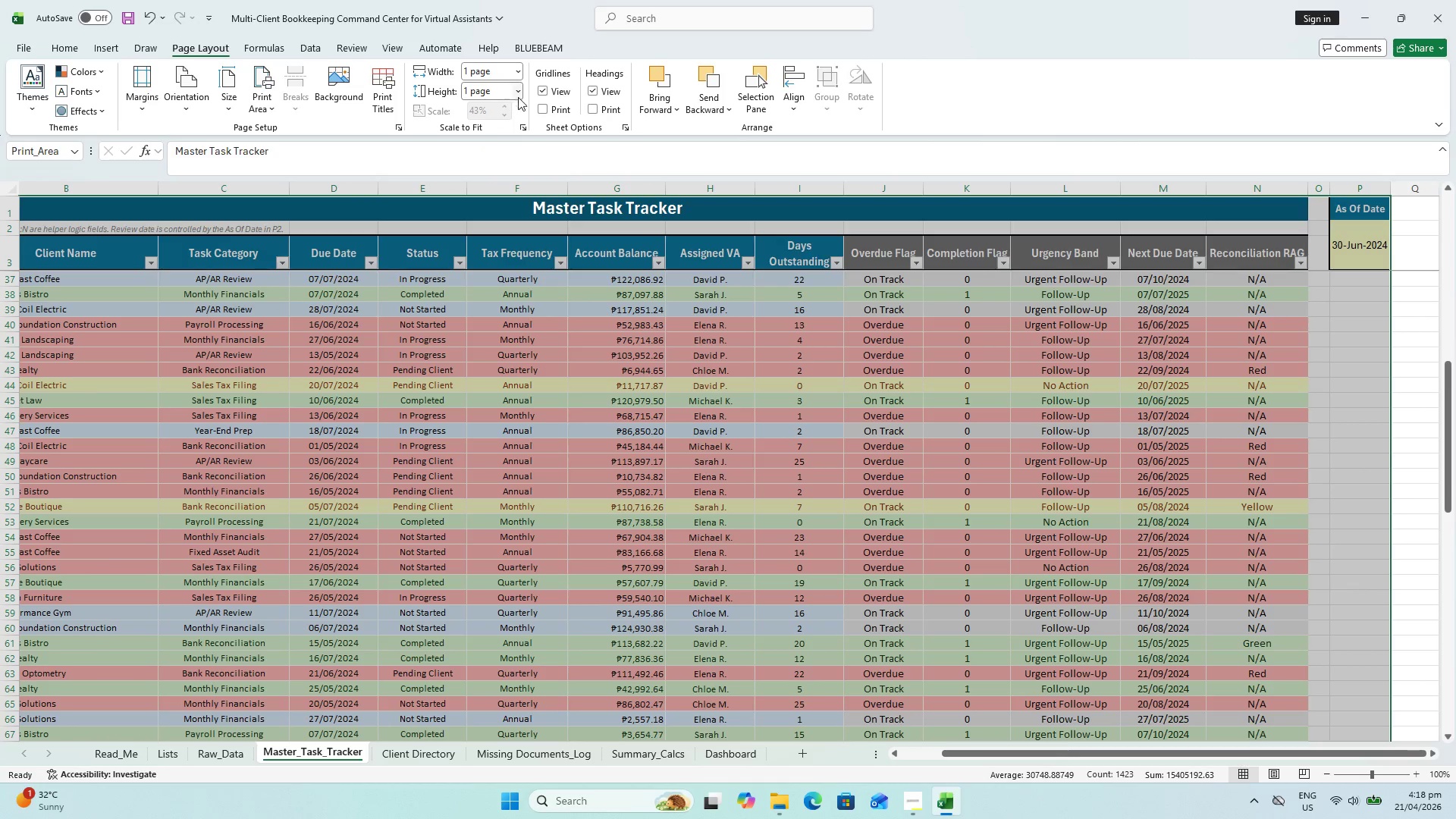 
left_click([519, 97])
 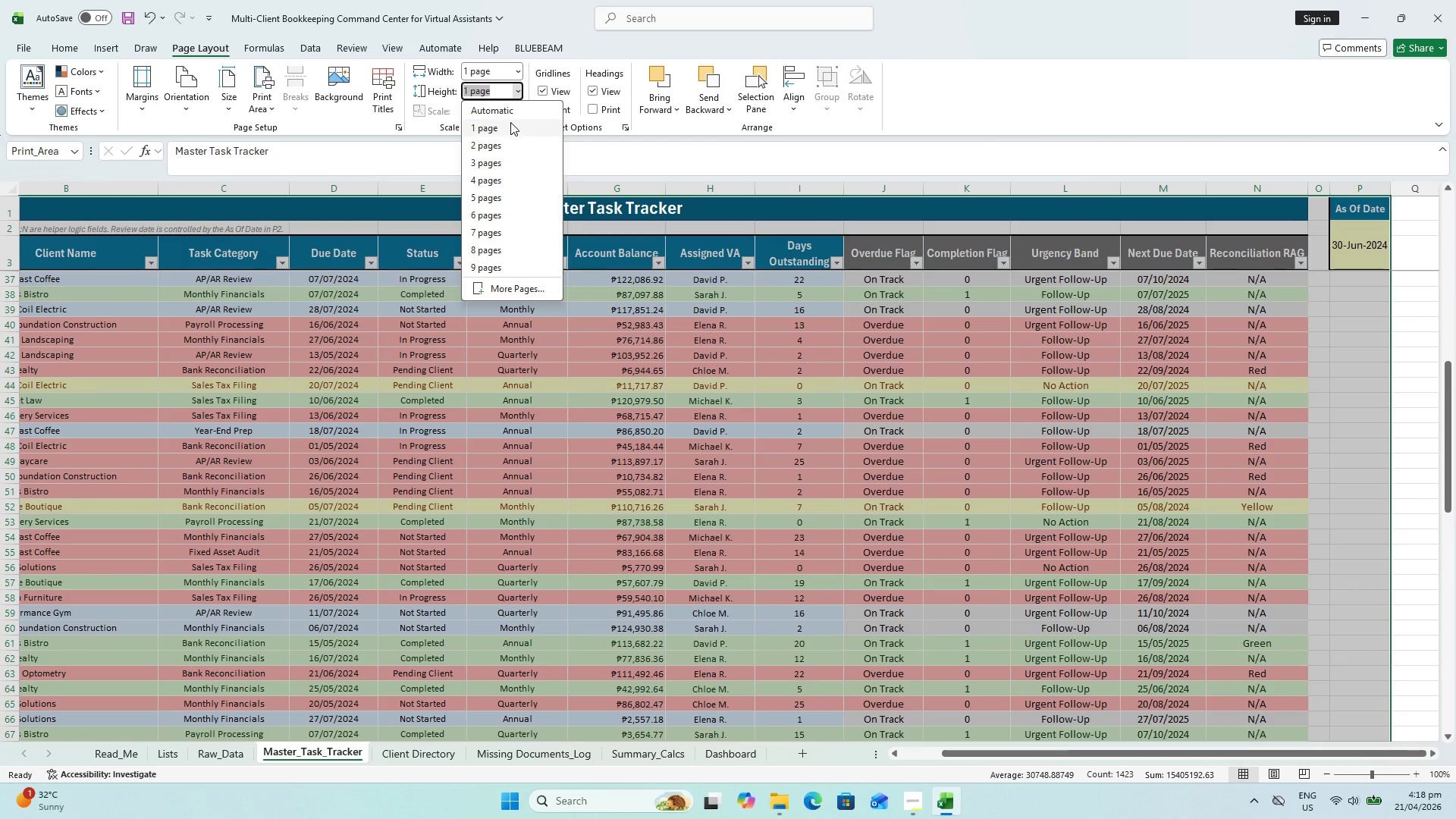 
left_click_drag(start_coordinate=[510, 122], to_coordinate=[511, 112])
 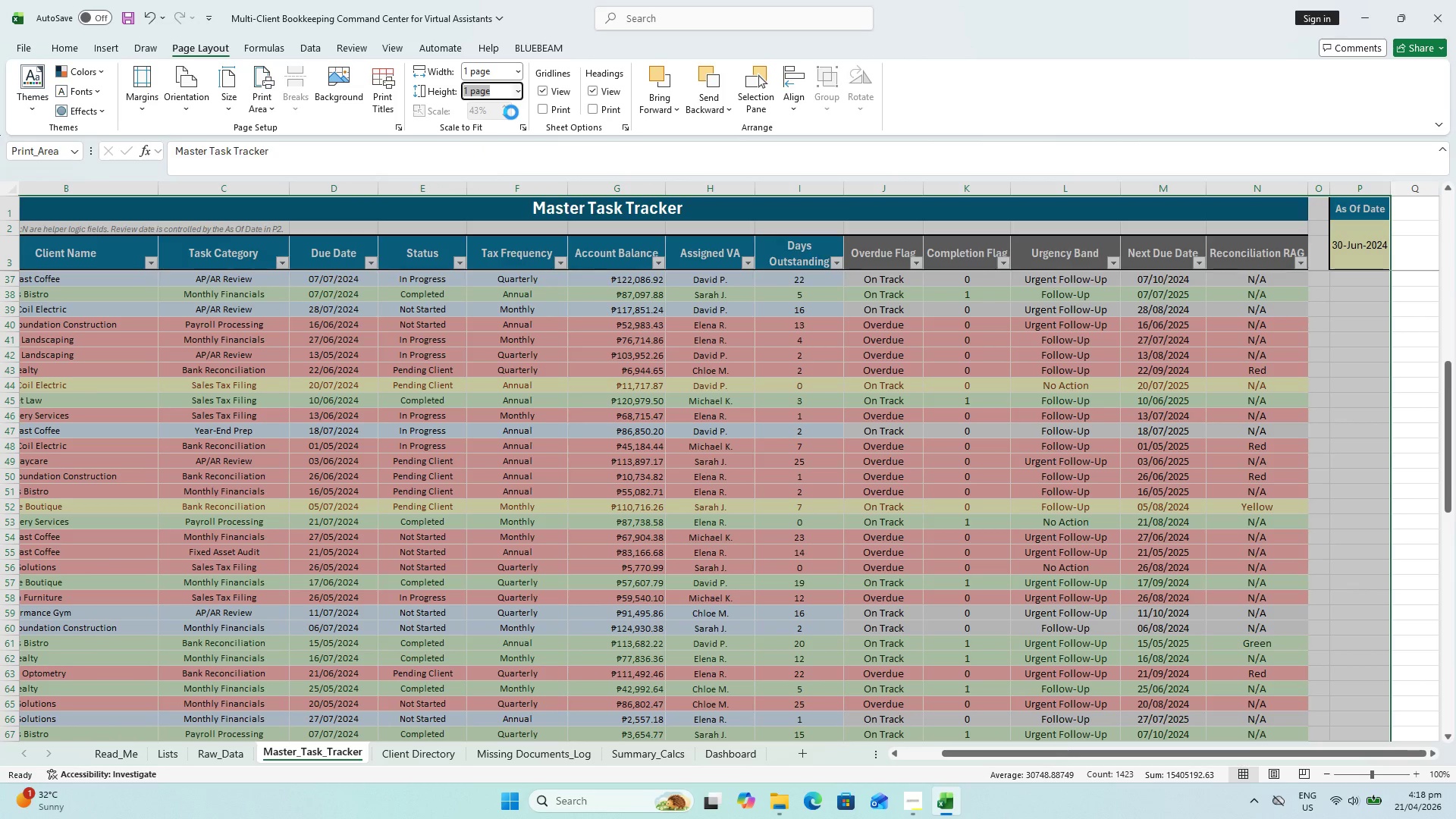 
left_click([511, 112])
 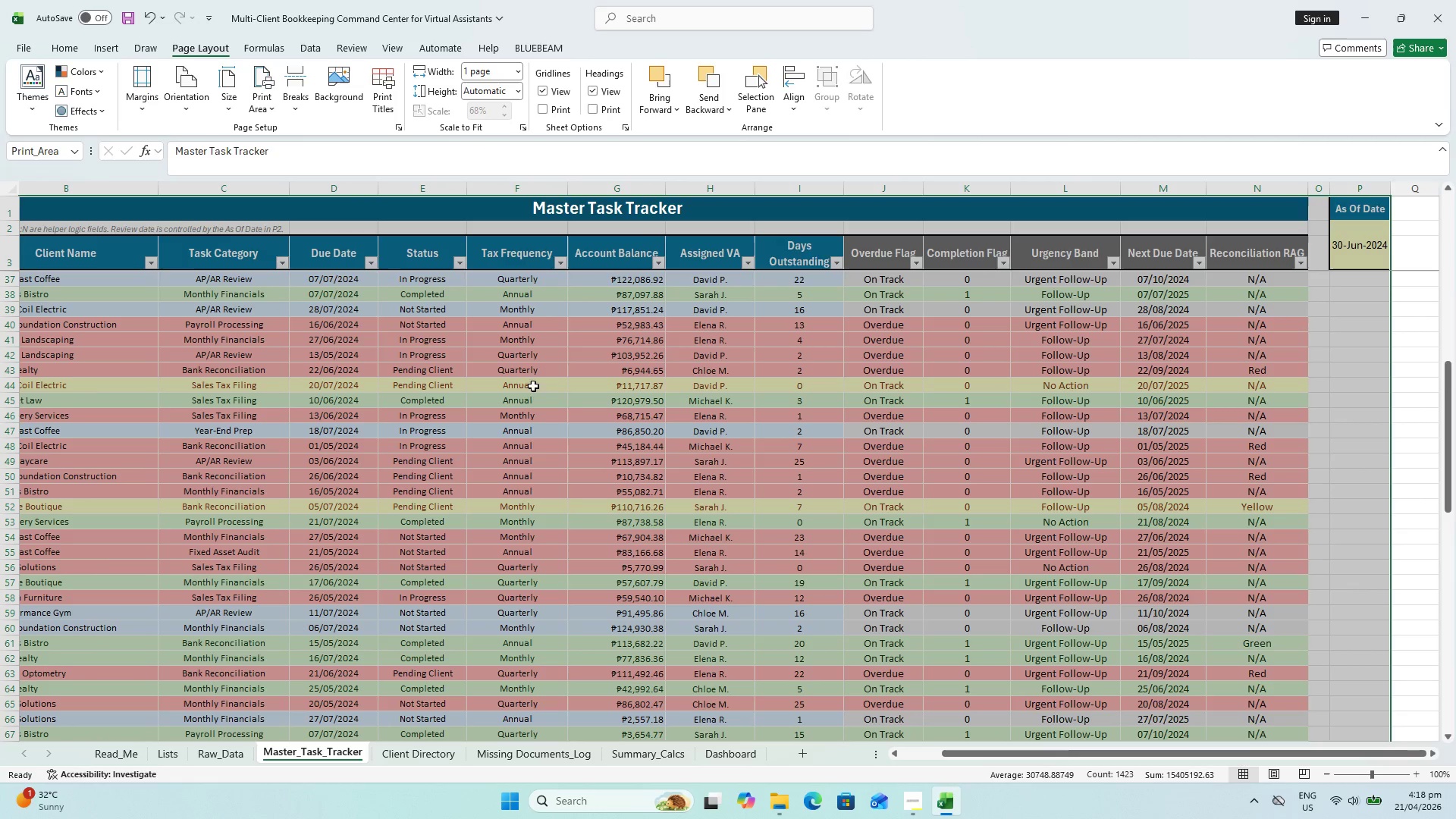 
key(Shift+ShiftLeft)
 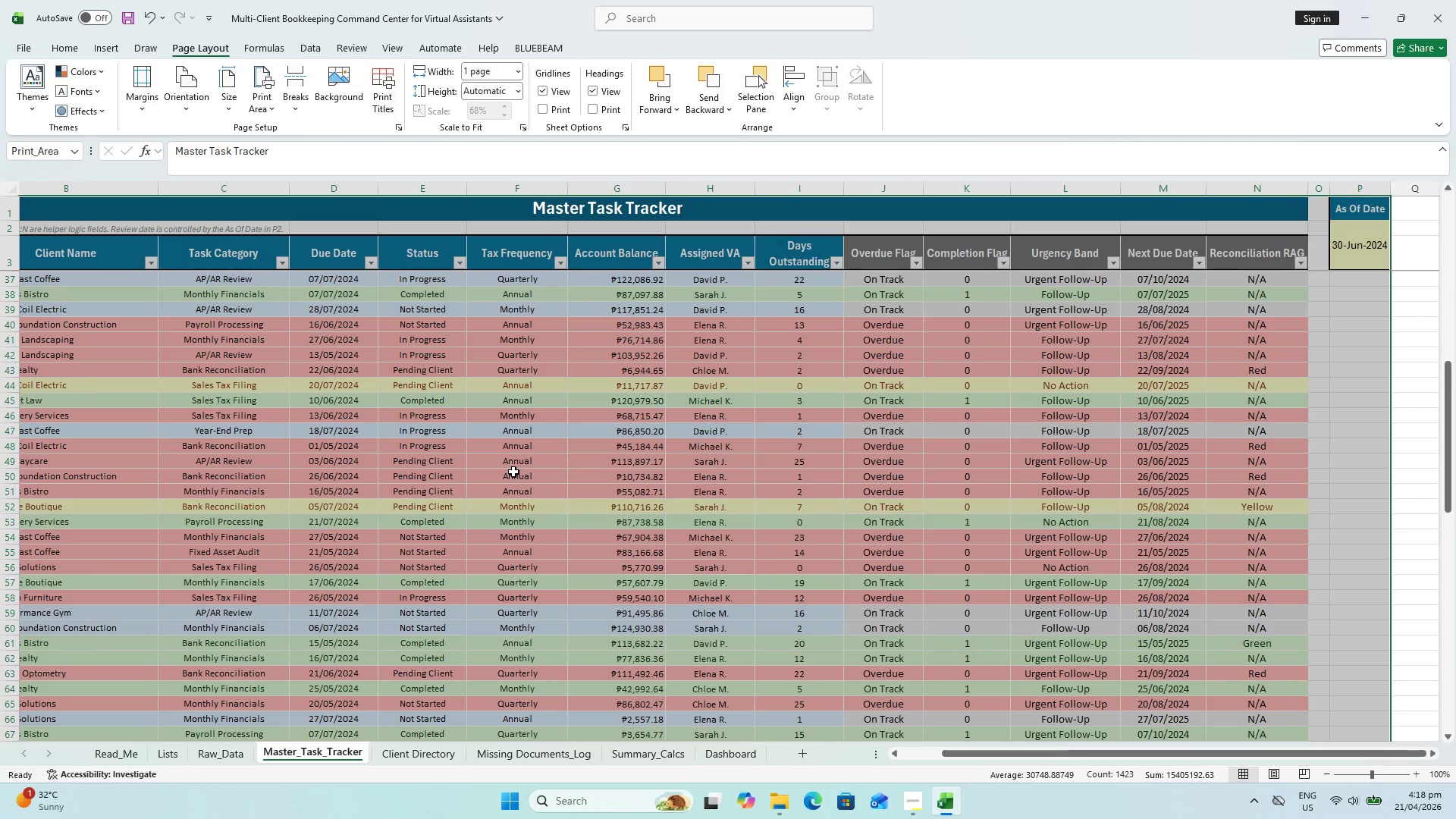 
key(Control+P)
 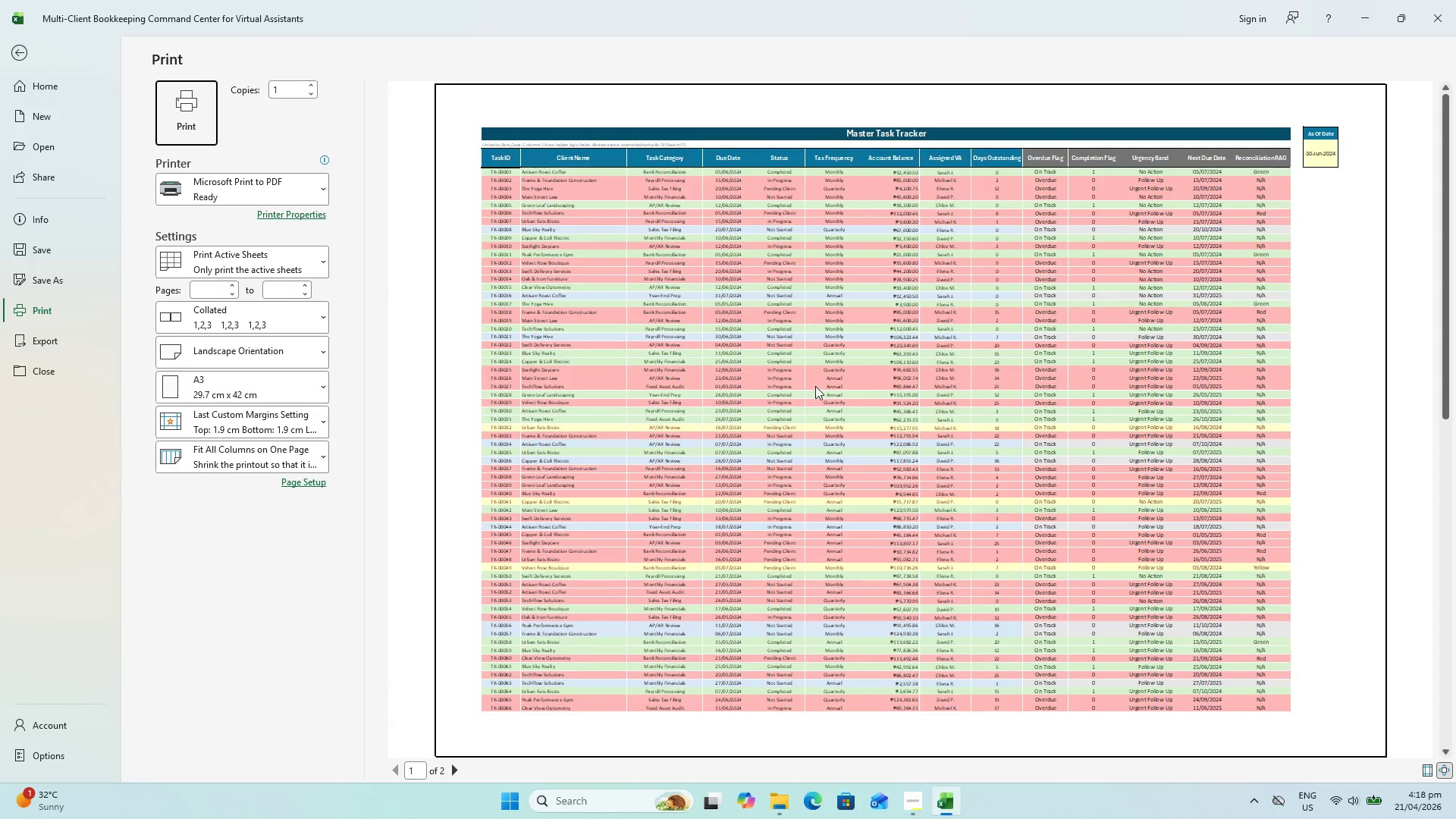 
scroll: coordinate [821, 385], scroll_direction: down, amount: 1.0
 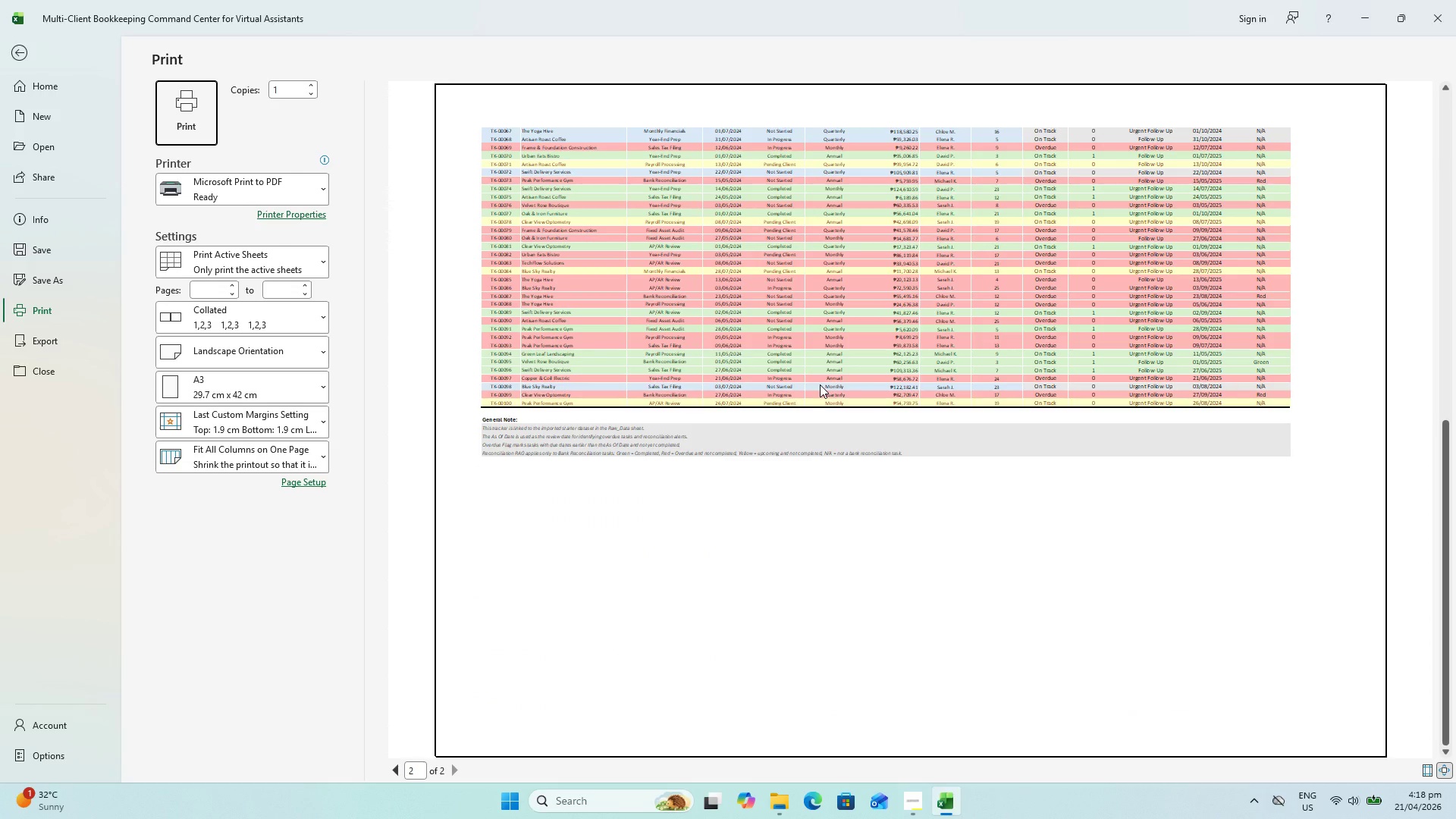 
scroll: coordinate [820, 384], scroll_direction: up, amount: 2.0
 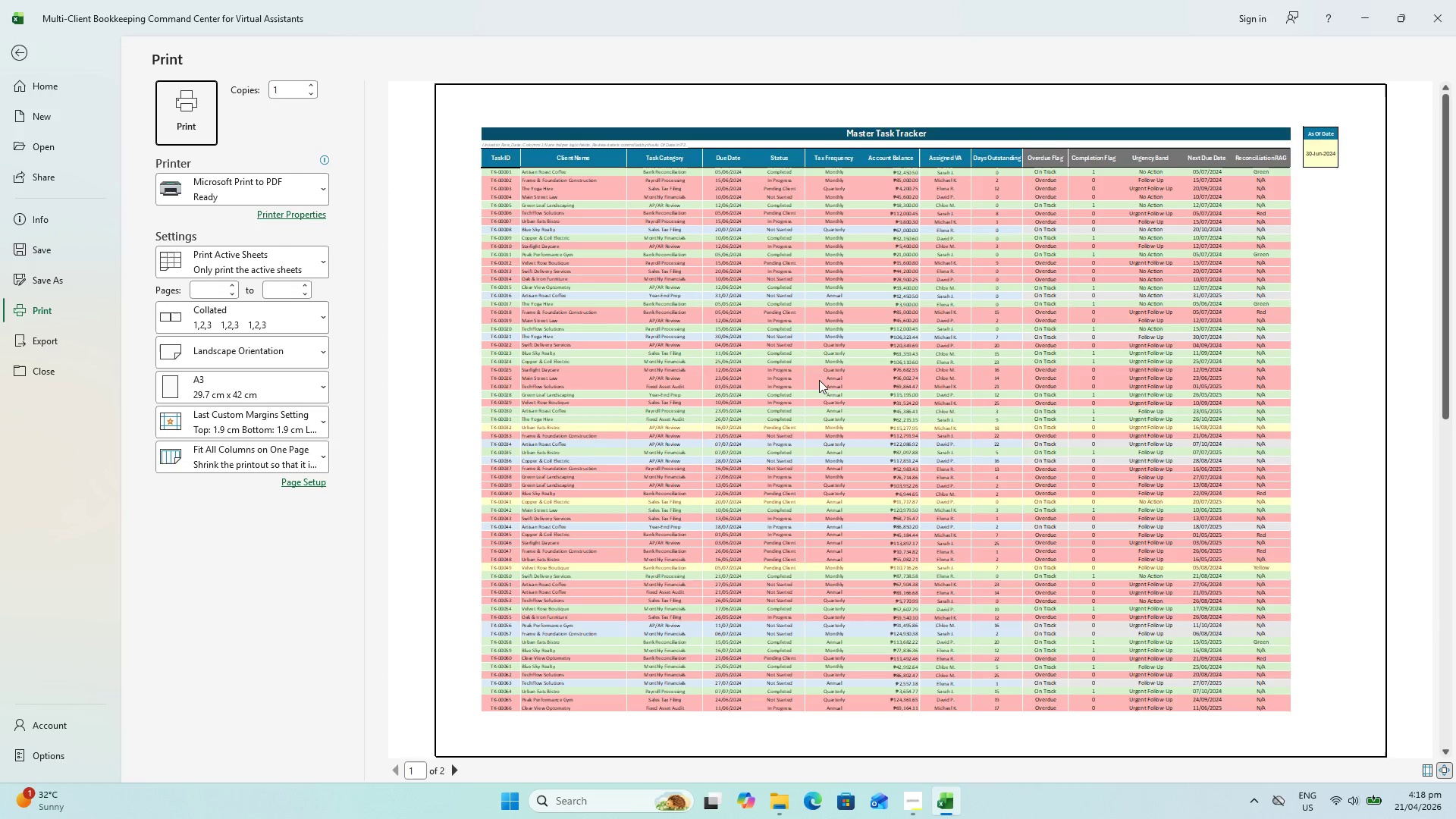 
hold_key(key=ControlLeft, duration=1.03)
 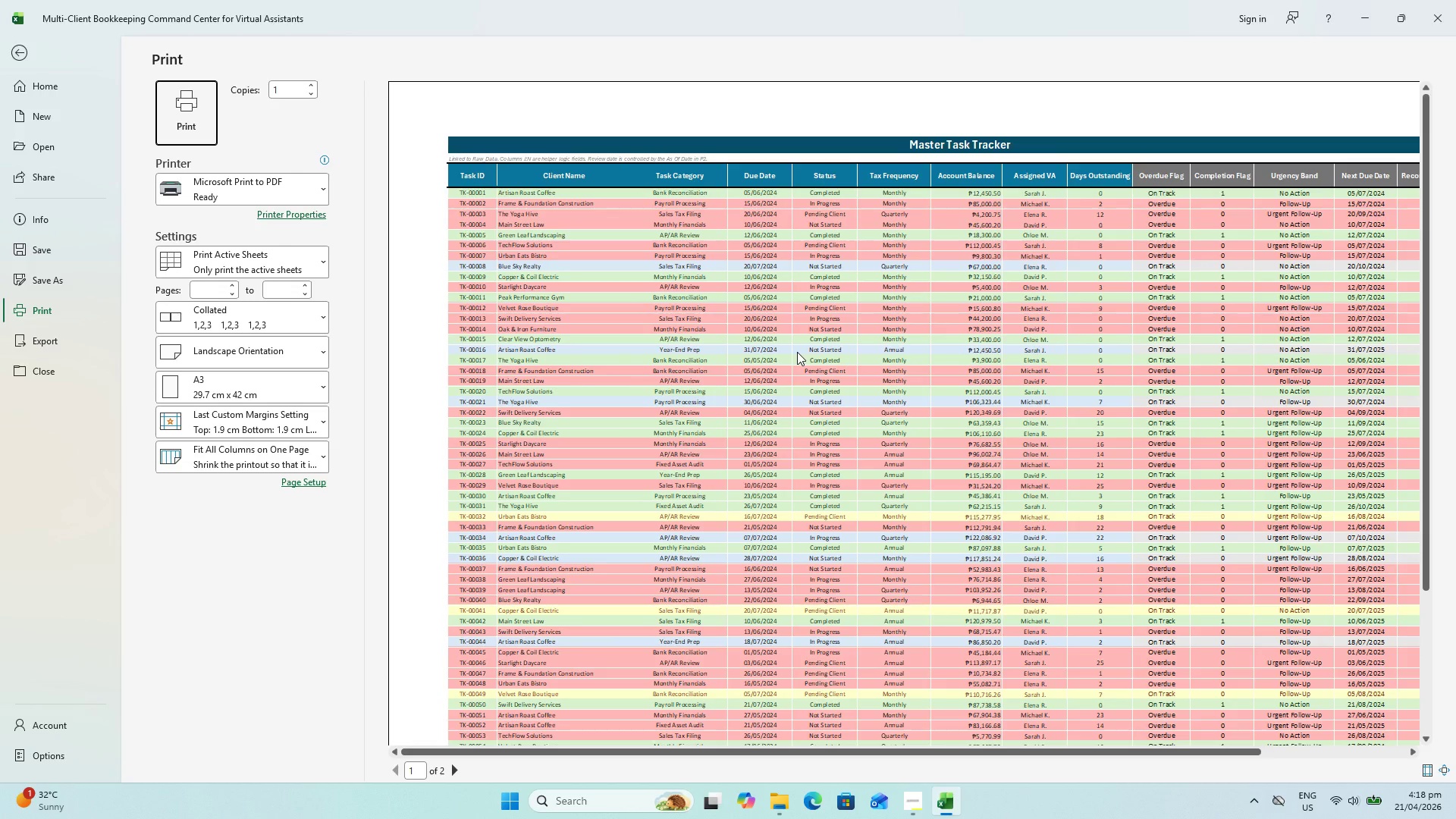 
hold_key(key=ControlLeft, duration=0.8)
 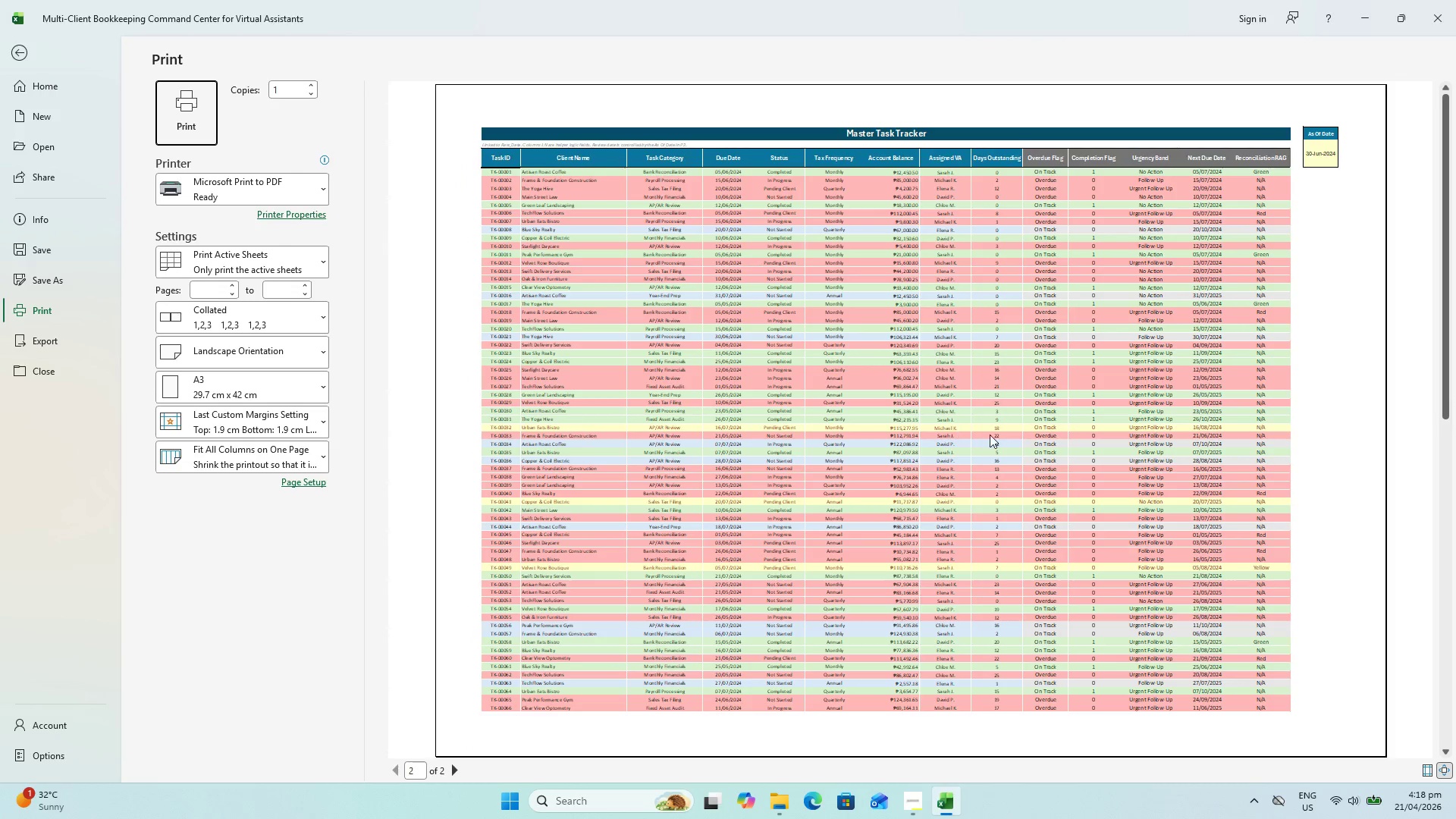 
scroll: coordinate [797, 352], scroll_direction: up, amount: 4.0
 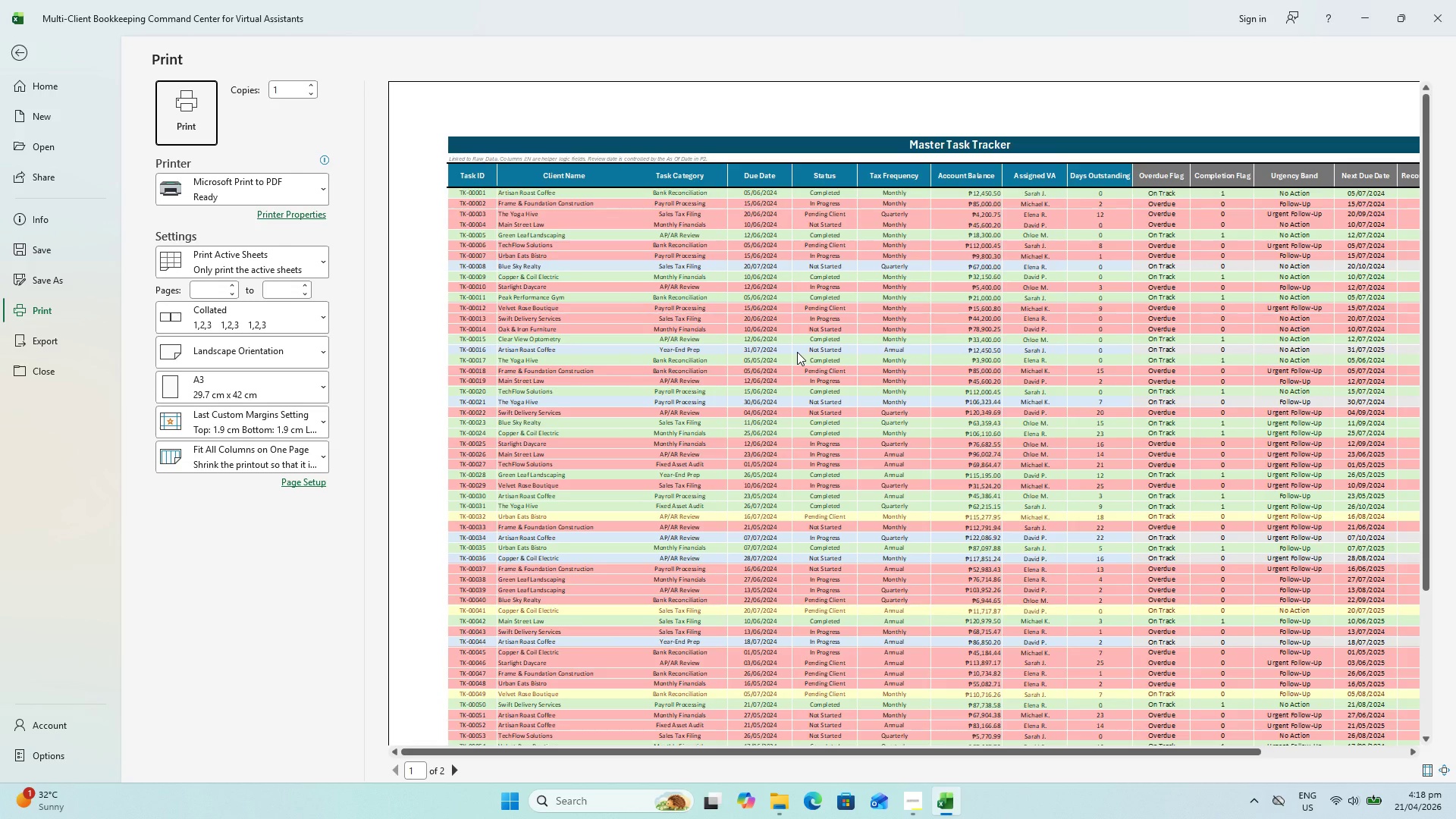 
scroll: coordinate [990, 435], scroll_direction: down, amount: 2.0
 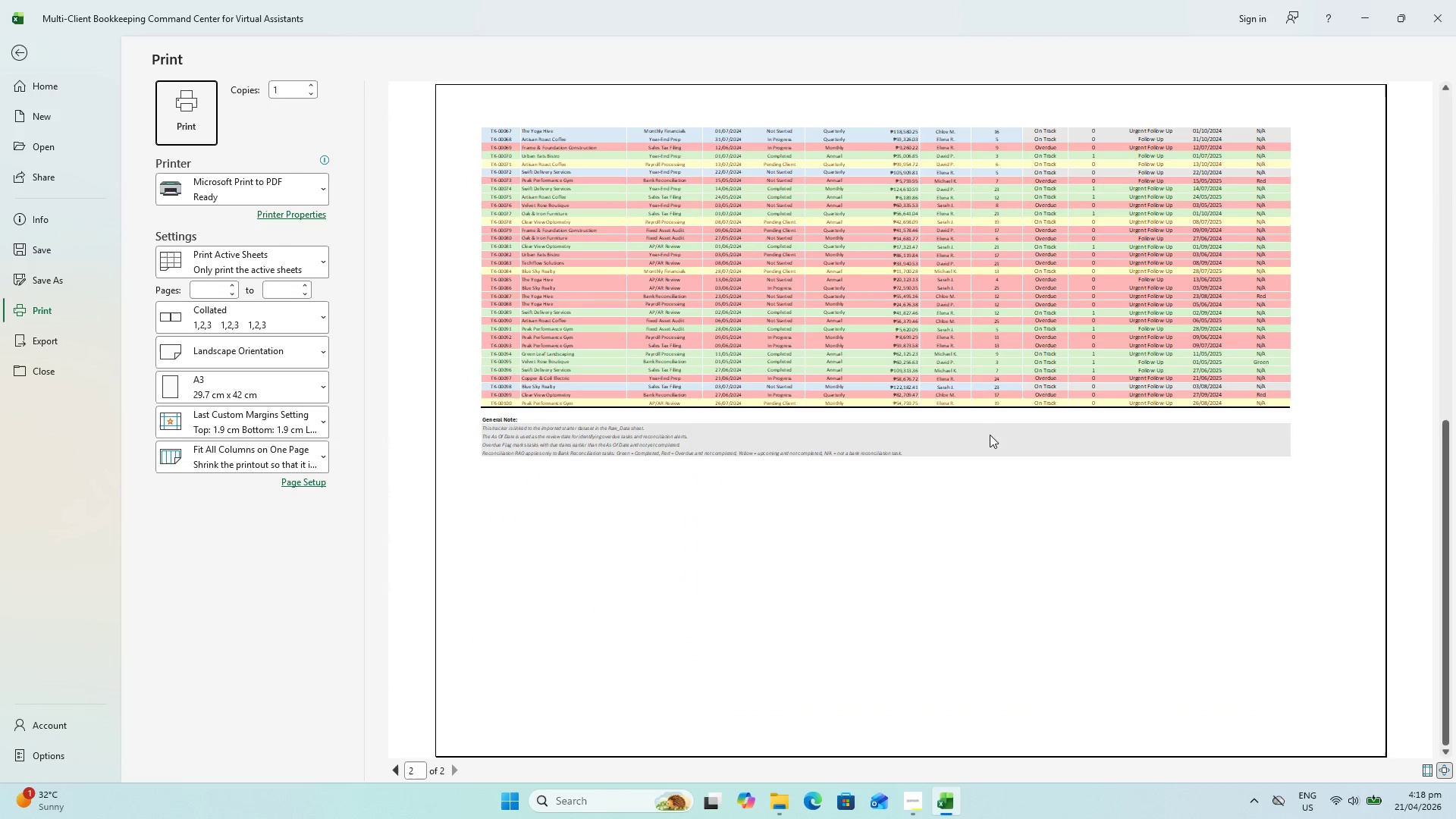 
scroll: coordinate [990, 434], scroll_direction: up, amount: 2.0
 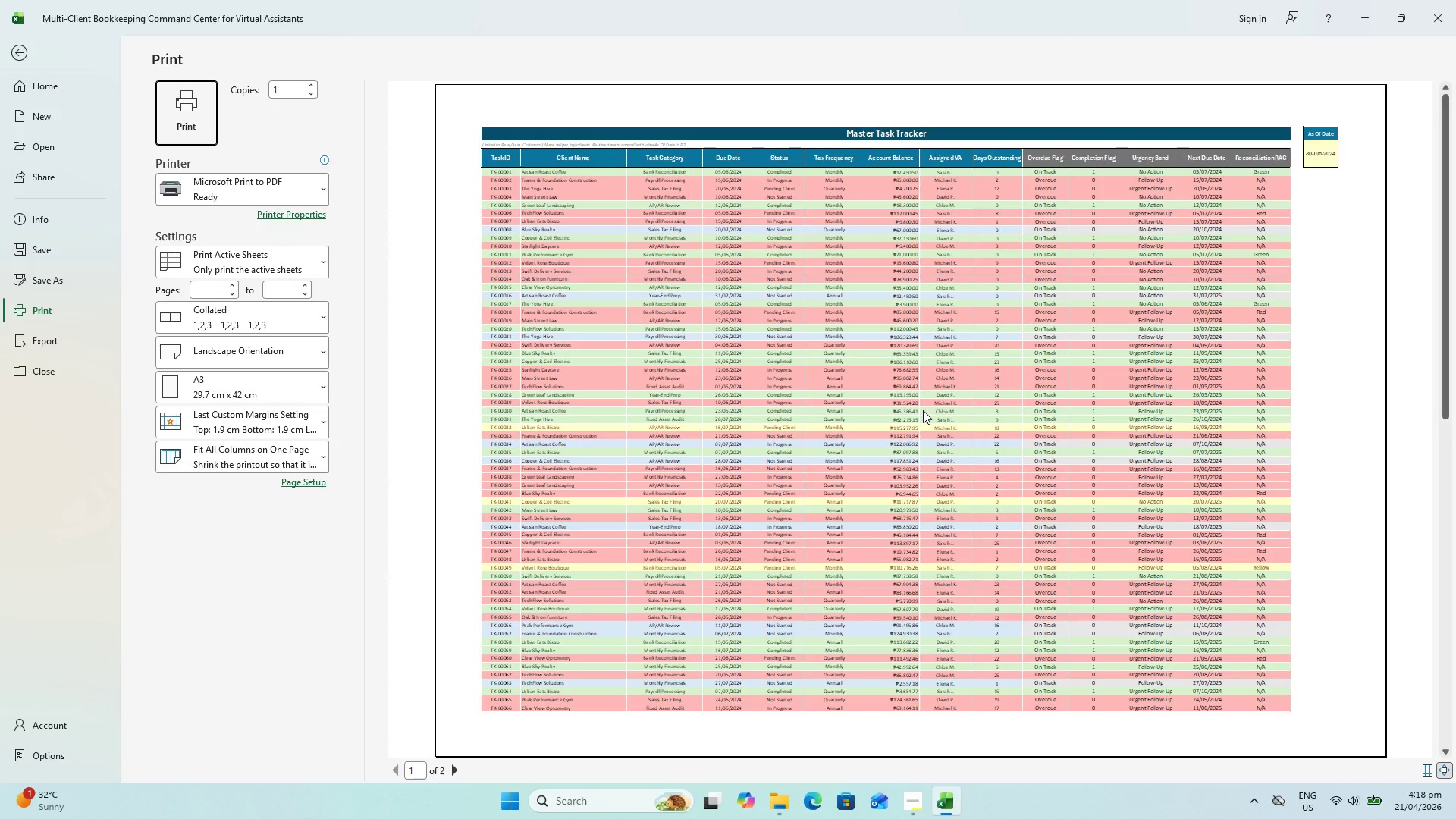 
scroll: coordinate [923, 411], scroll_direction: down, amount: 1.0
 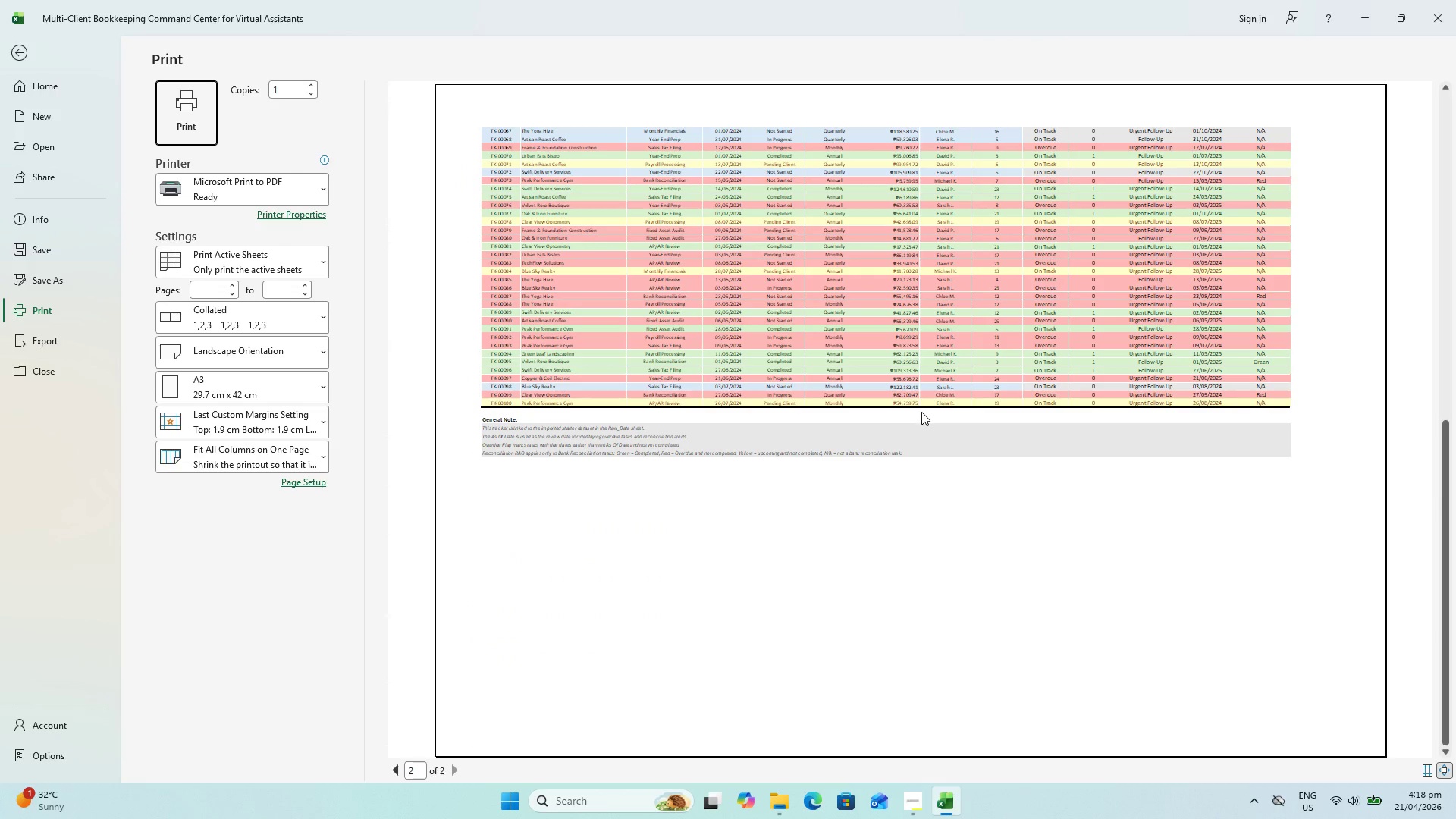 
scroll: coordinate [921, 412], scroll_direction: up, amount: 1.0
 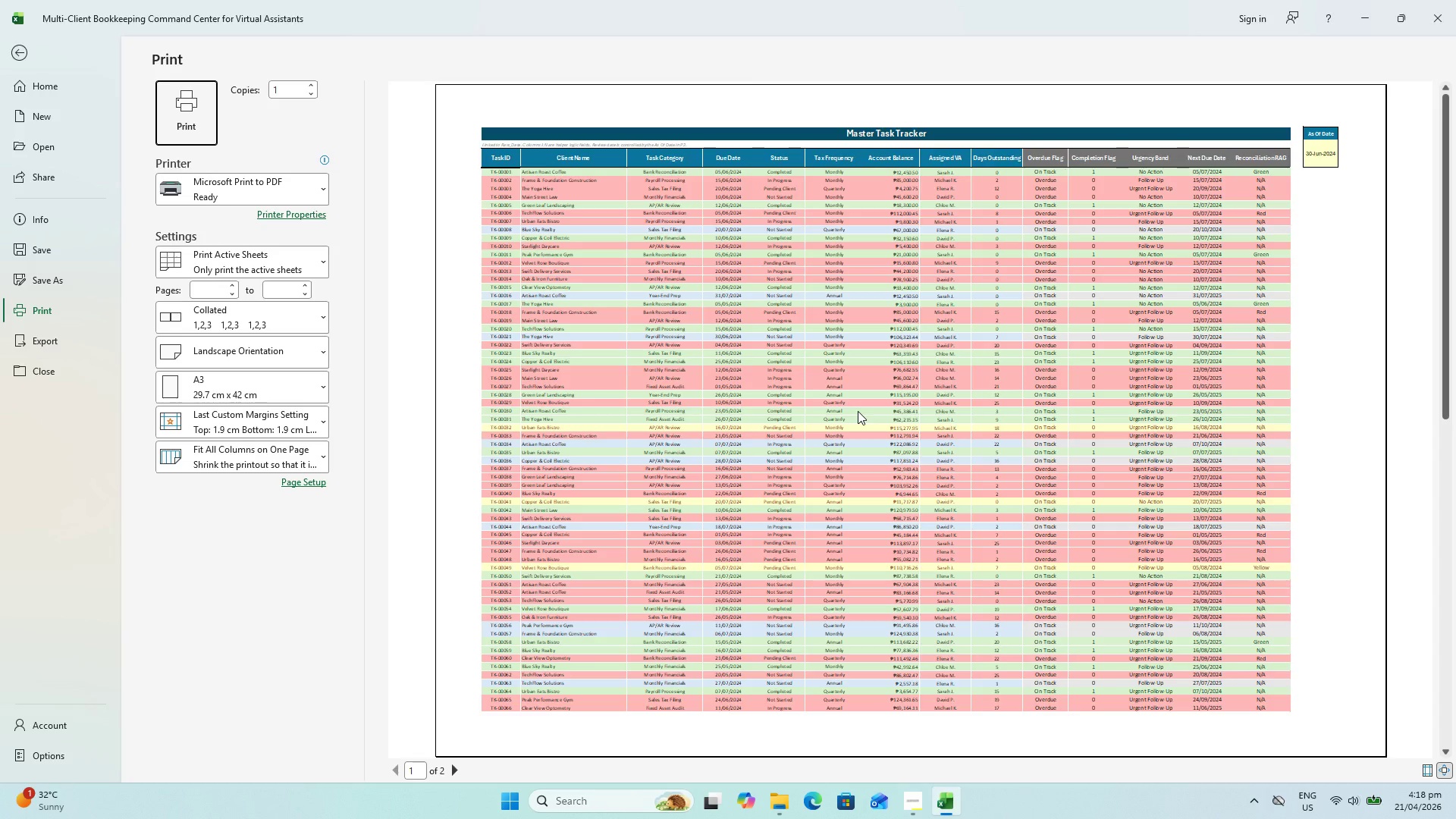 
scroll: coordinate [858, 411], scroll_direction: down, amount: 1.0
 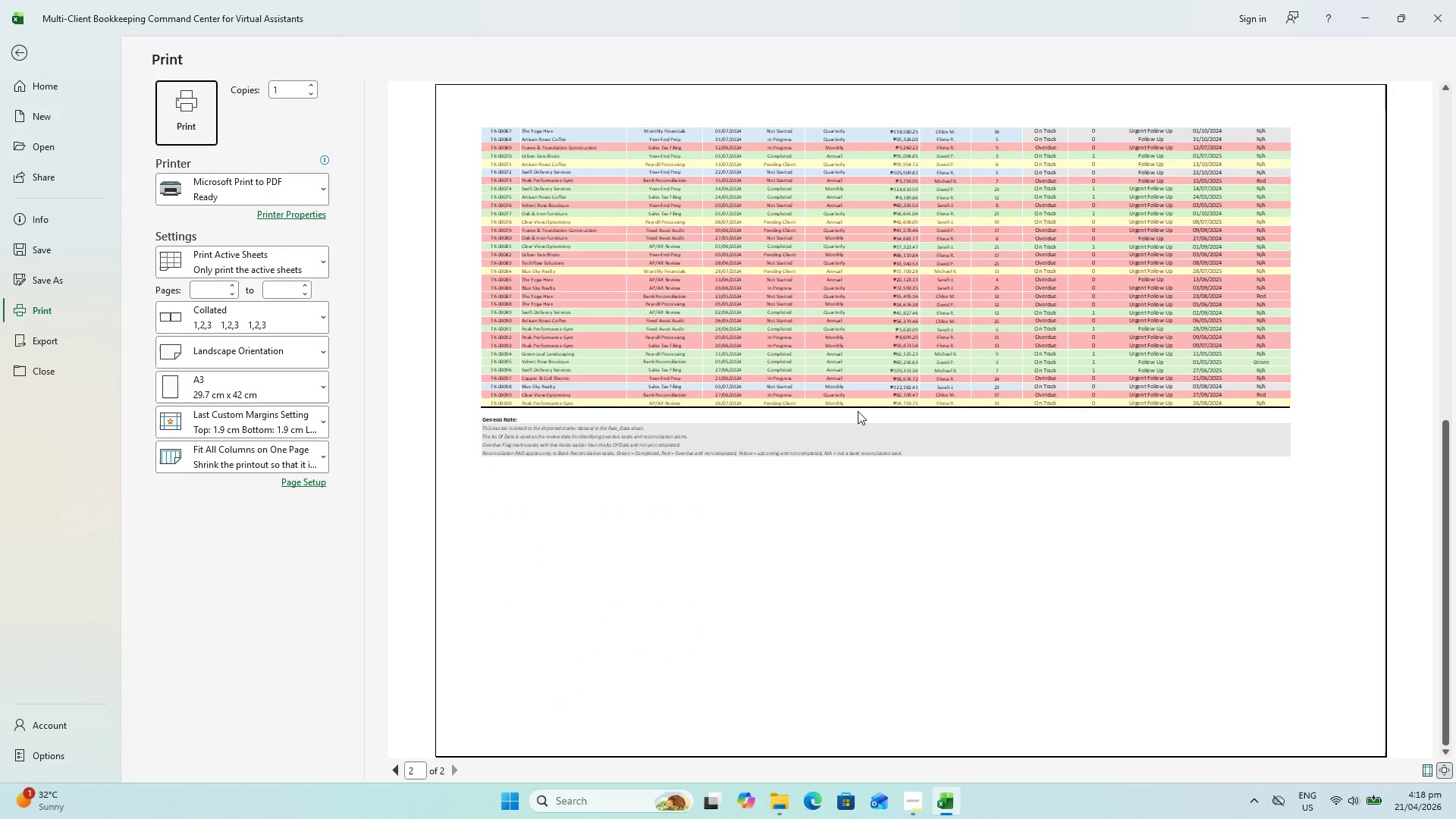 
hold_key(key=ControlLeft, duration=1.02)
scroll: coordinate [747, 440], scroll_direction: up, amount: 2.0
 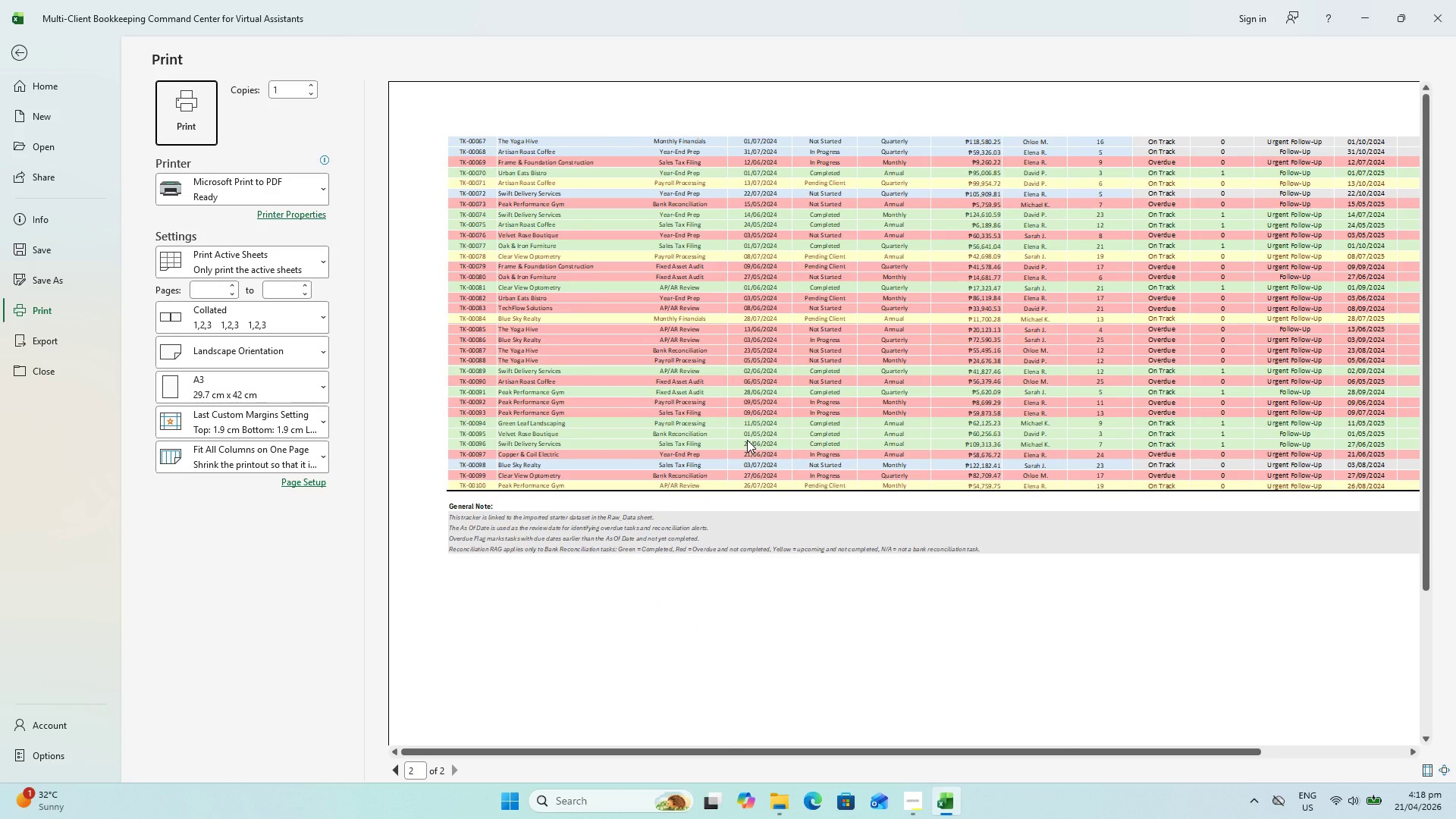 
key(Escape)
 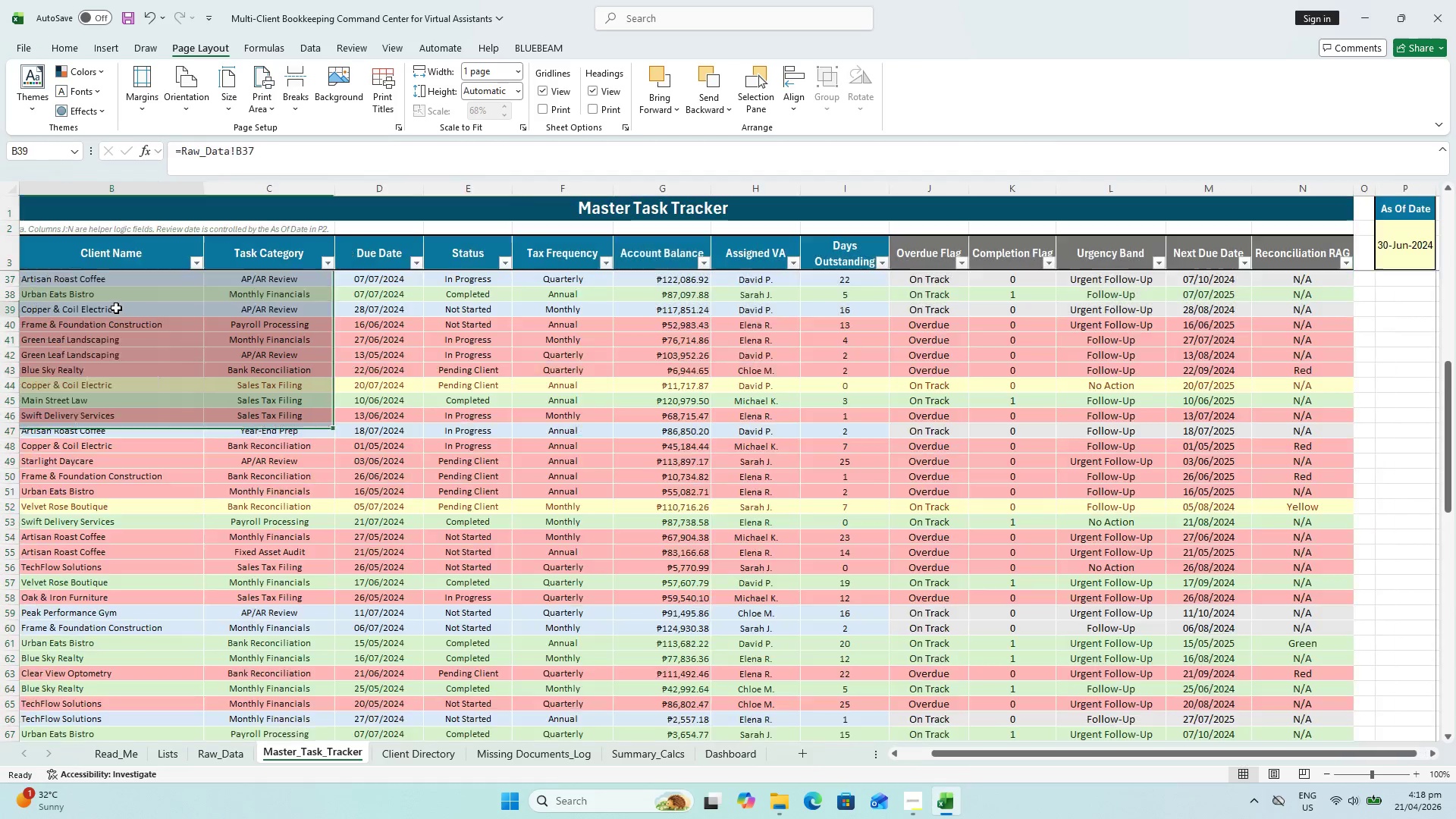 
scroll: coordinate [19, 274], scroll_direction: up, amount: 22.0
 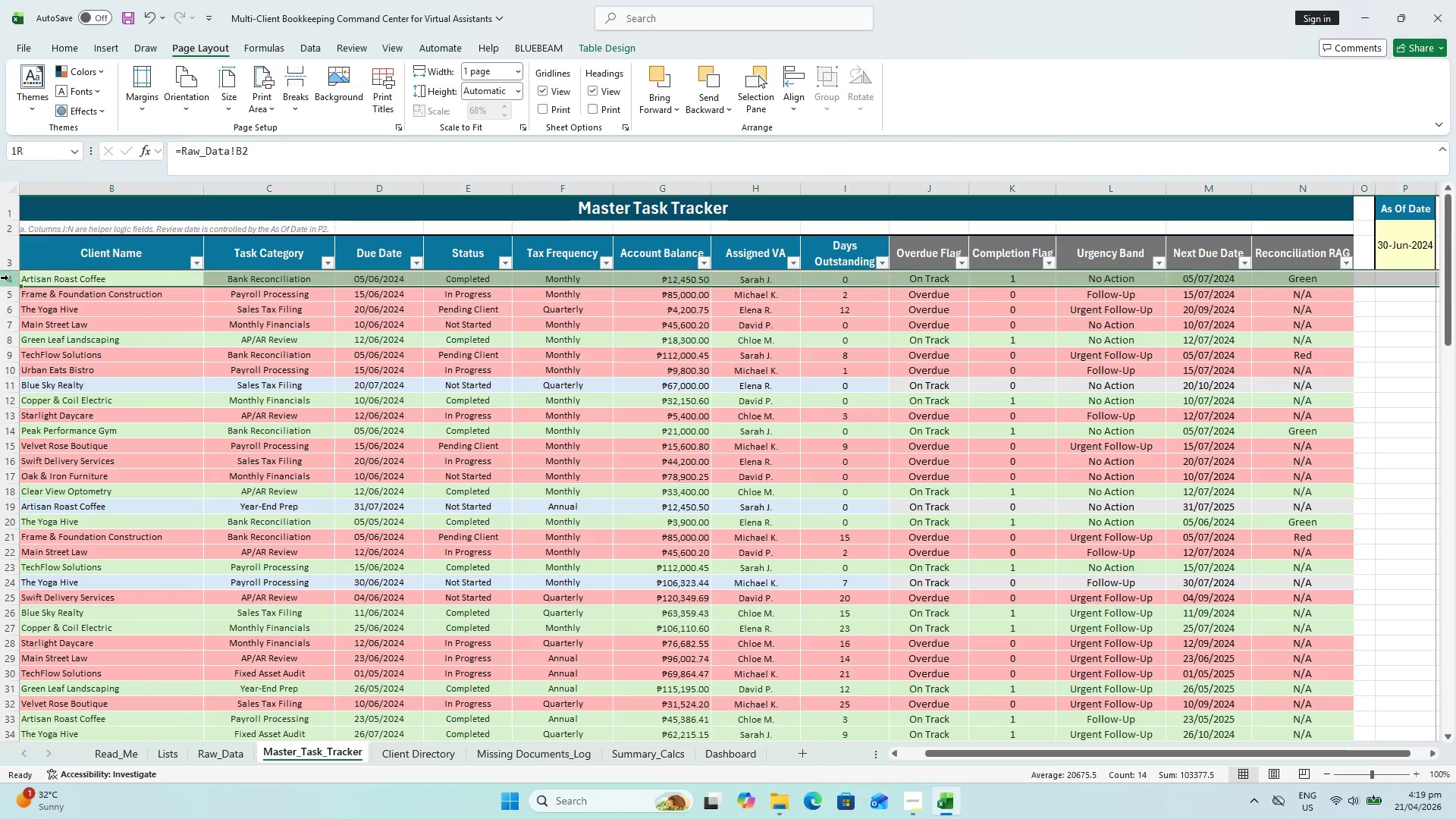 
hold_key(key=ShiftLeft, duration=0.81)
 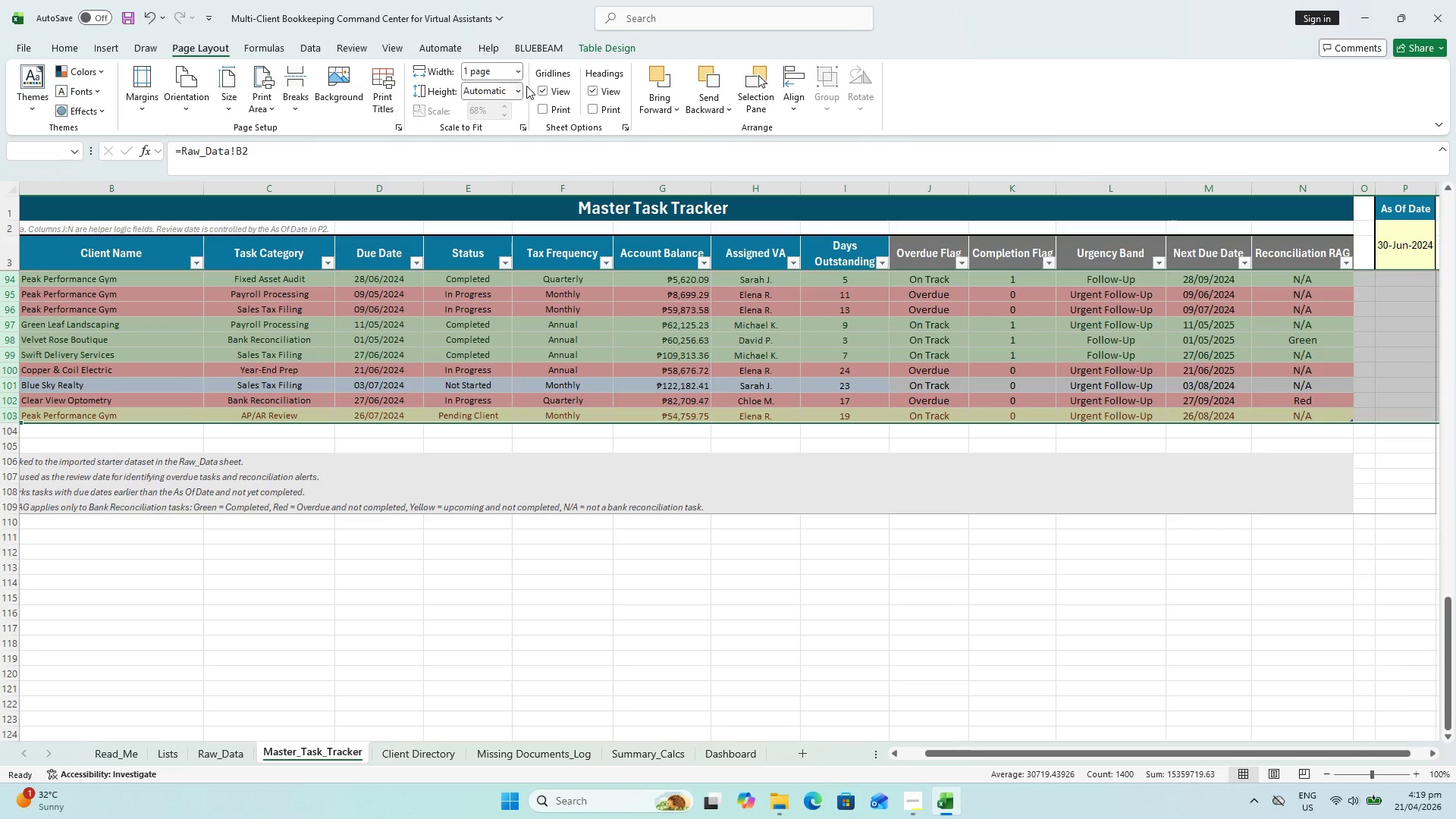 
scroll: coordinate [207, 439], scroll_direction: down, amount: 29.0
 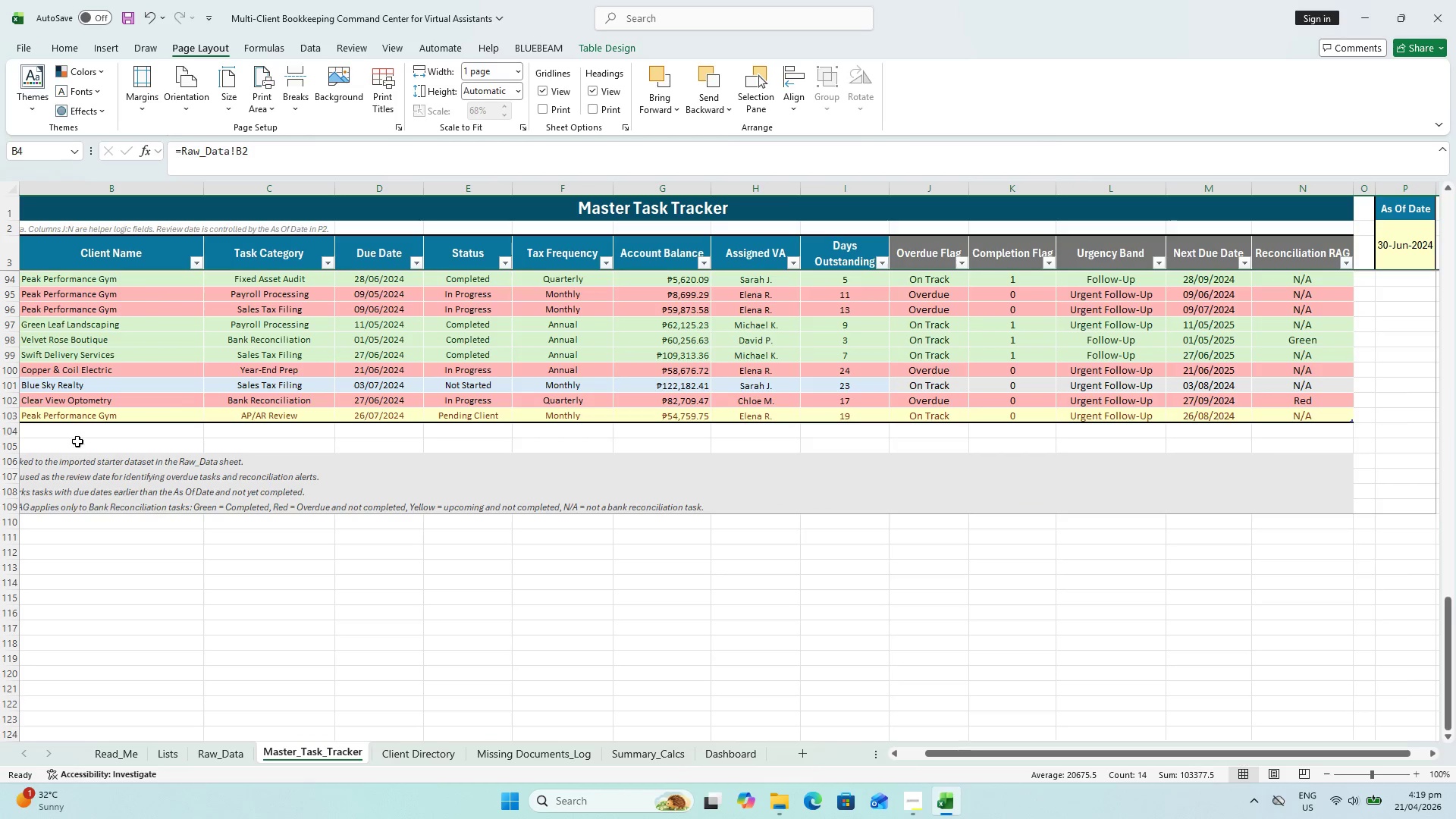 
left_click([17, 417])
 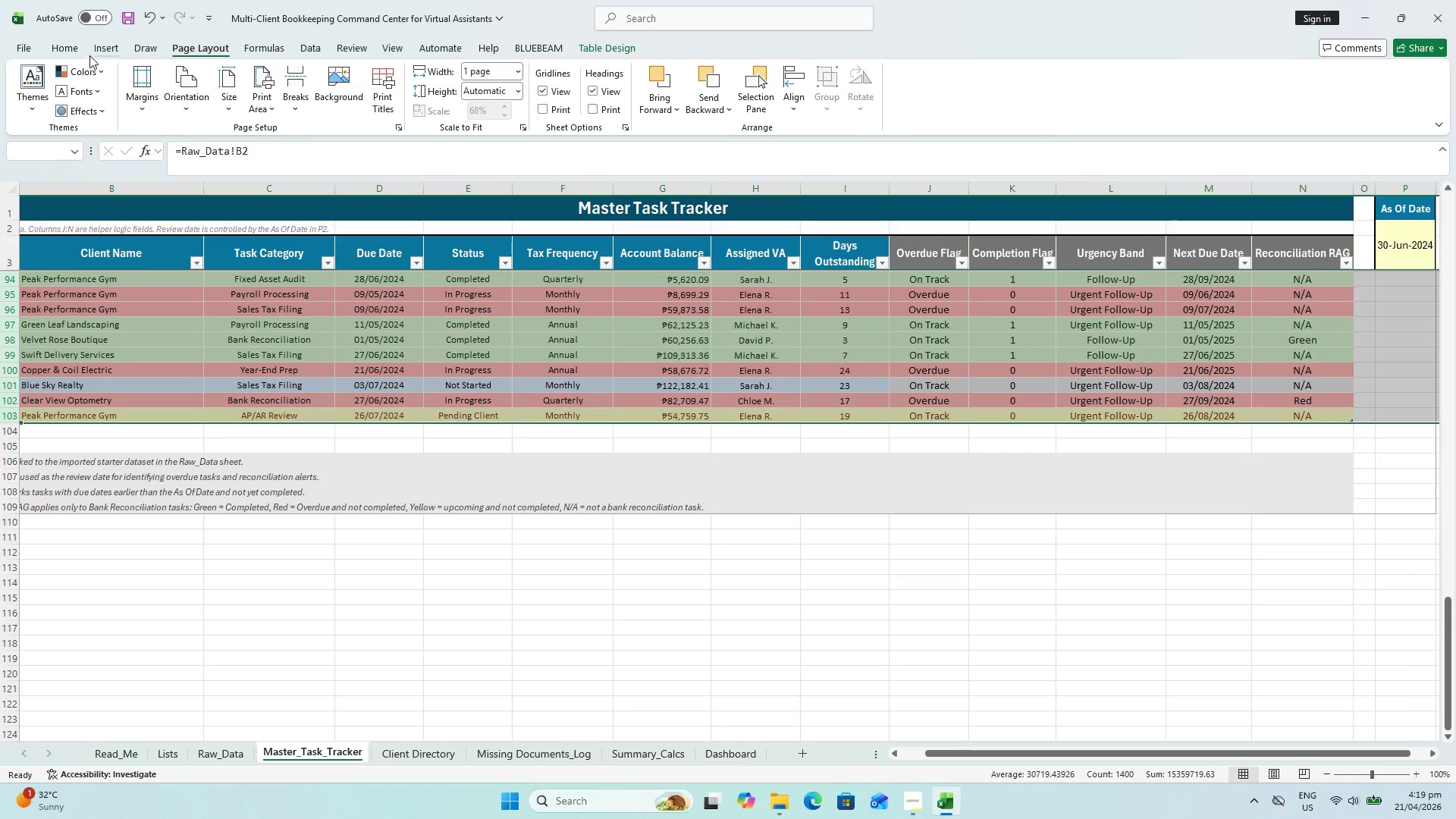 
left_click([67, 55])
 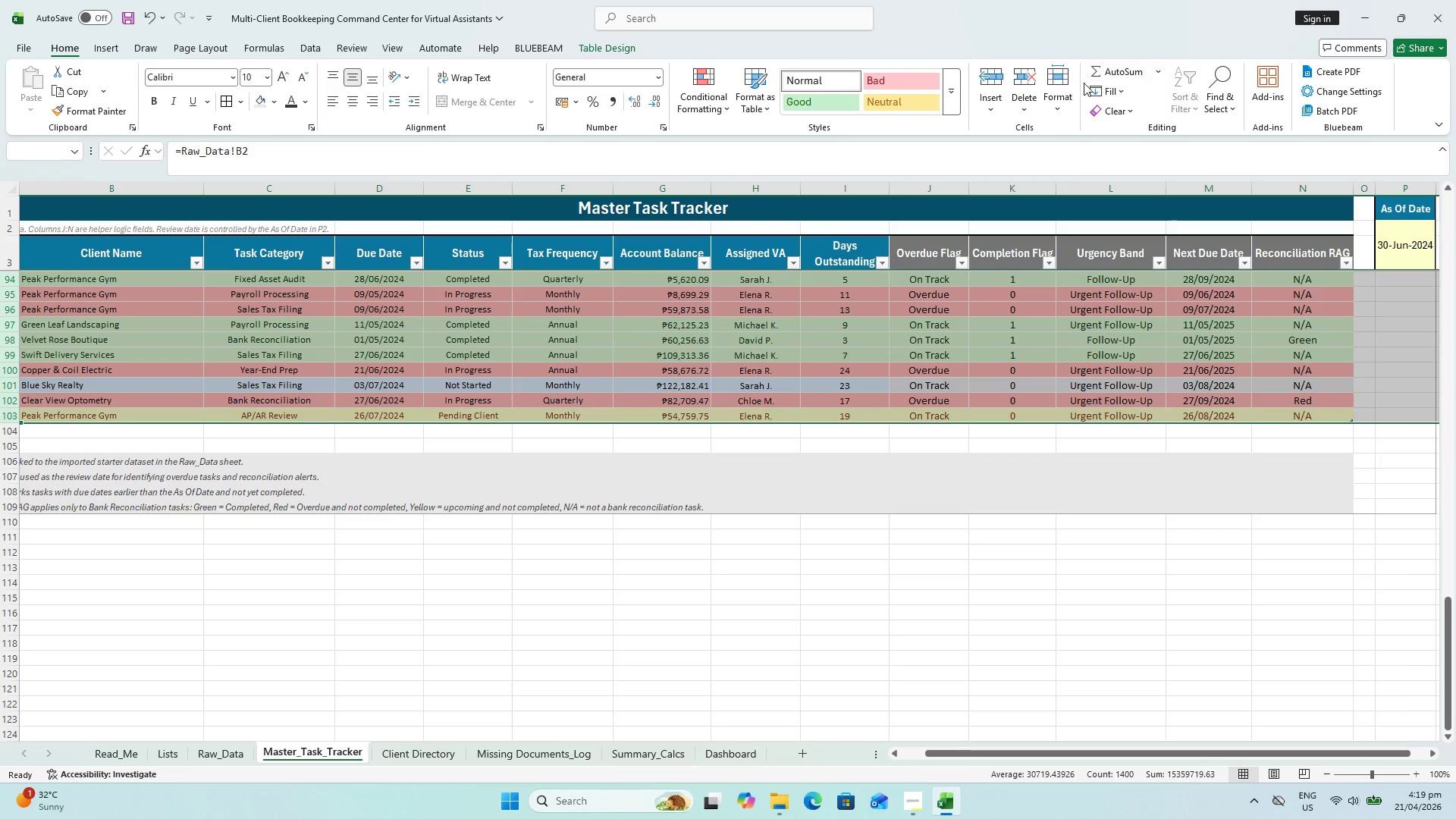 
left_click([1071, 85])
 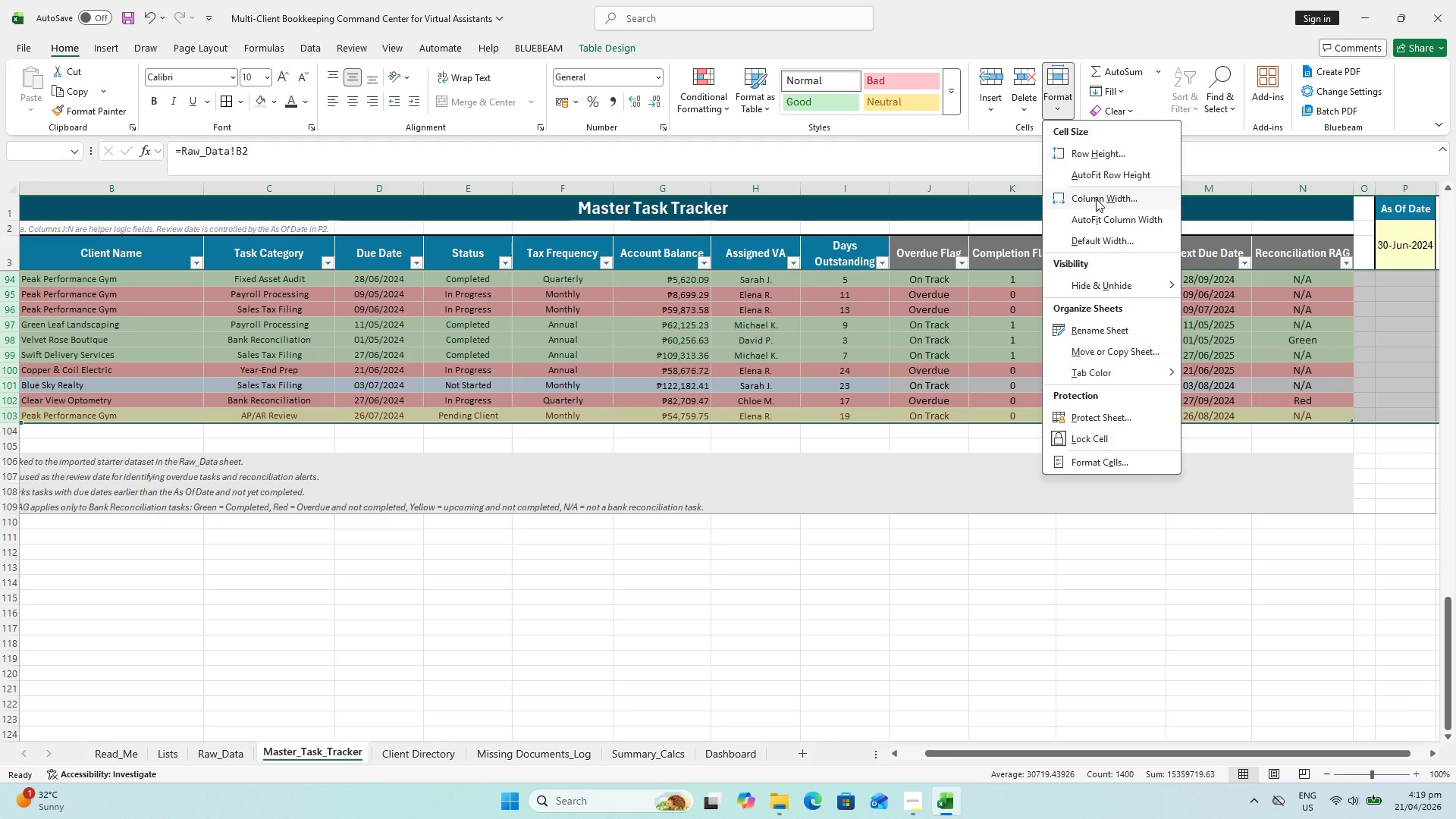 
left_click([1103, 155])
 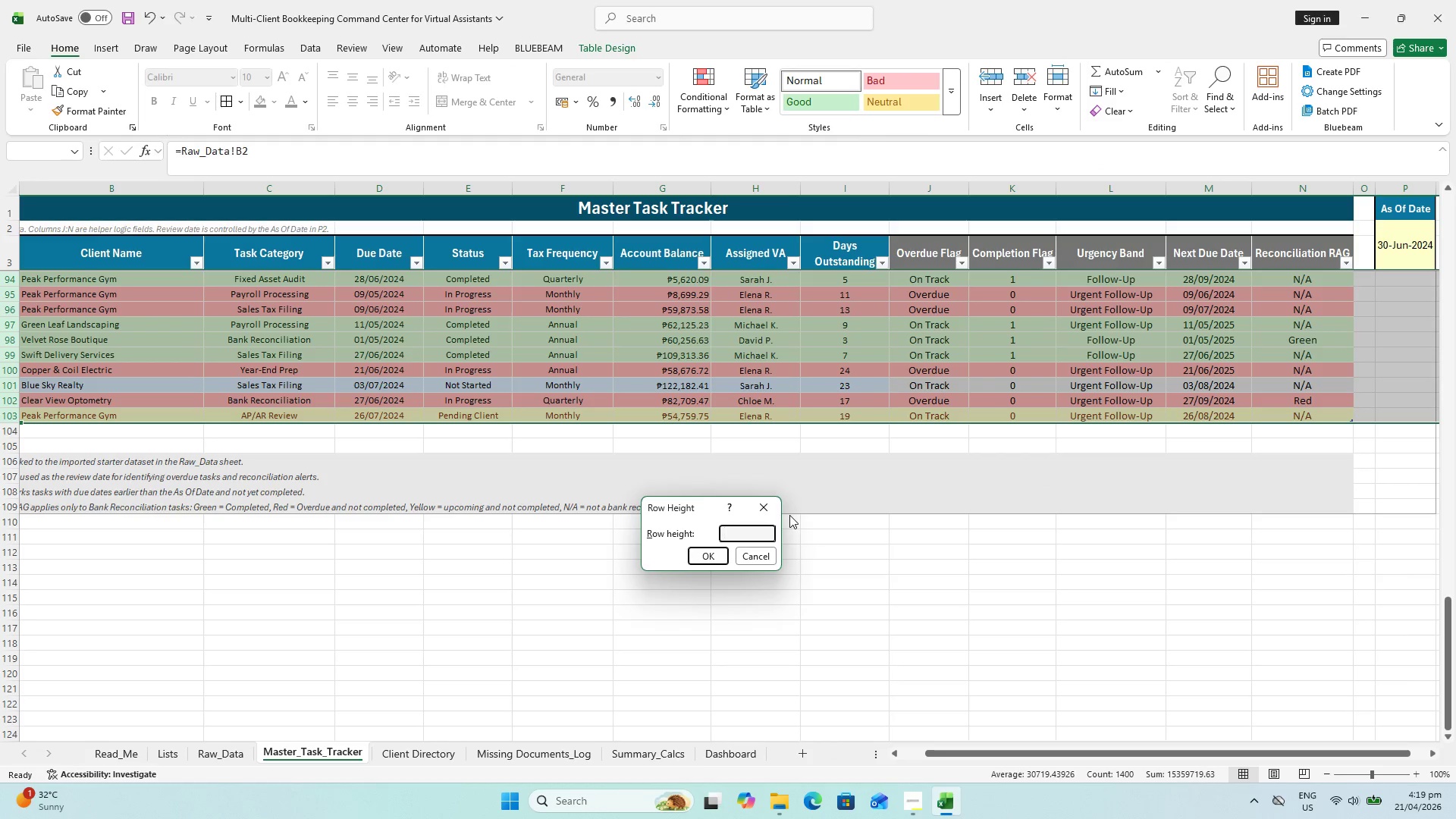 
key(Escape)
 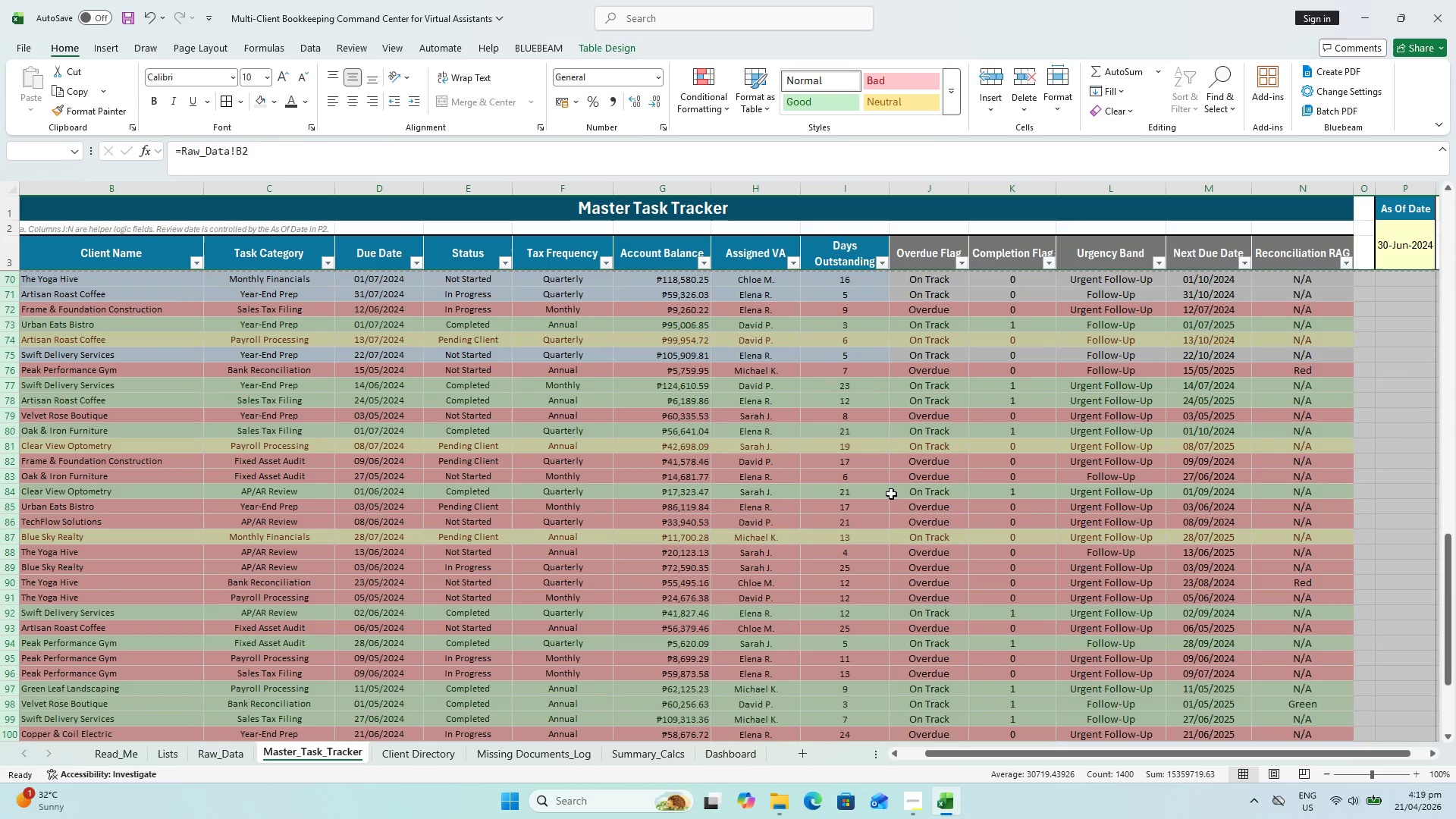 
scroll: coordinate [891, 494], scroll_direction: up, amount: 18.0
 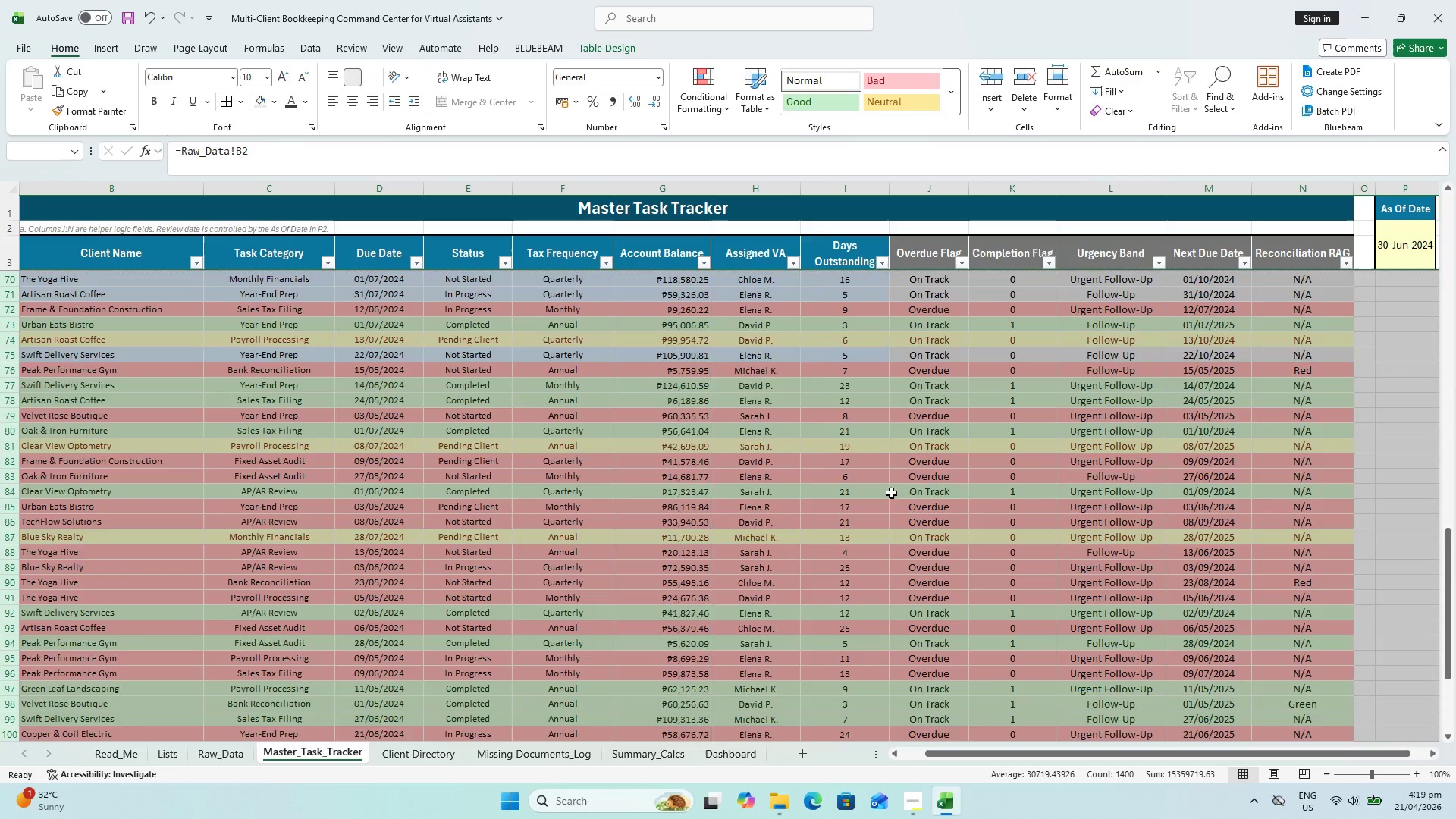 
scroll: coordinate [891, 495], scroll_direction: down, amount: 5.0
 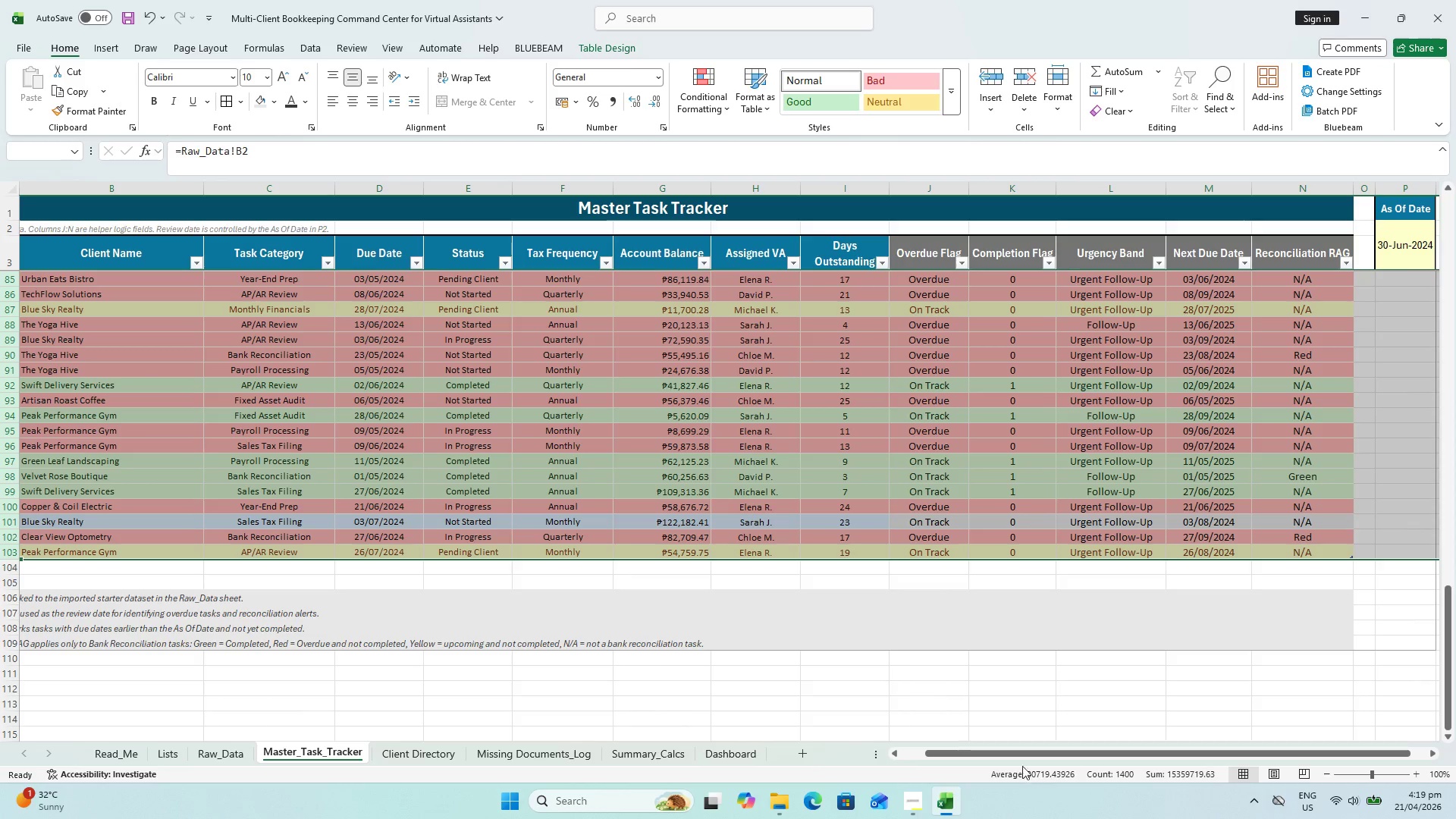 
left_click_drag(start_coordinate=[1018, 755], to_coordinate=[677, 747])
 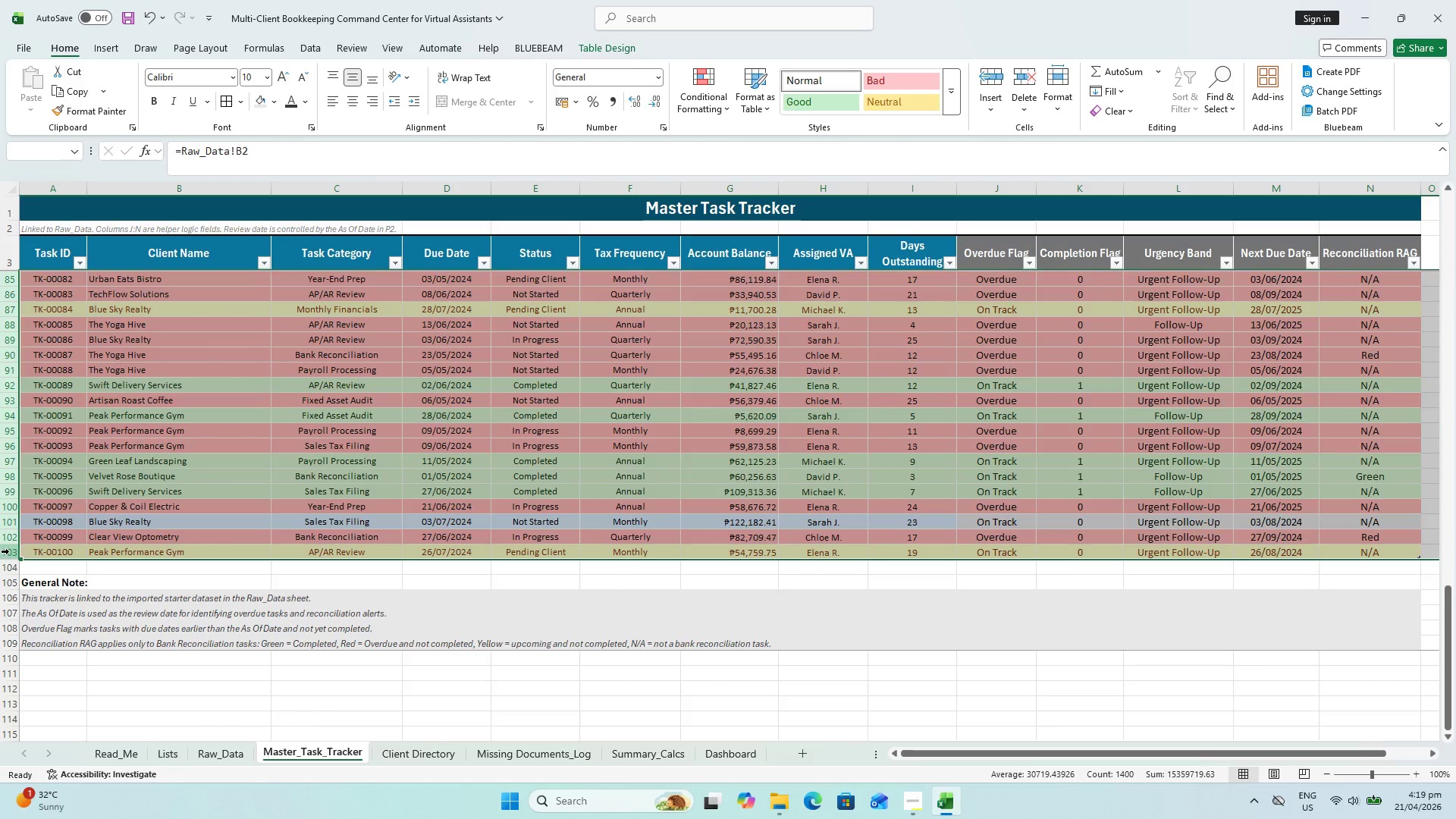 
hold_key(key=ShiftLeft, duration=1.19)
 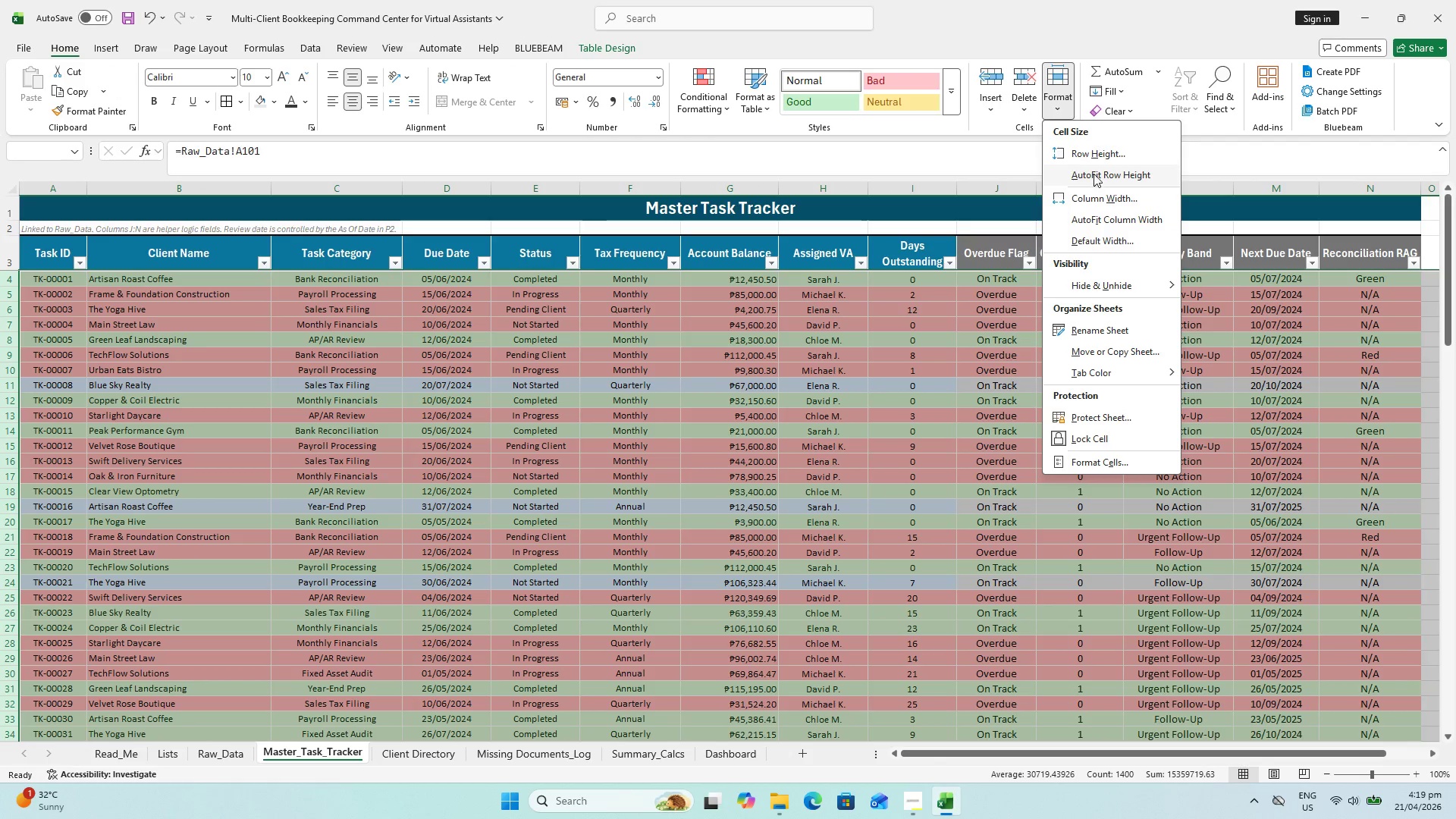 
scroll: coordinate [0, 525], scroll_direction: up, amount: 40.0
 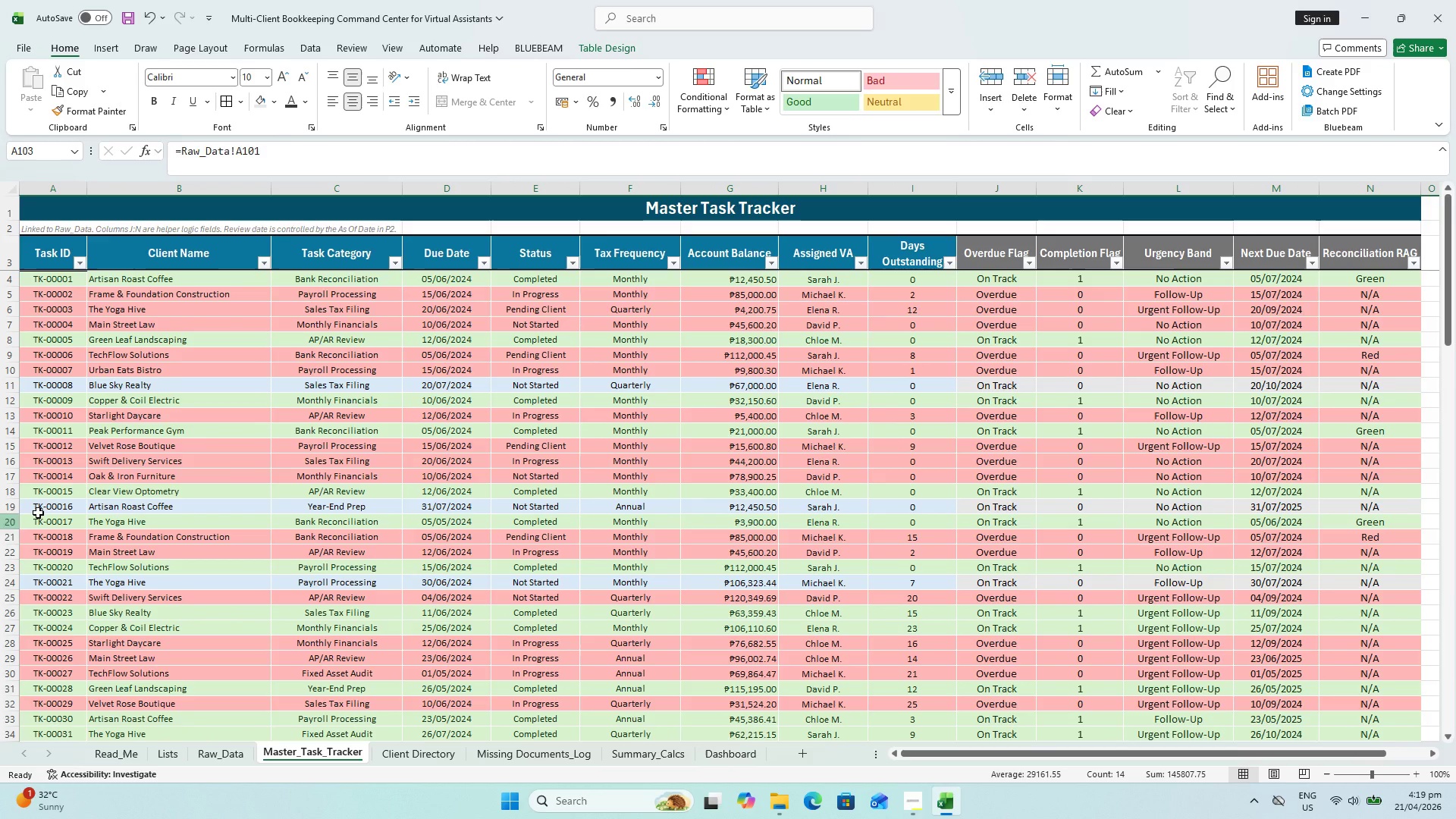 
left_click([1100, 161])
 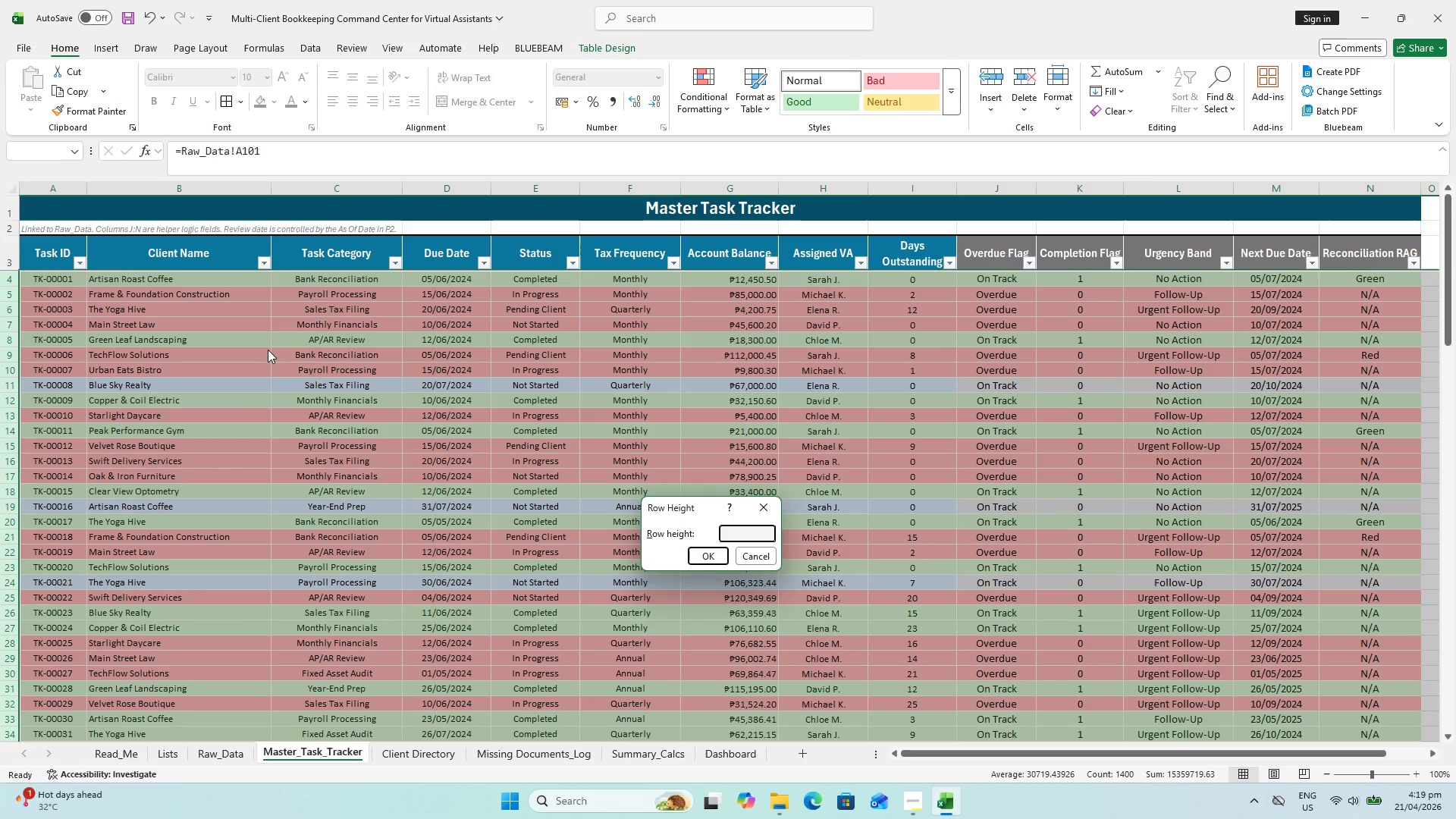 
key(Escape)
 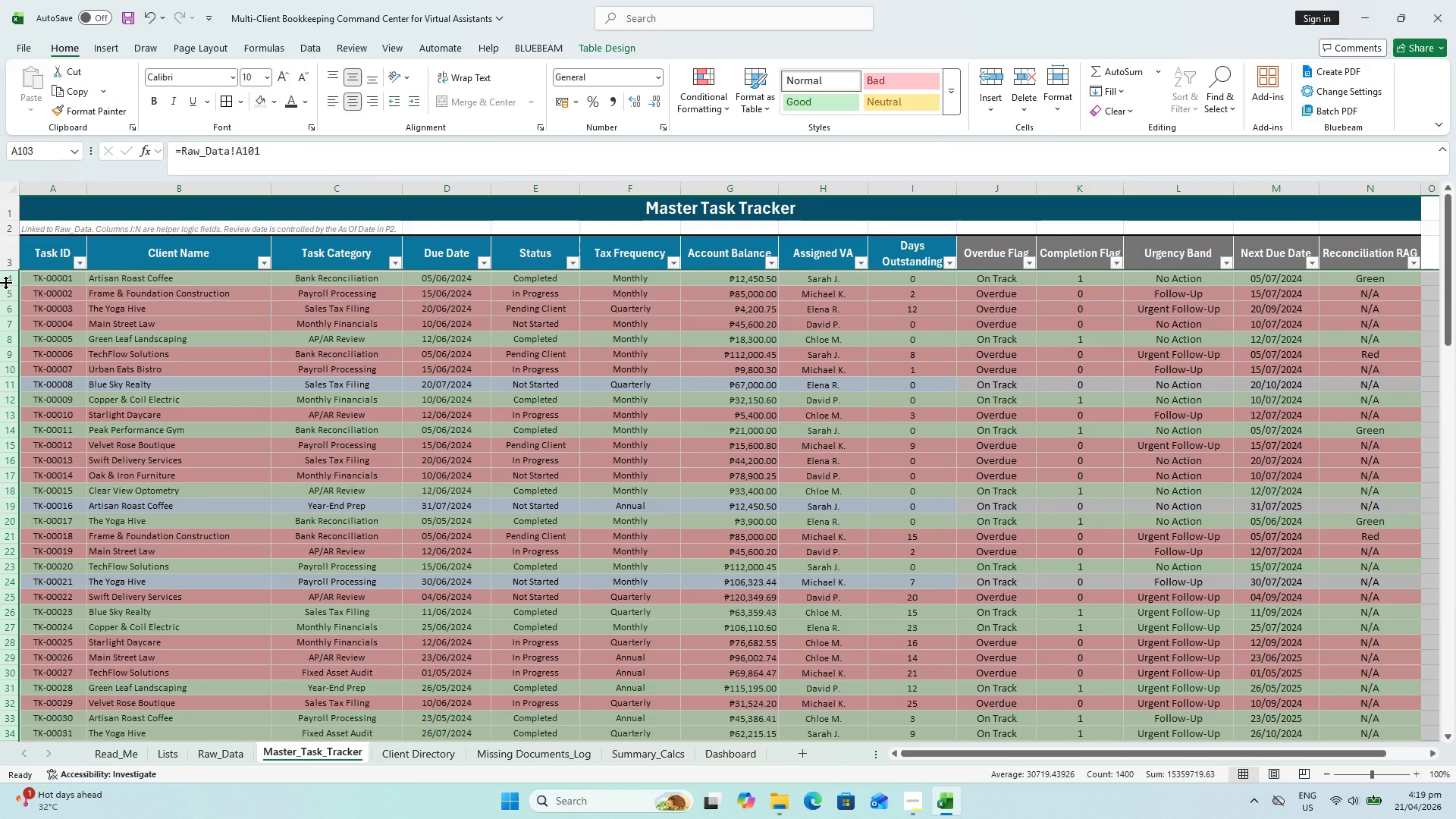 
key(Control+Z)
 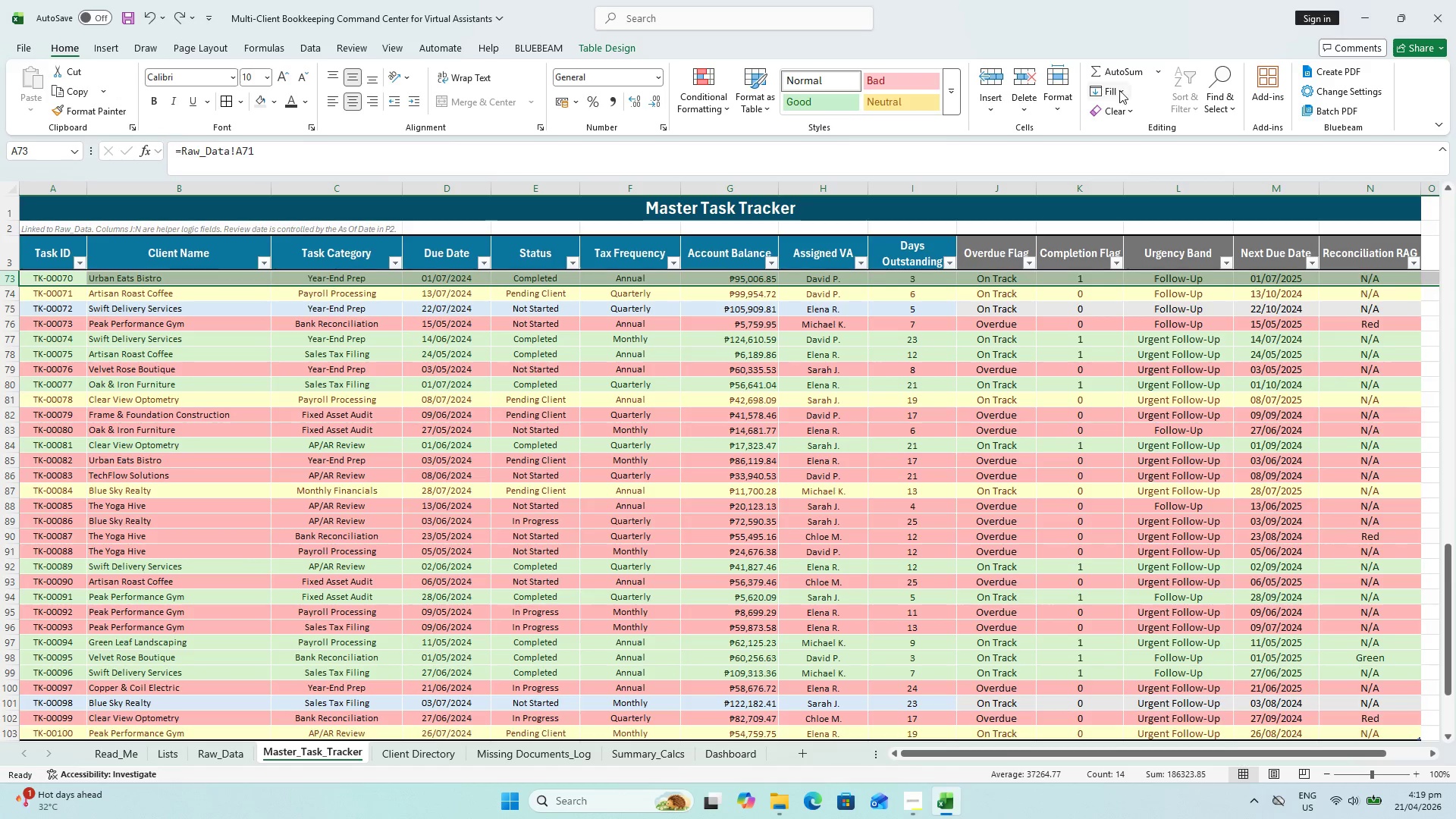 
left_click([1065, 96])
 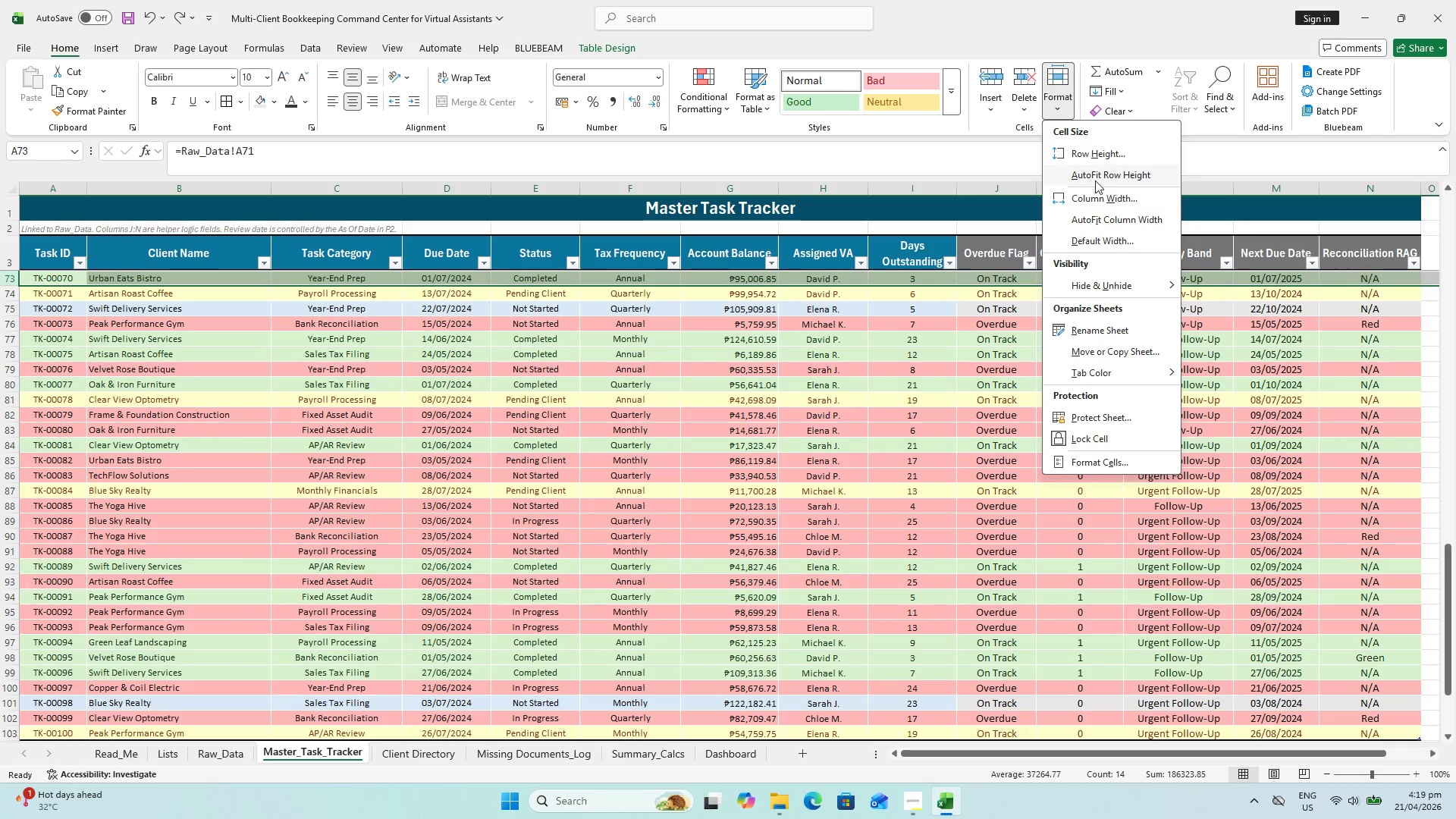 
left_click([1094, 152])
 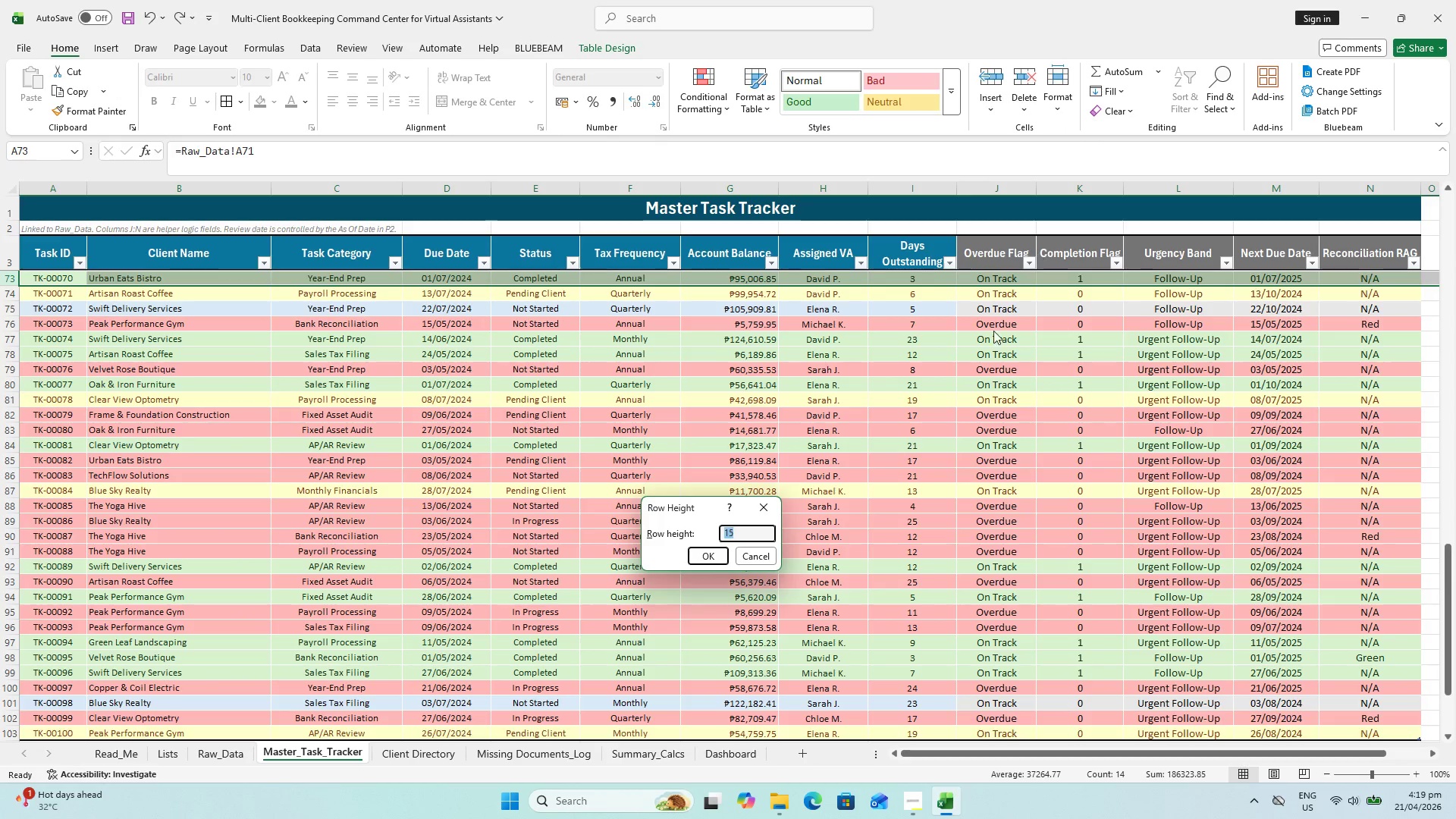 
key(Escape)
 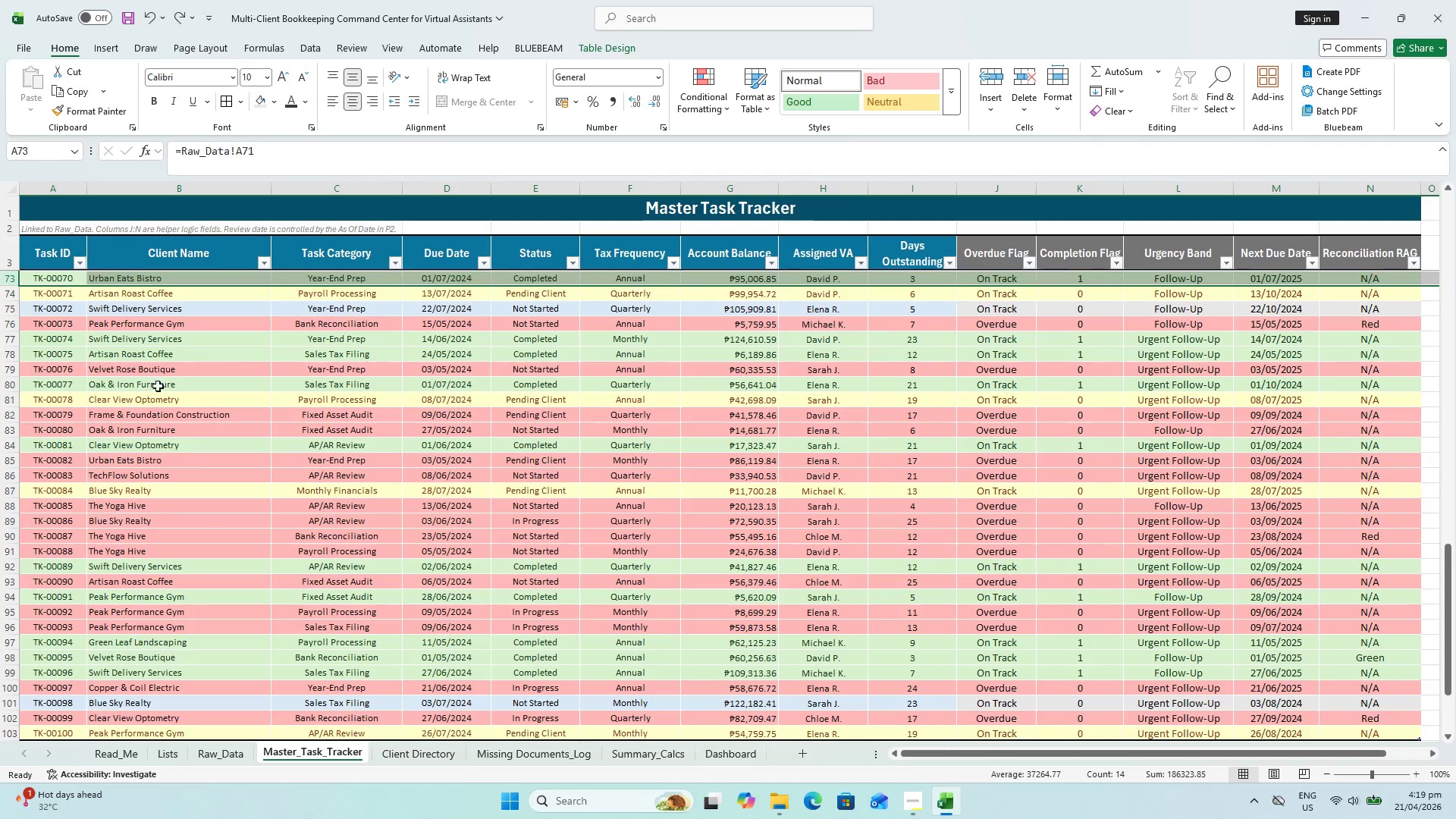 
hold_key(key=ShiftLeft, duration=0.53)
 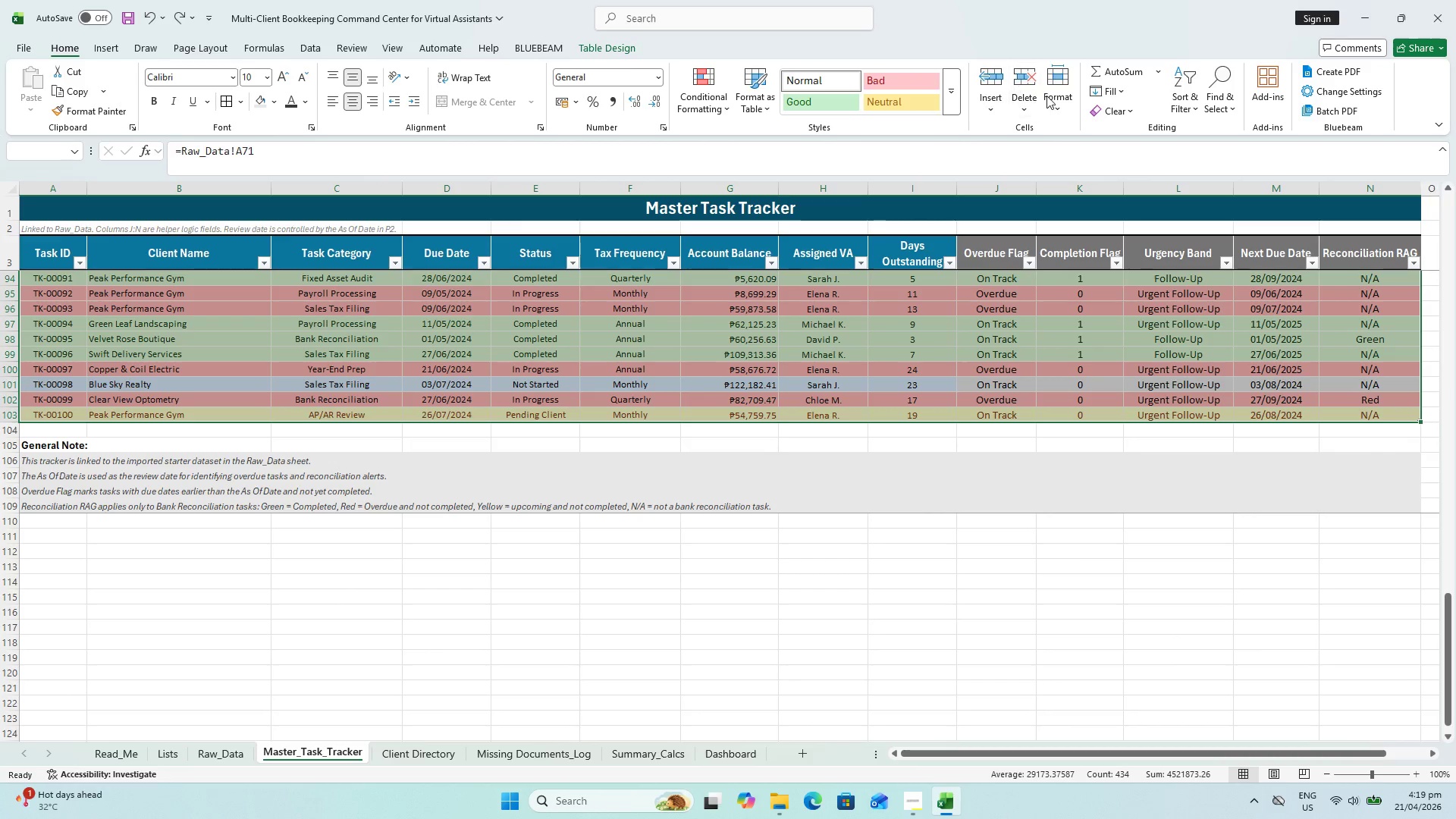 
scroll: coordinate [1205, 507], scroll_direction: down, amount: 7.0
 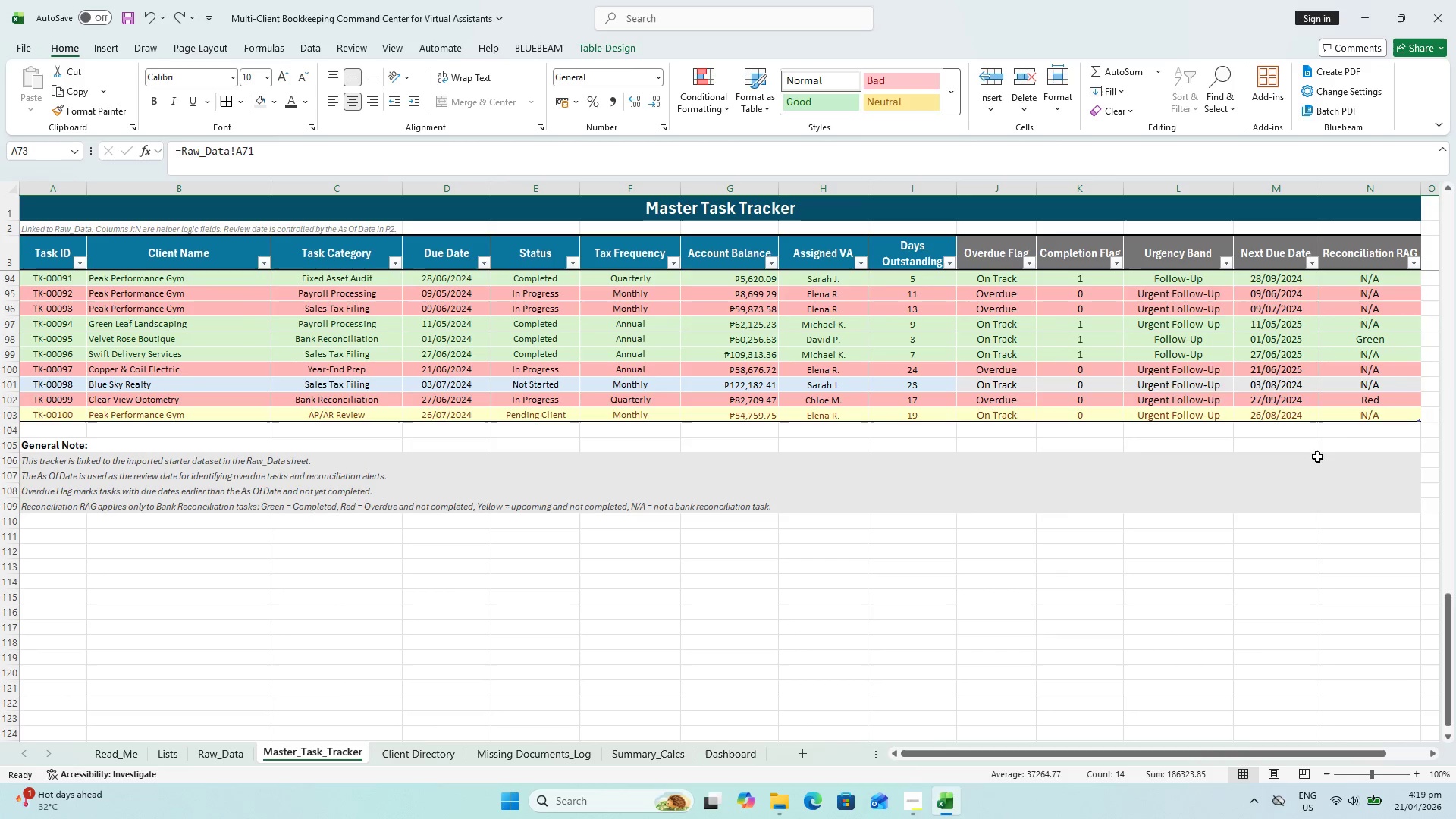 
left_click([1049, 96])
 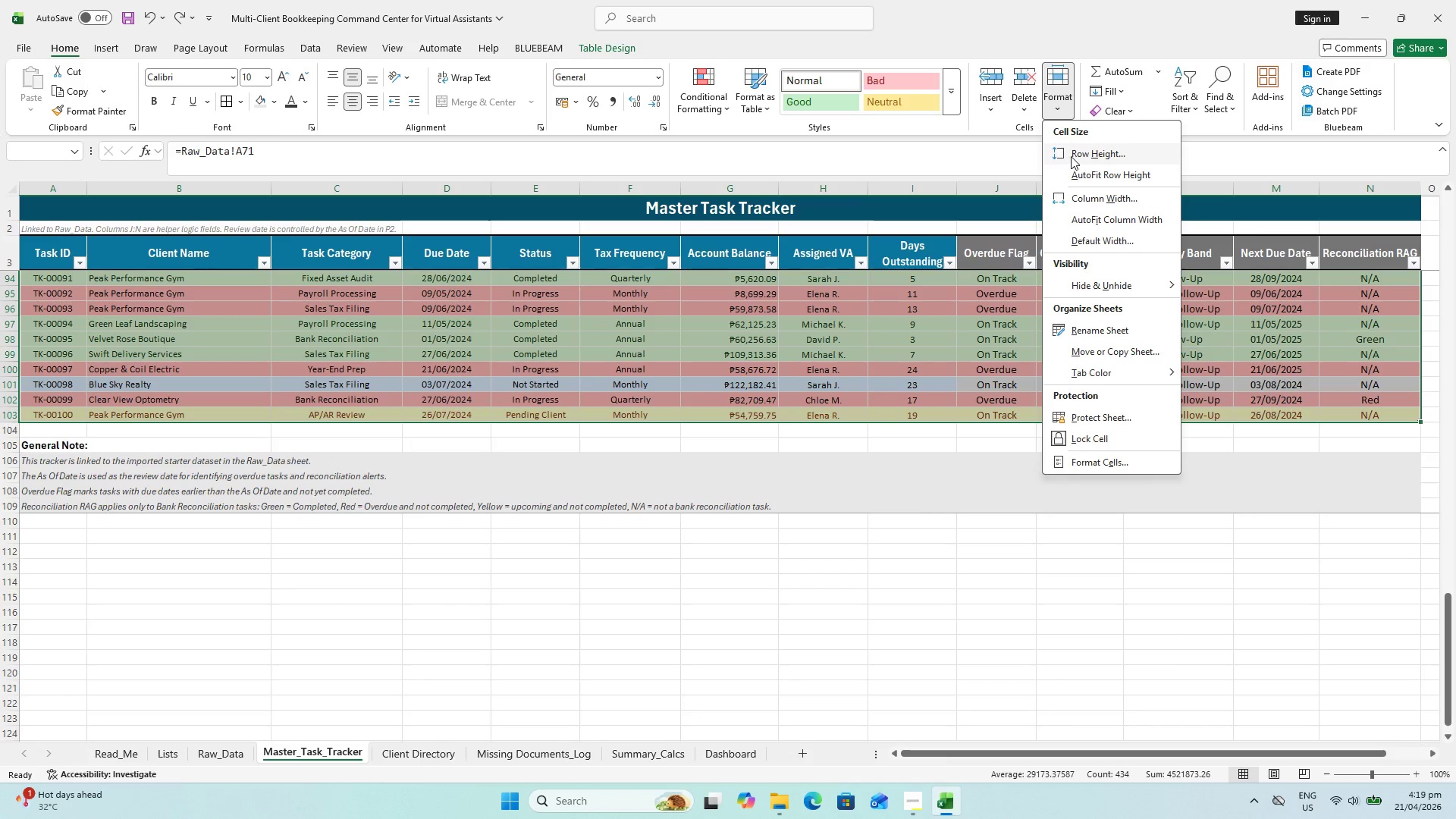 
left_click([1074, 155])
 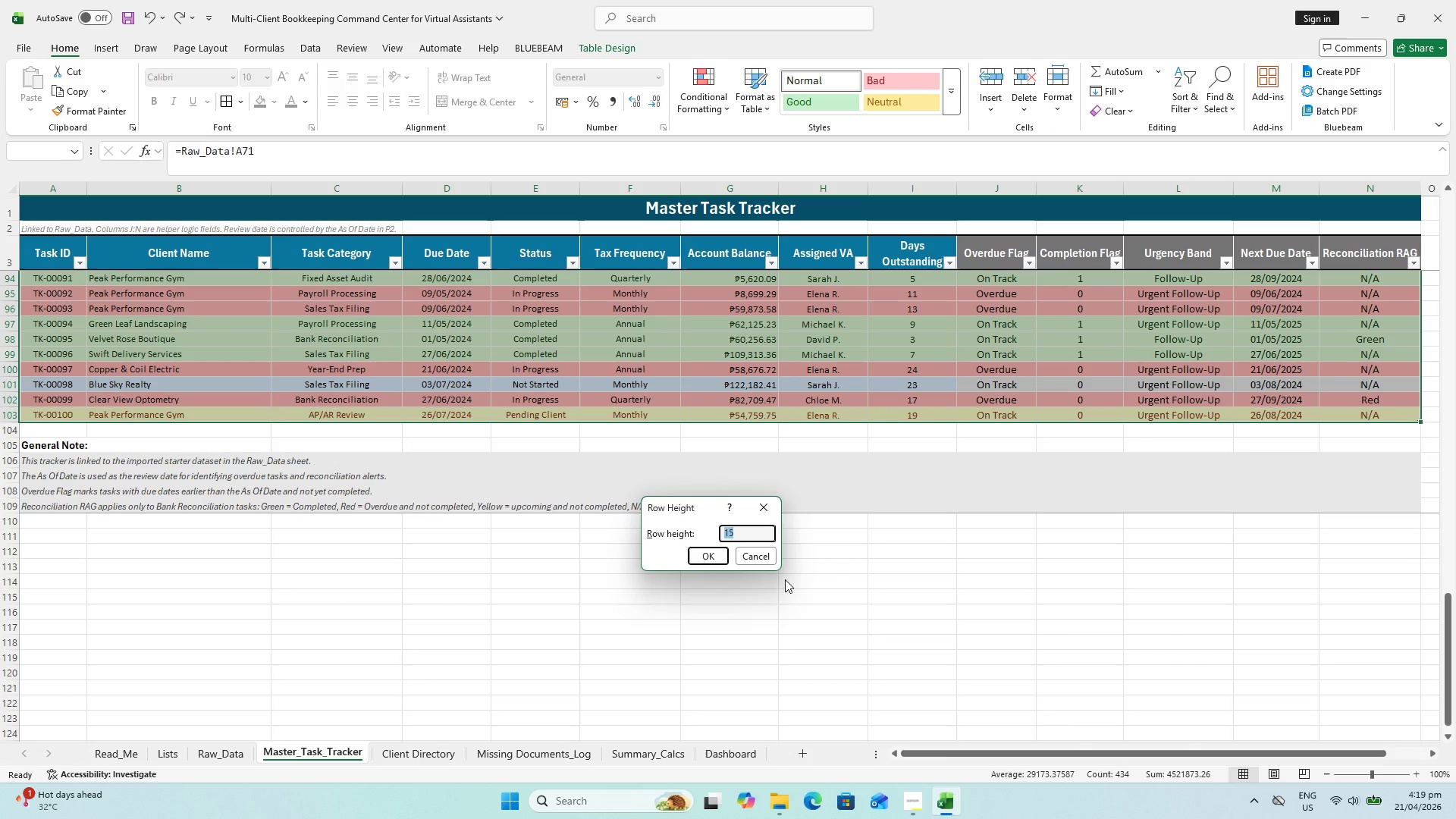 
type(16)
 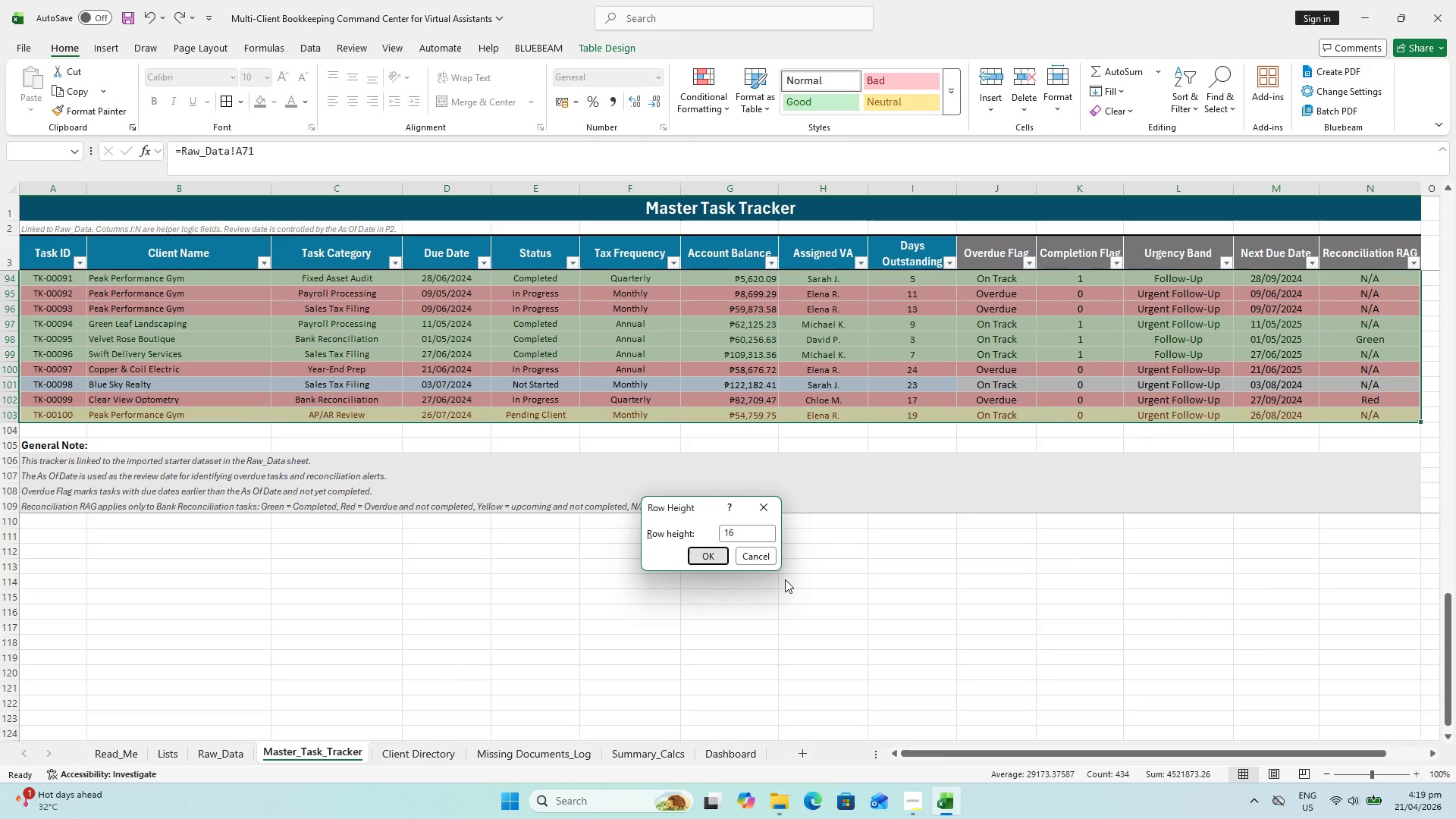 
key(Enter)
 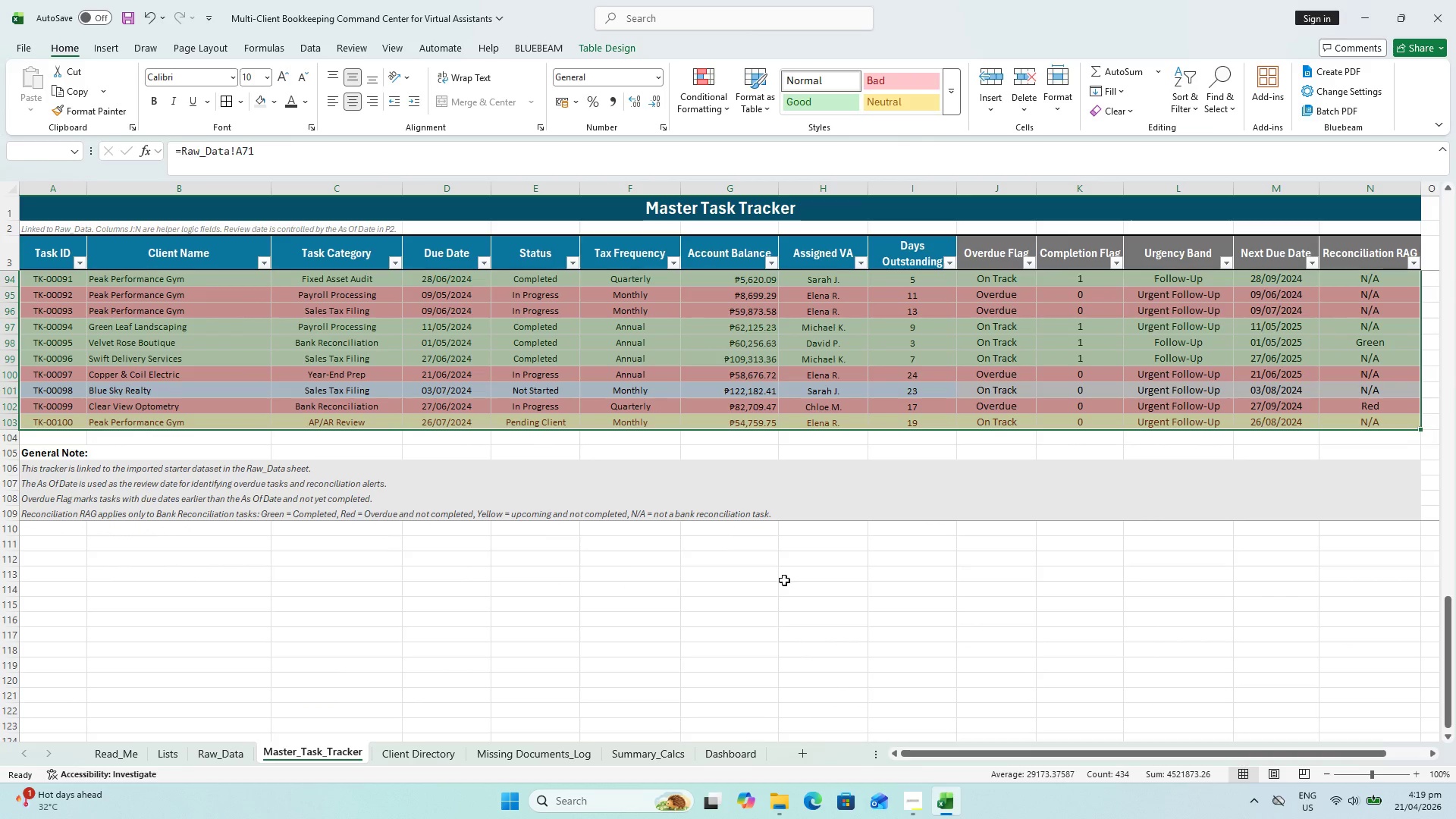 
key(Control+P)
 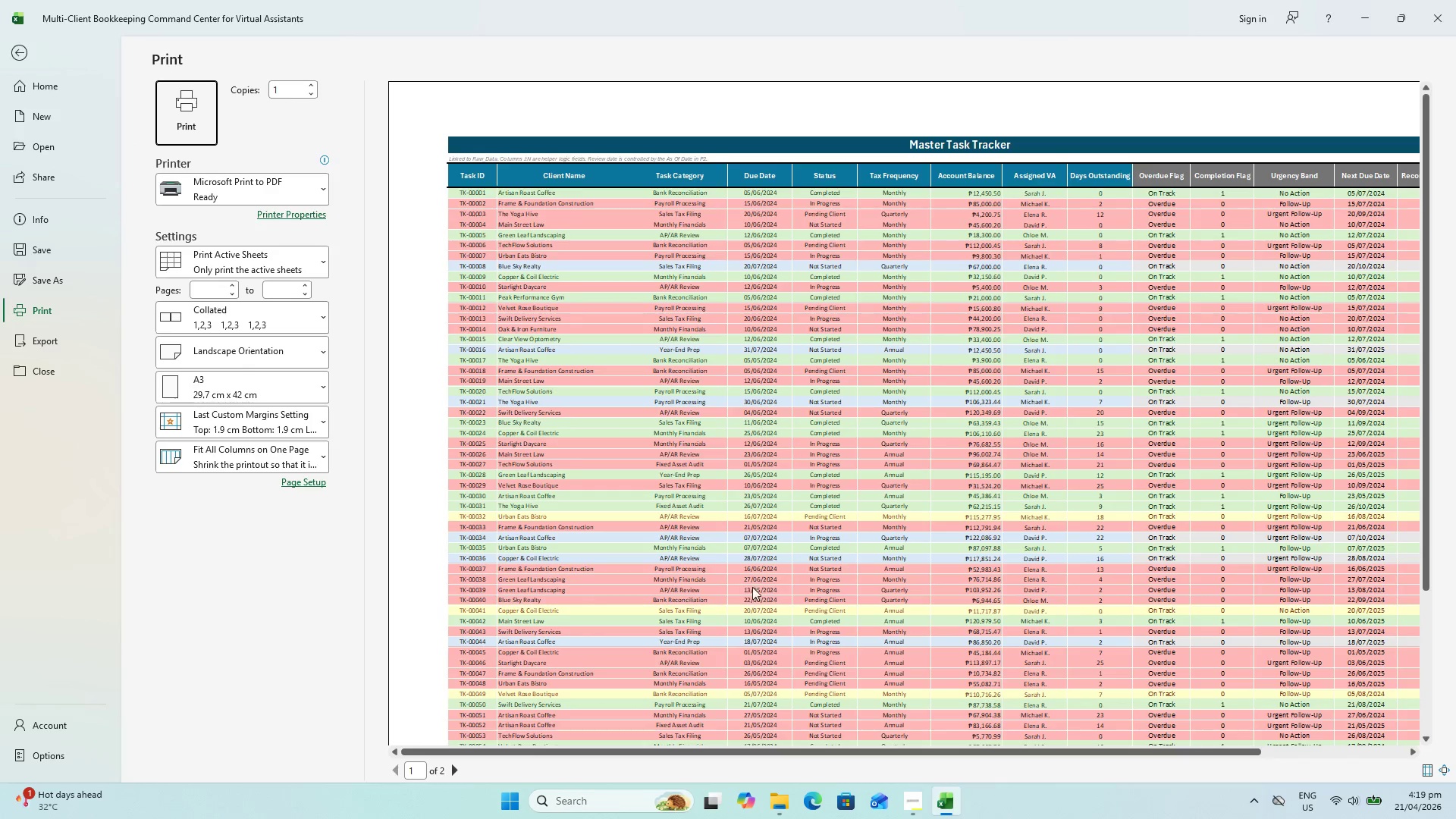 
hold_key(key=ControlLeft, duration=0.36)
scroll: coordinate [791, 573], scroll_direction: down, amount: 5.0
 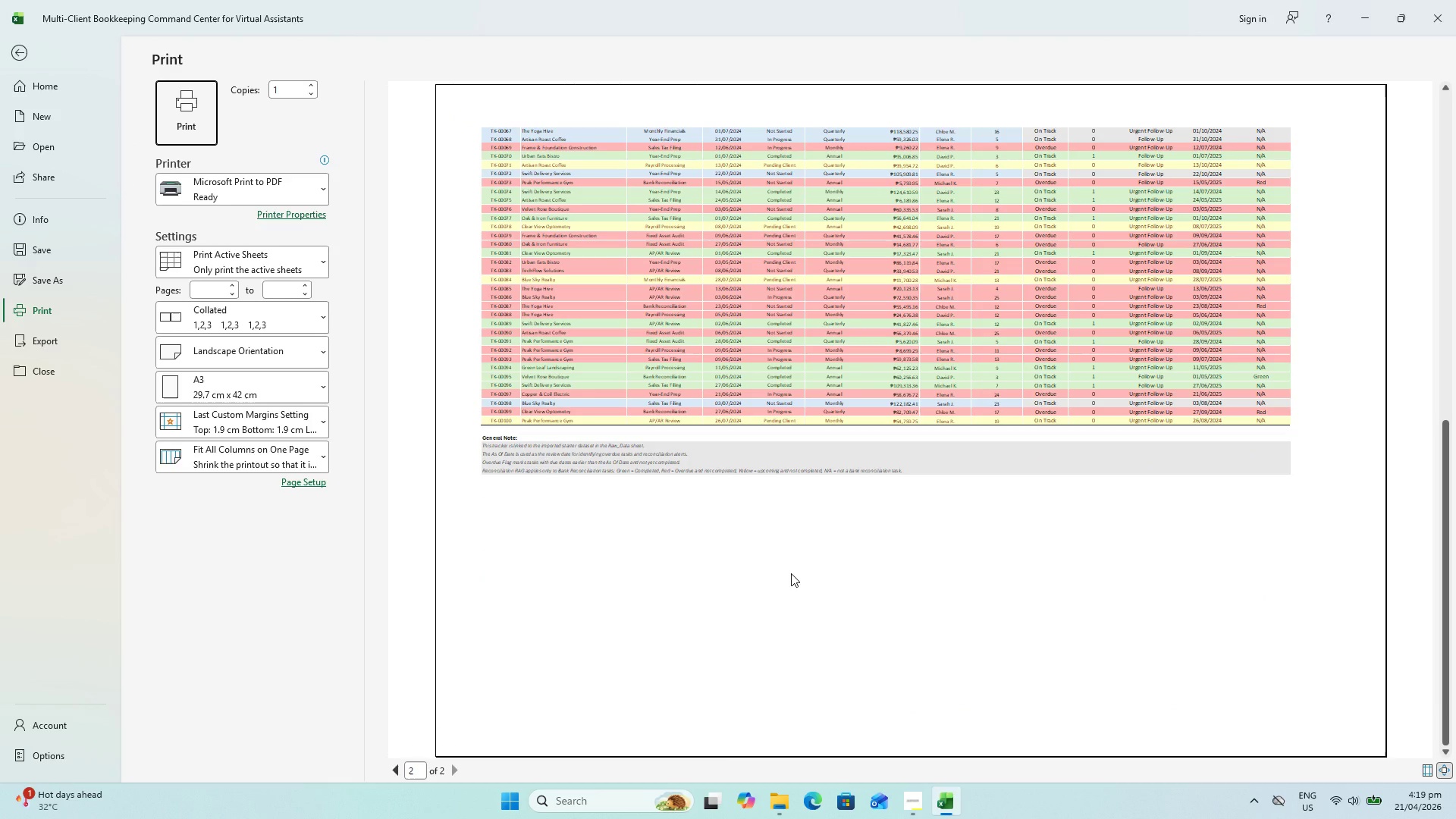 
key(Escape)
 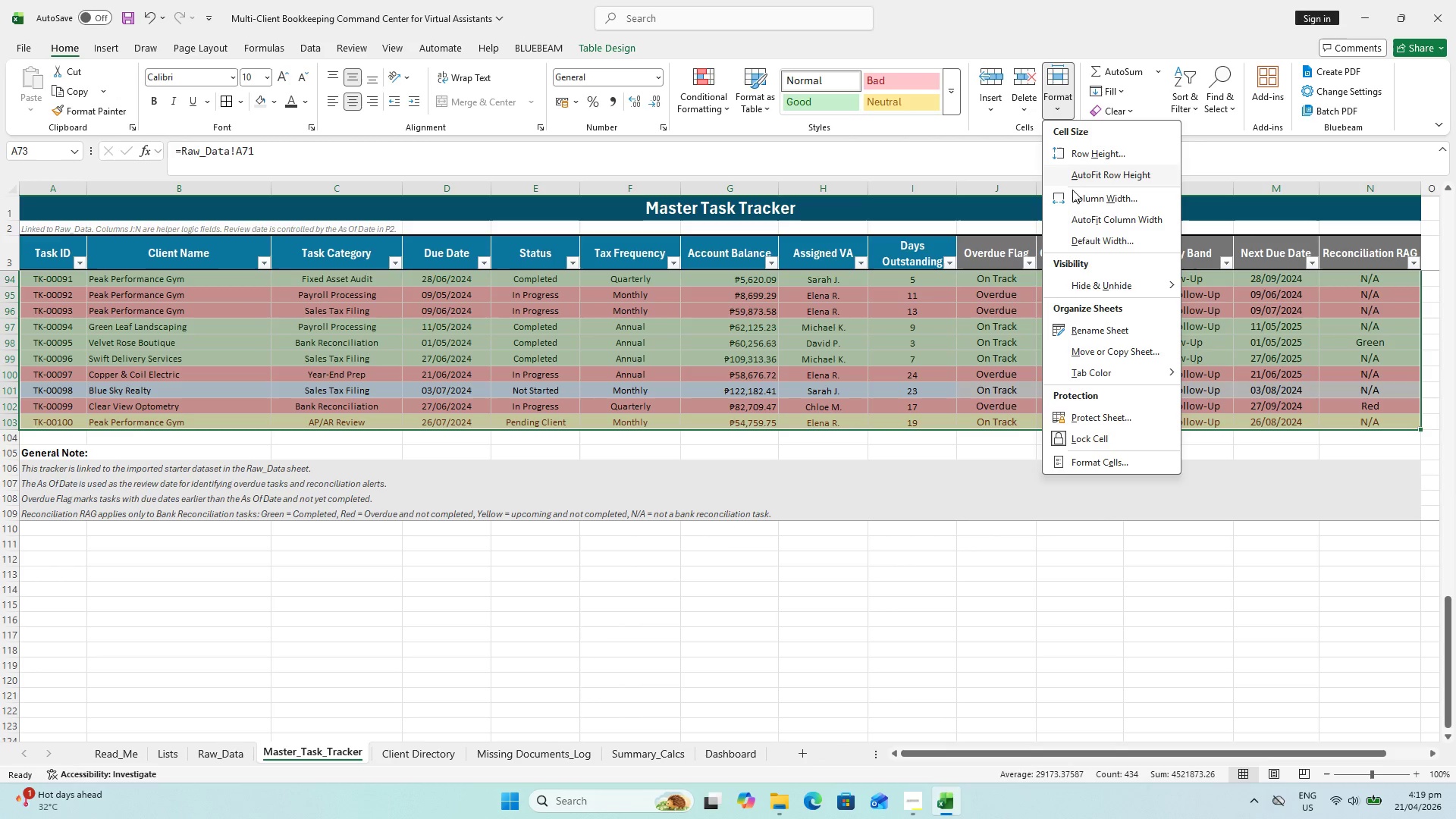 
left_click([1107, 157])
 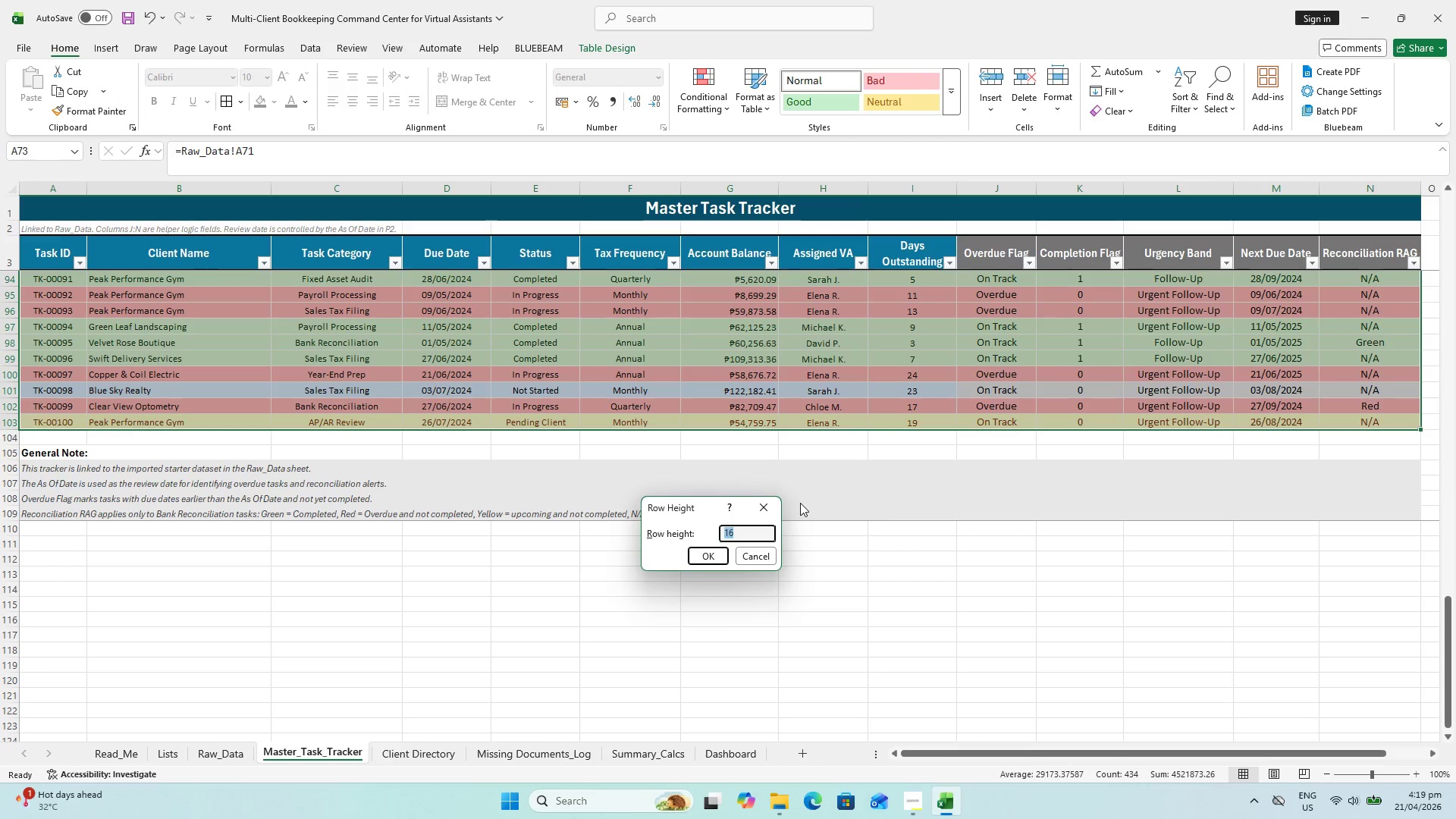 
type(17)
 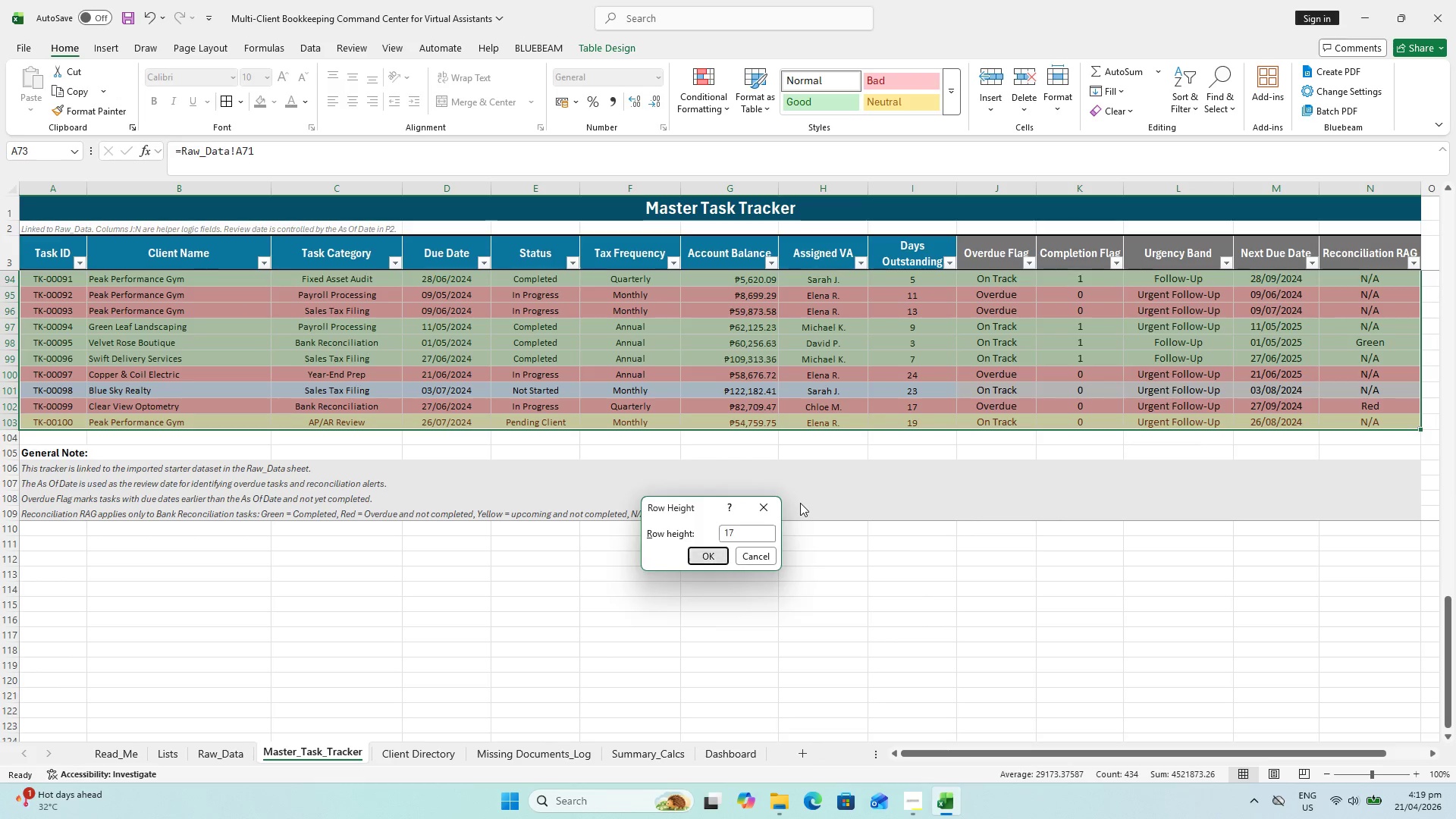 
key(Enter)
 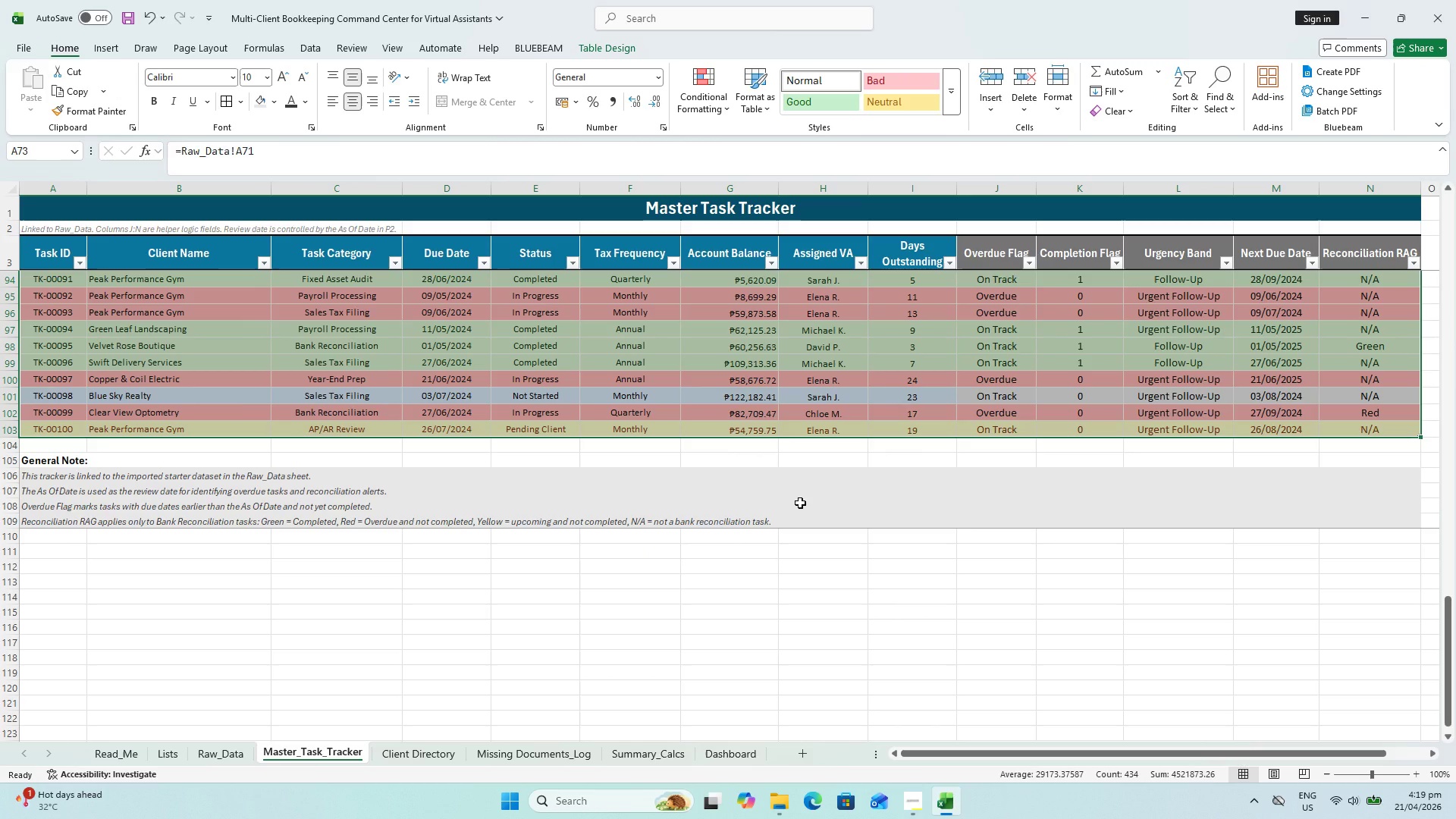 
key(Control+P)
 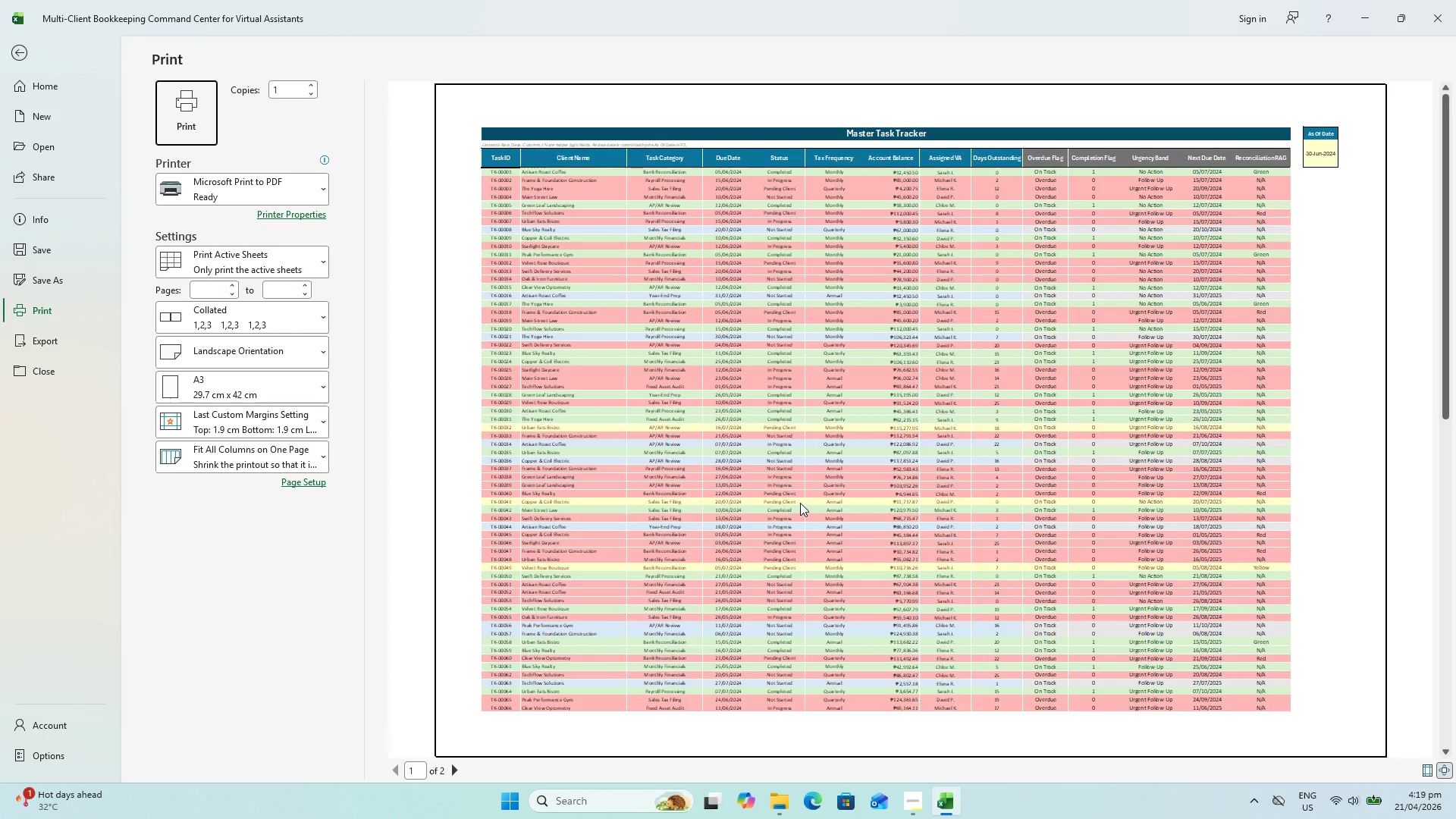 
scroll: coordinate [800, 503], scroll_direction: down, amount: 1.0
 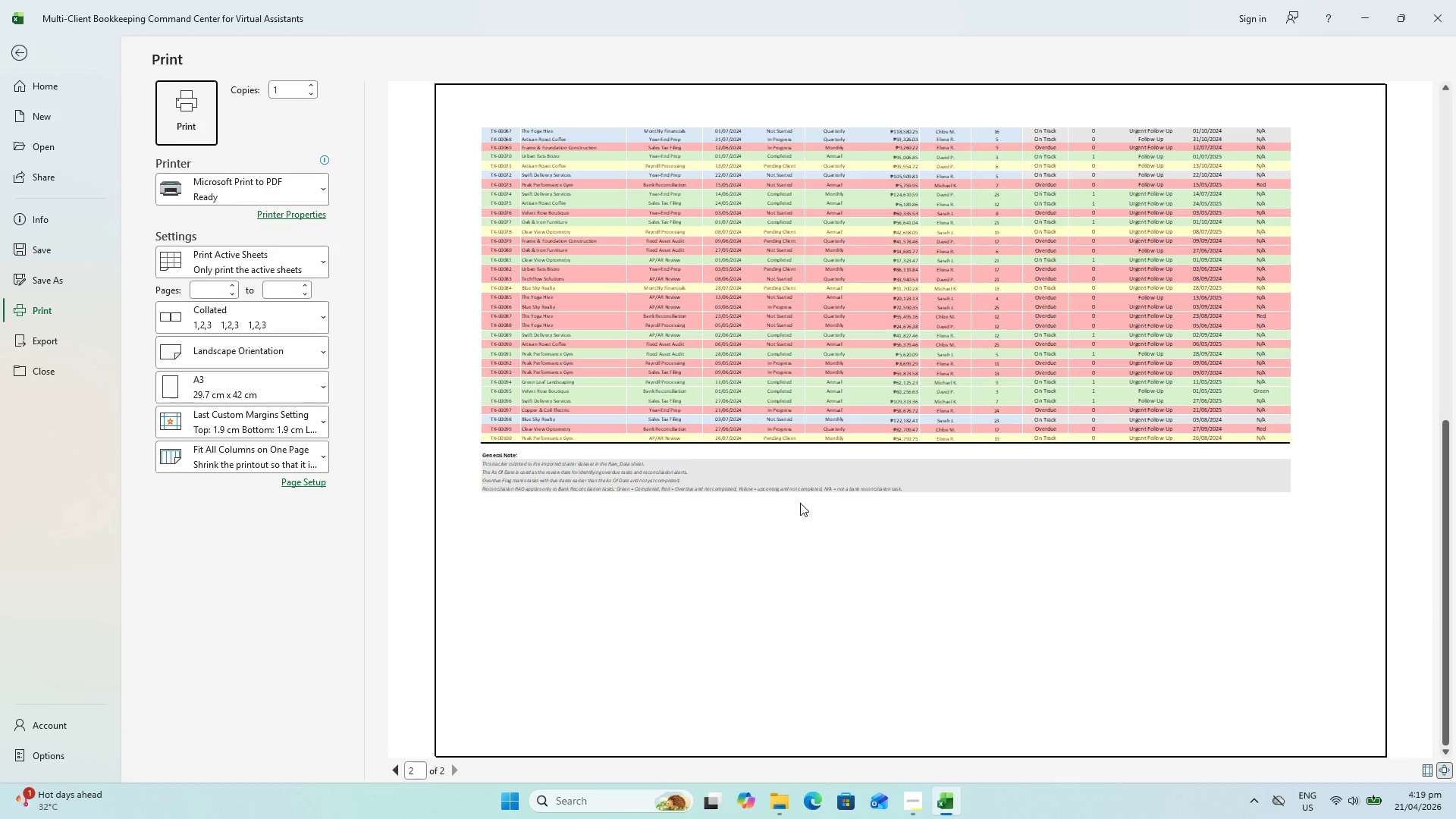 
key(Escape)
 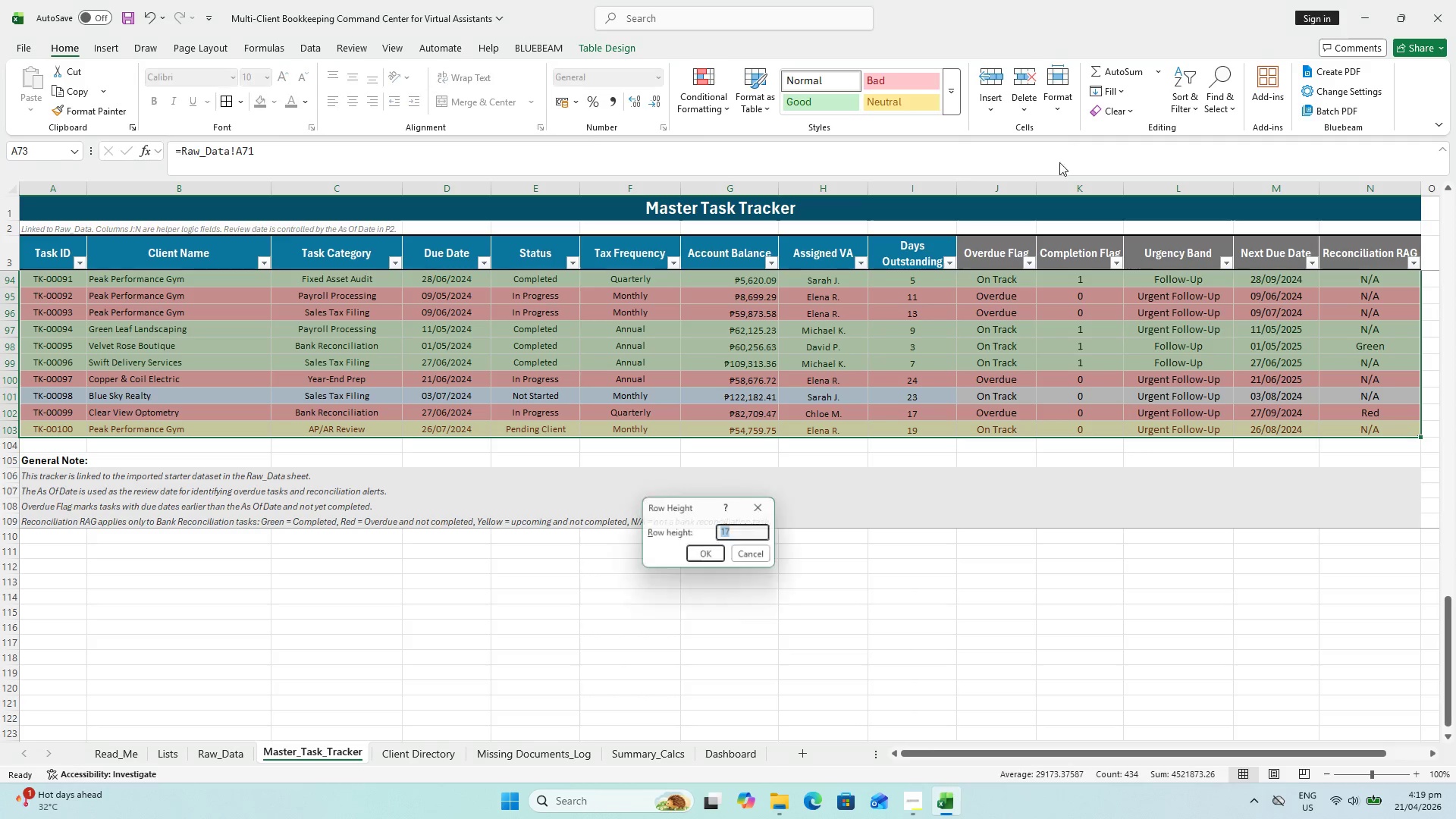 
type(18)
 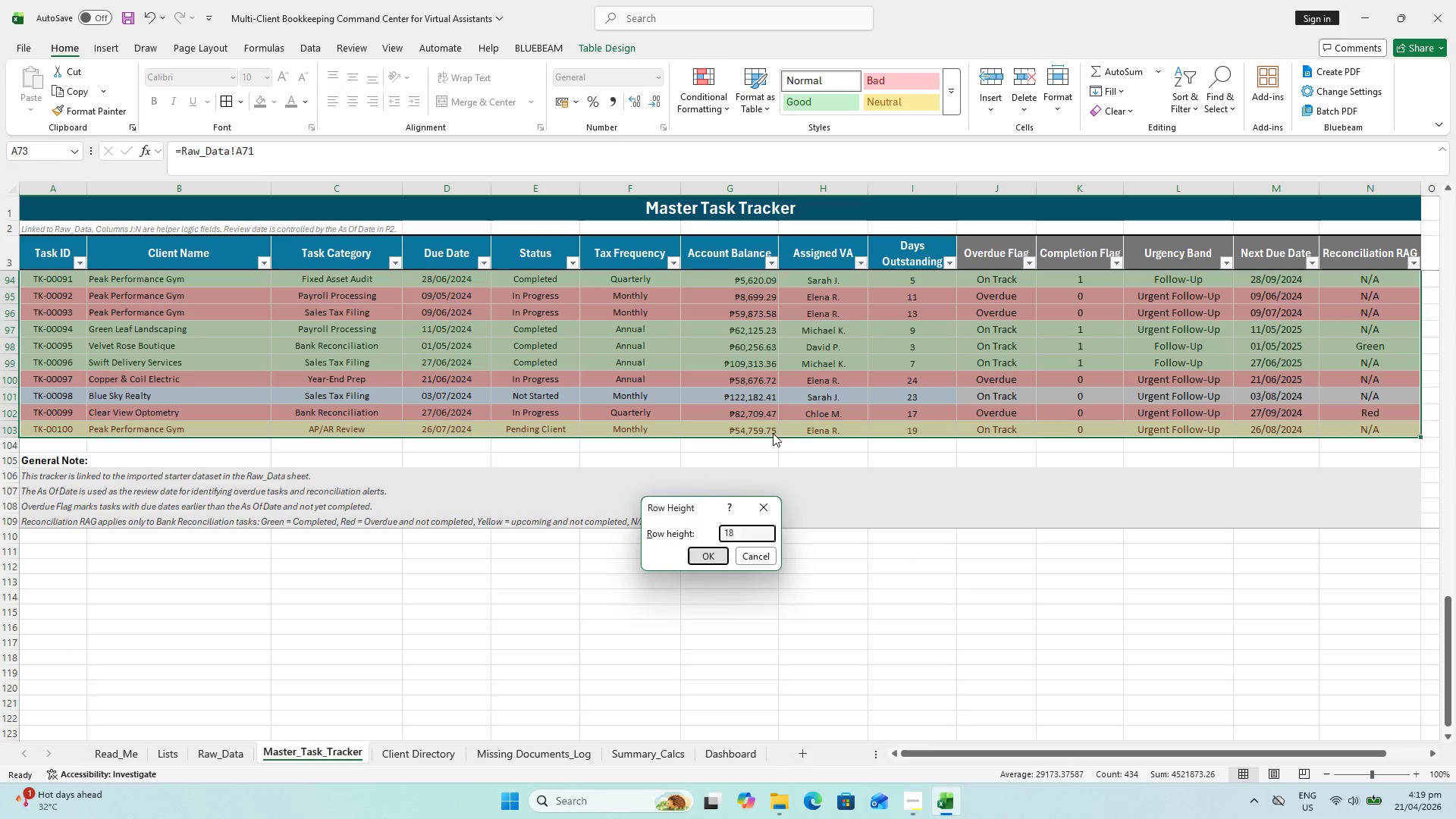 
key(Enter)
 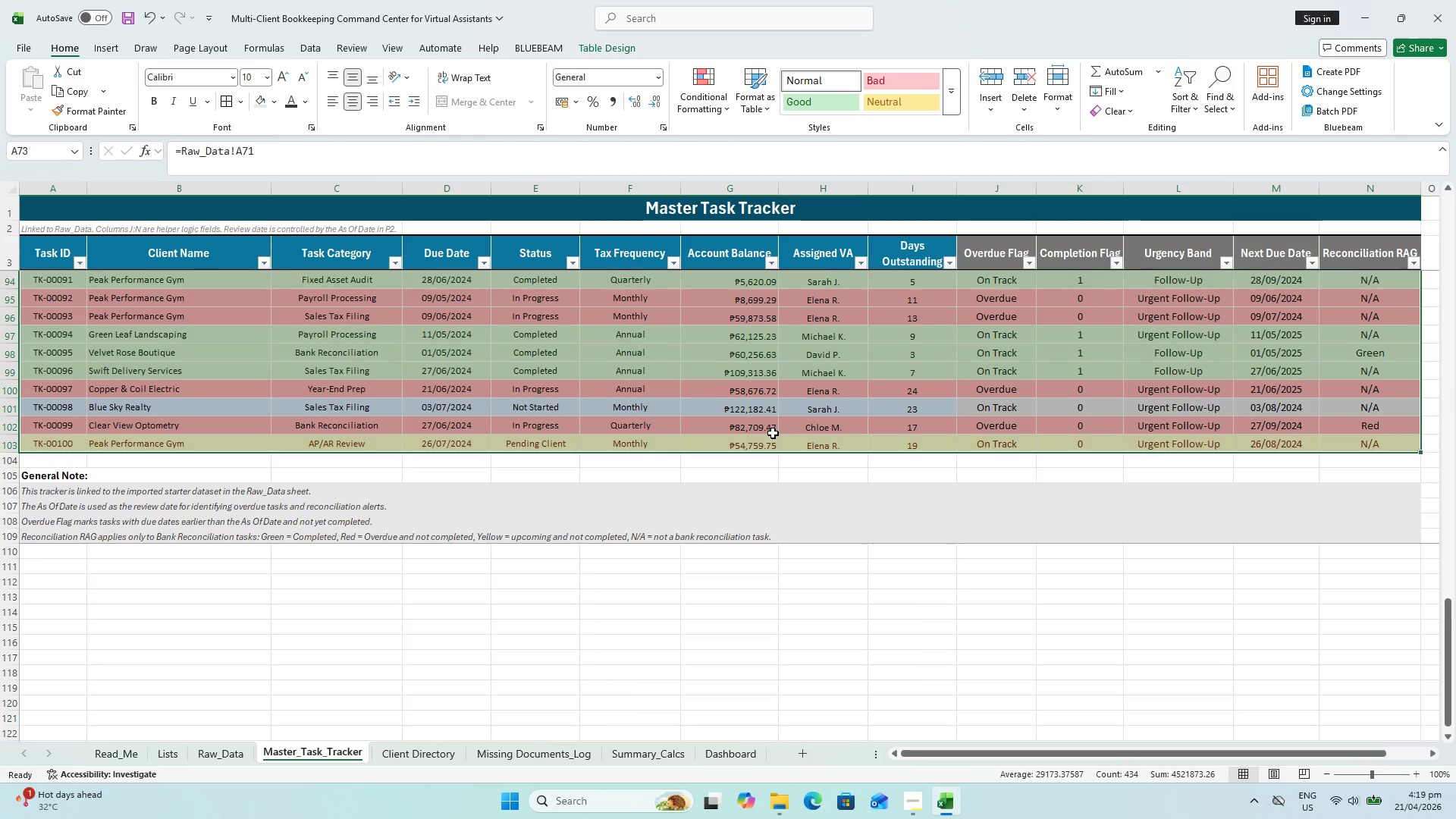 
key(Control+P)
 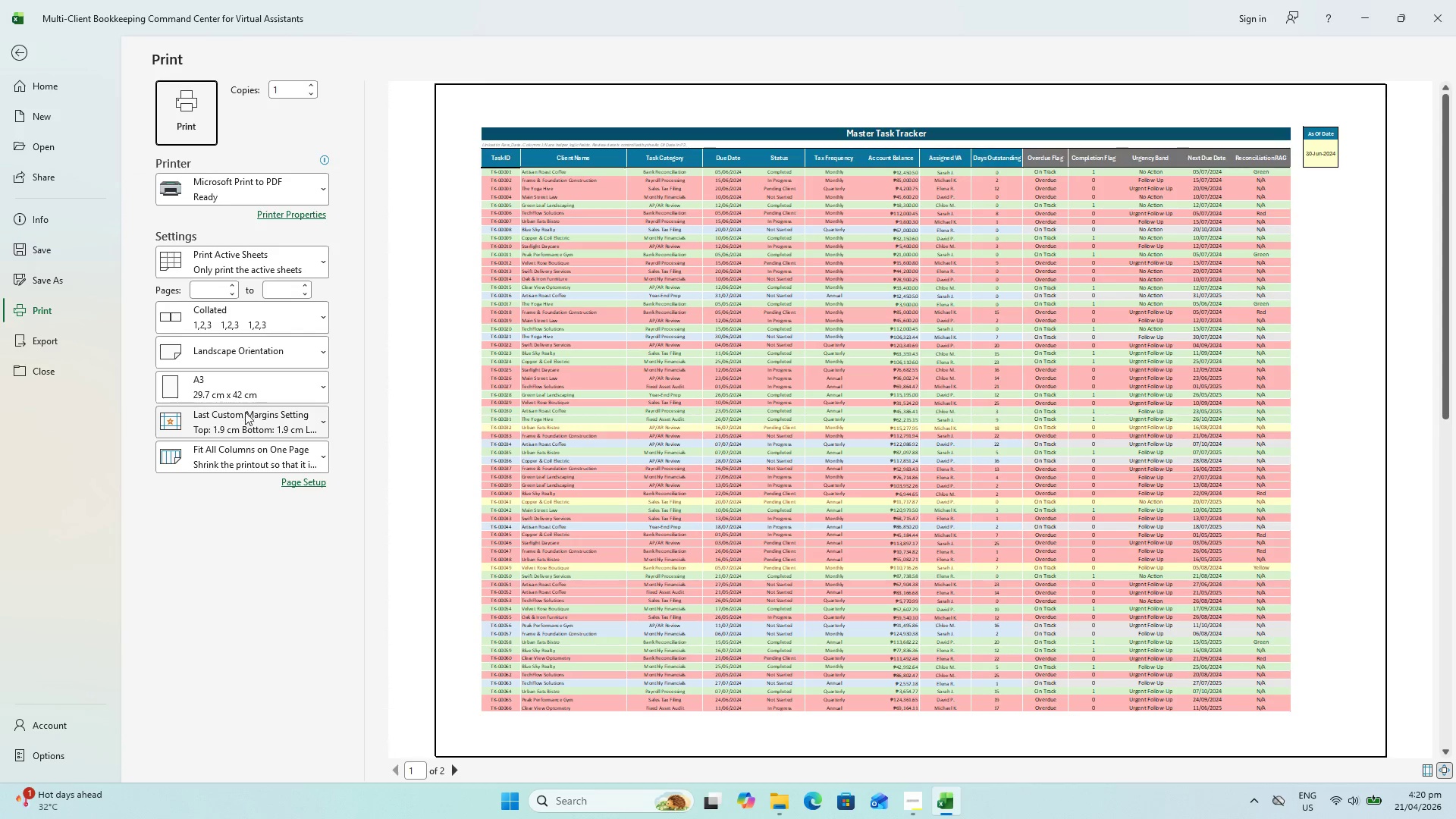 
wait(6.58)
 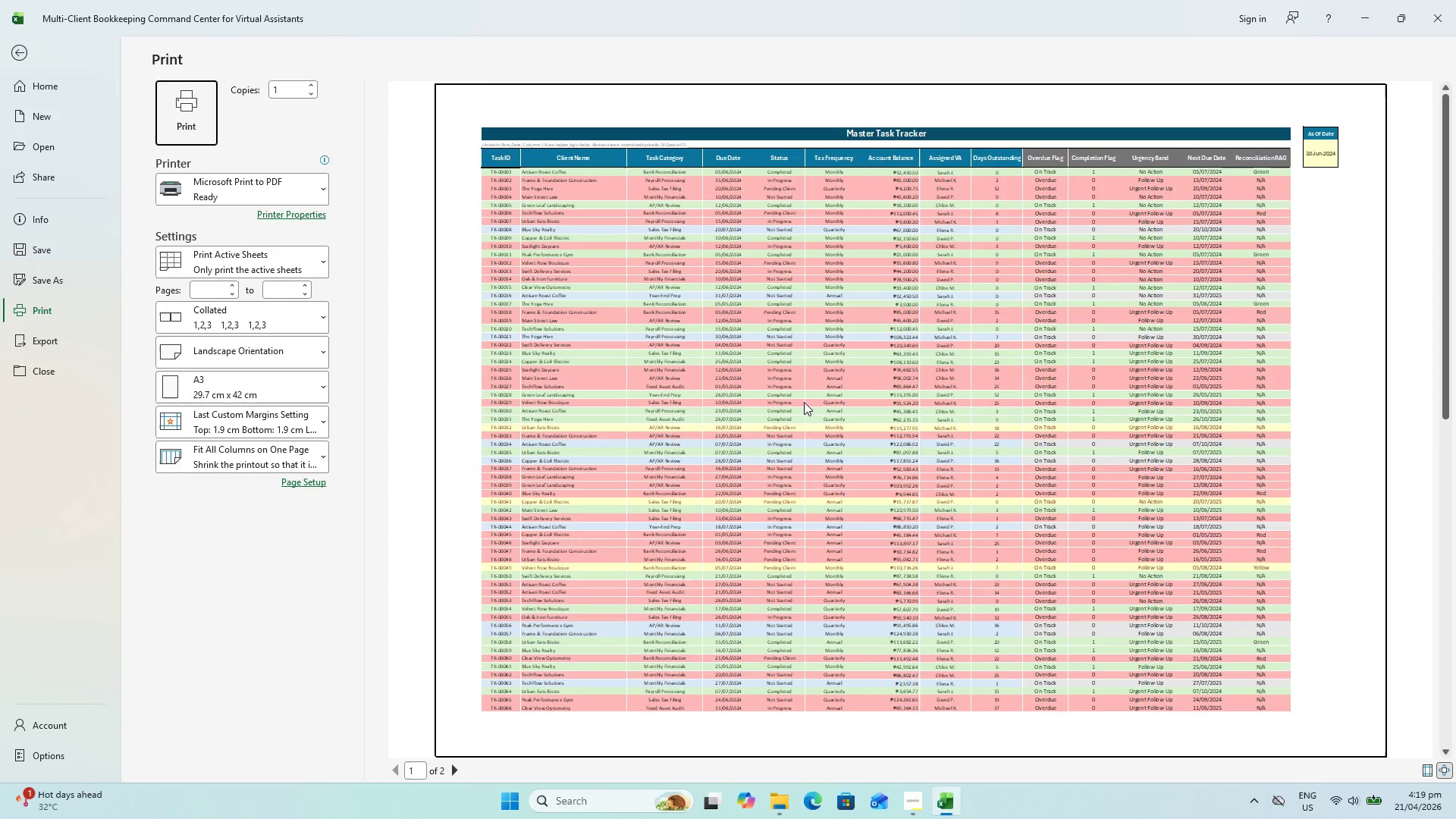 
left_click([254, 428])
 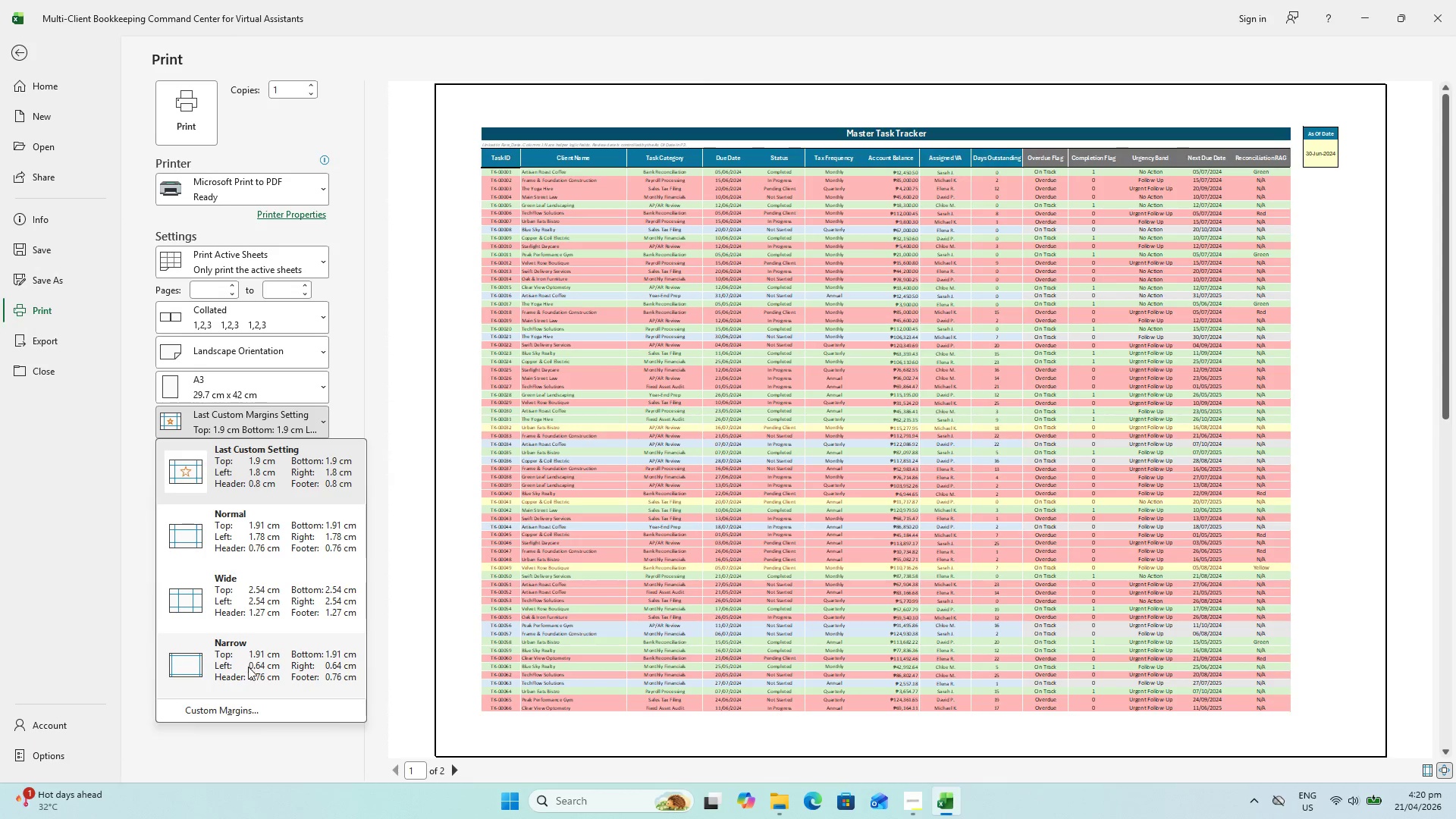 
left_click([248, 670])
 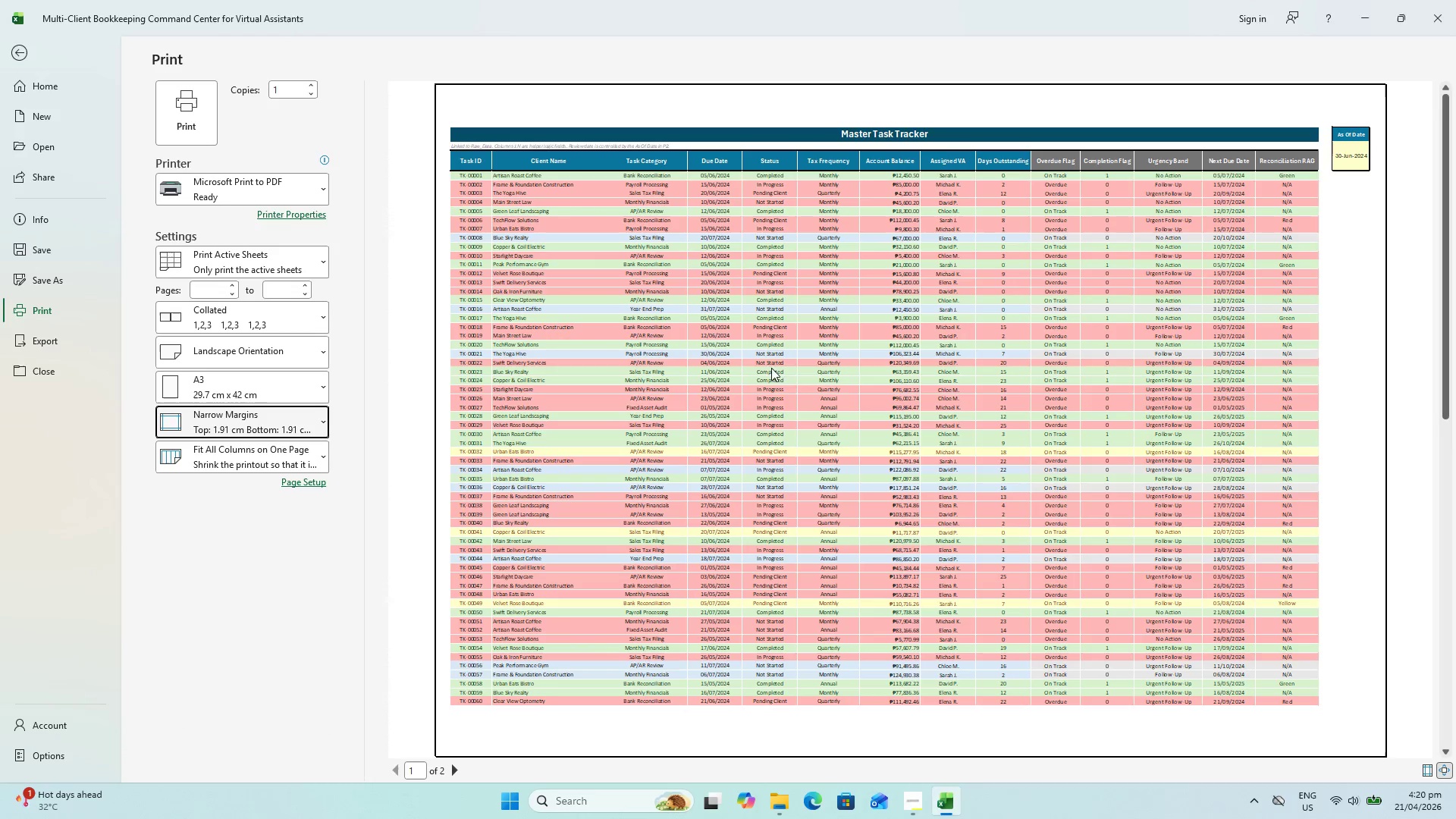 
scroll: coordinate [868, 398], scroll_direction: down, amount: 1.0
 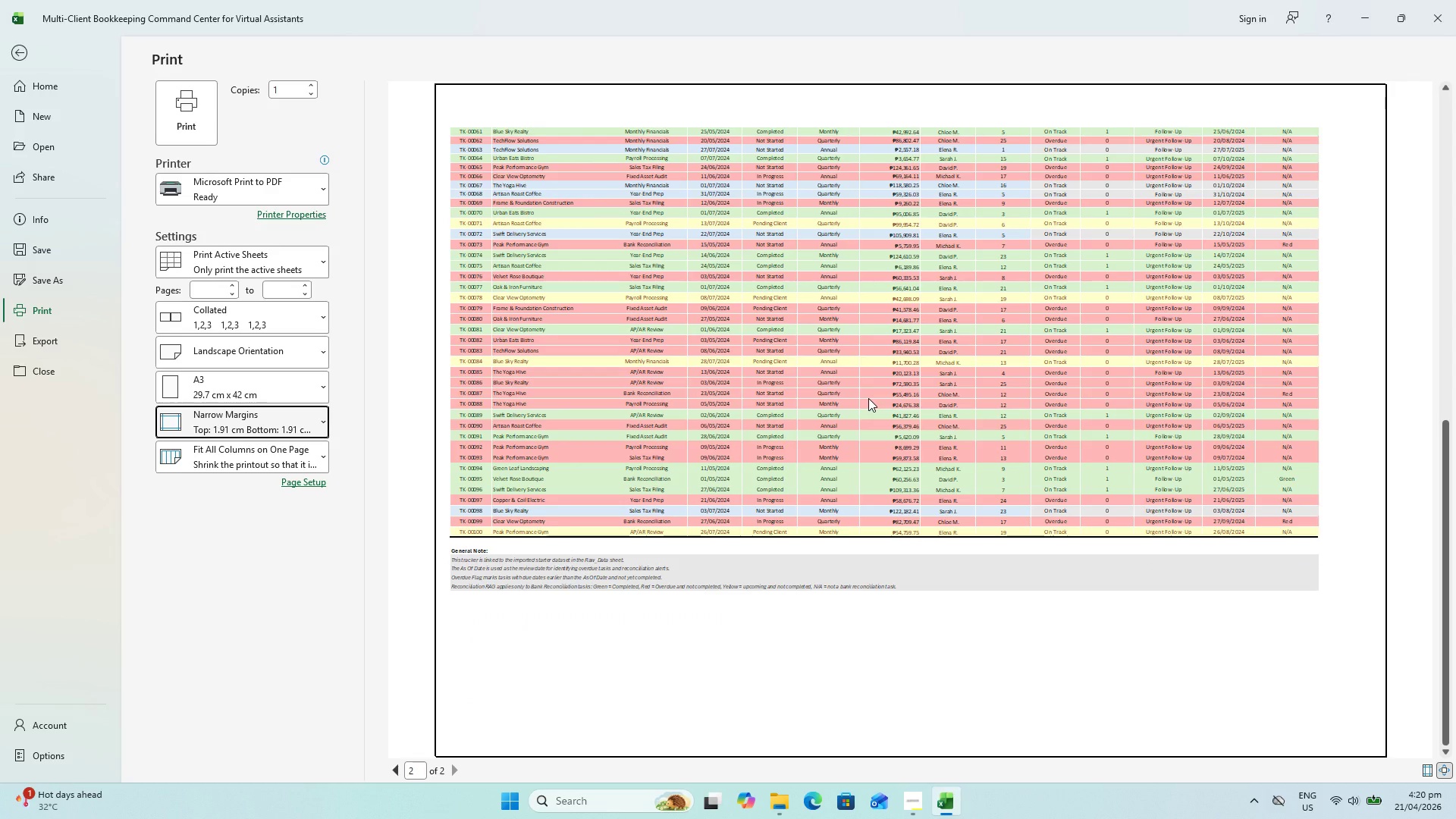 
scroll: coordinate [988, 388], scroll_direction: up, amount: 3.0
 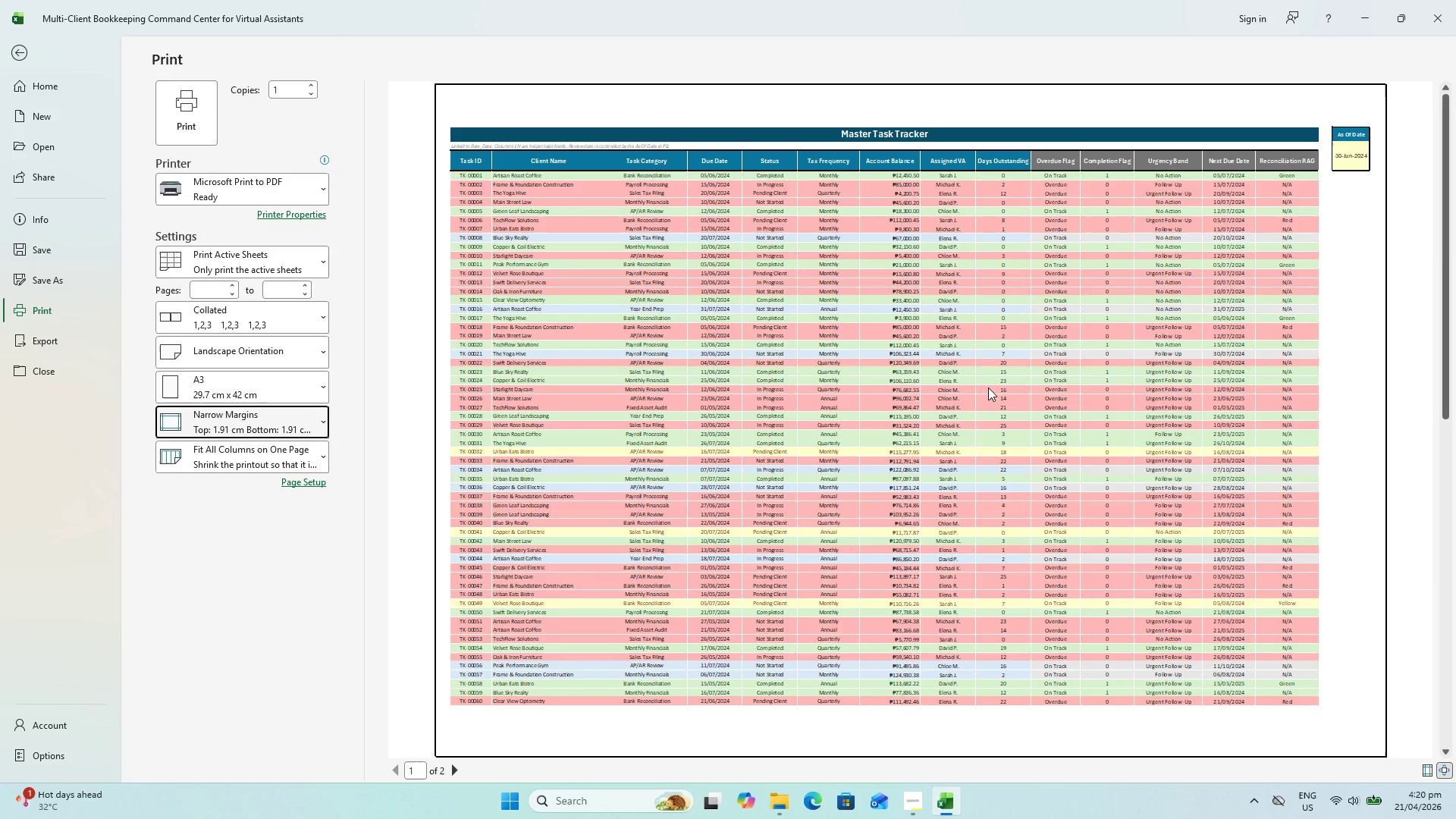 
scroll: coordinate [988, 388], scroll_direction: down, amount: 1.0
 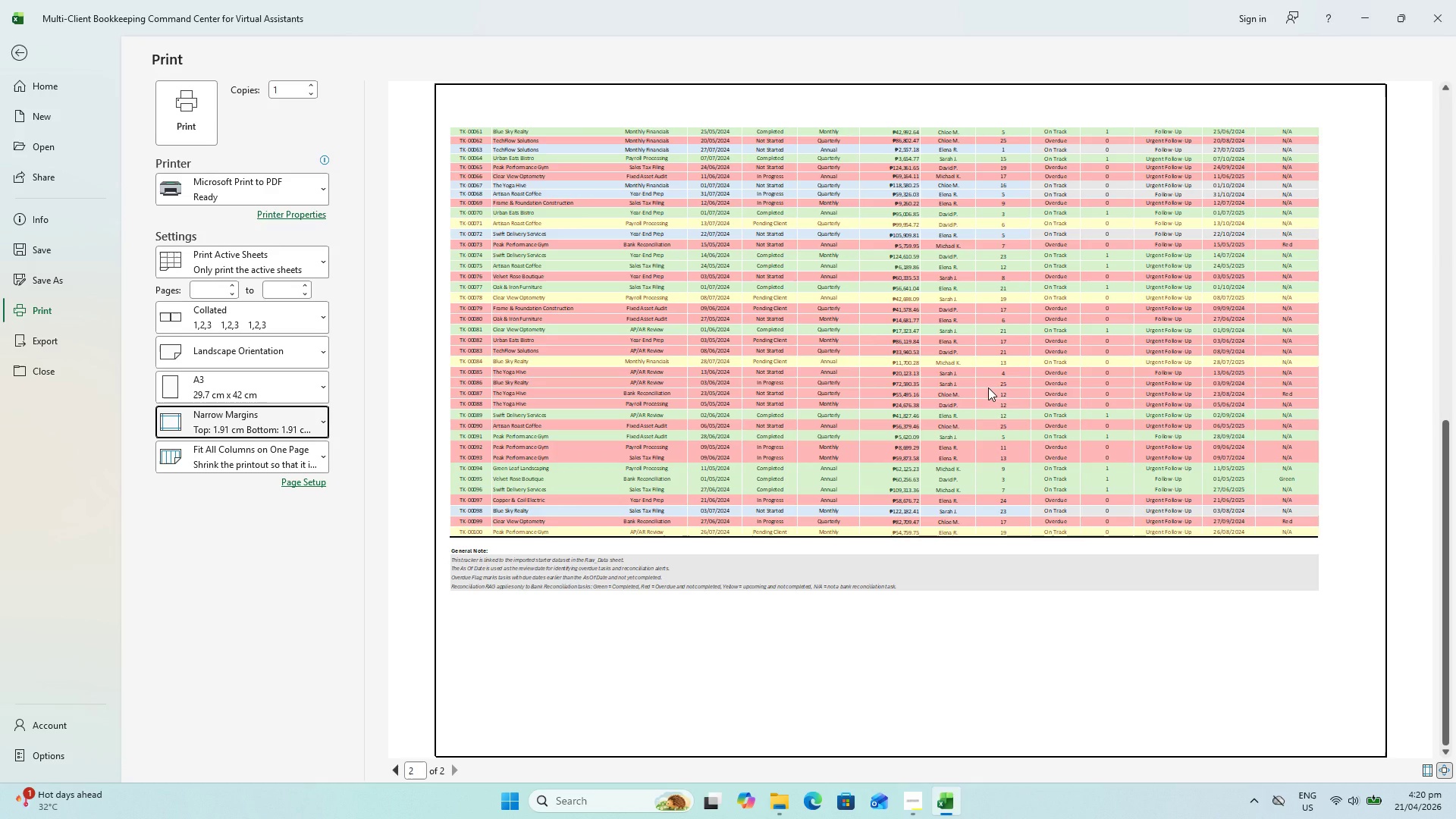 
key(Escape)
 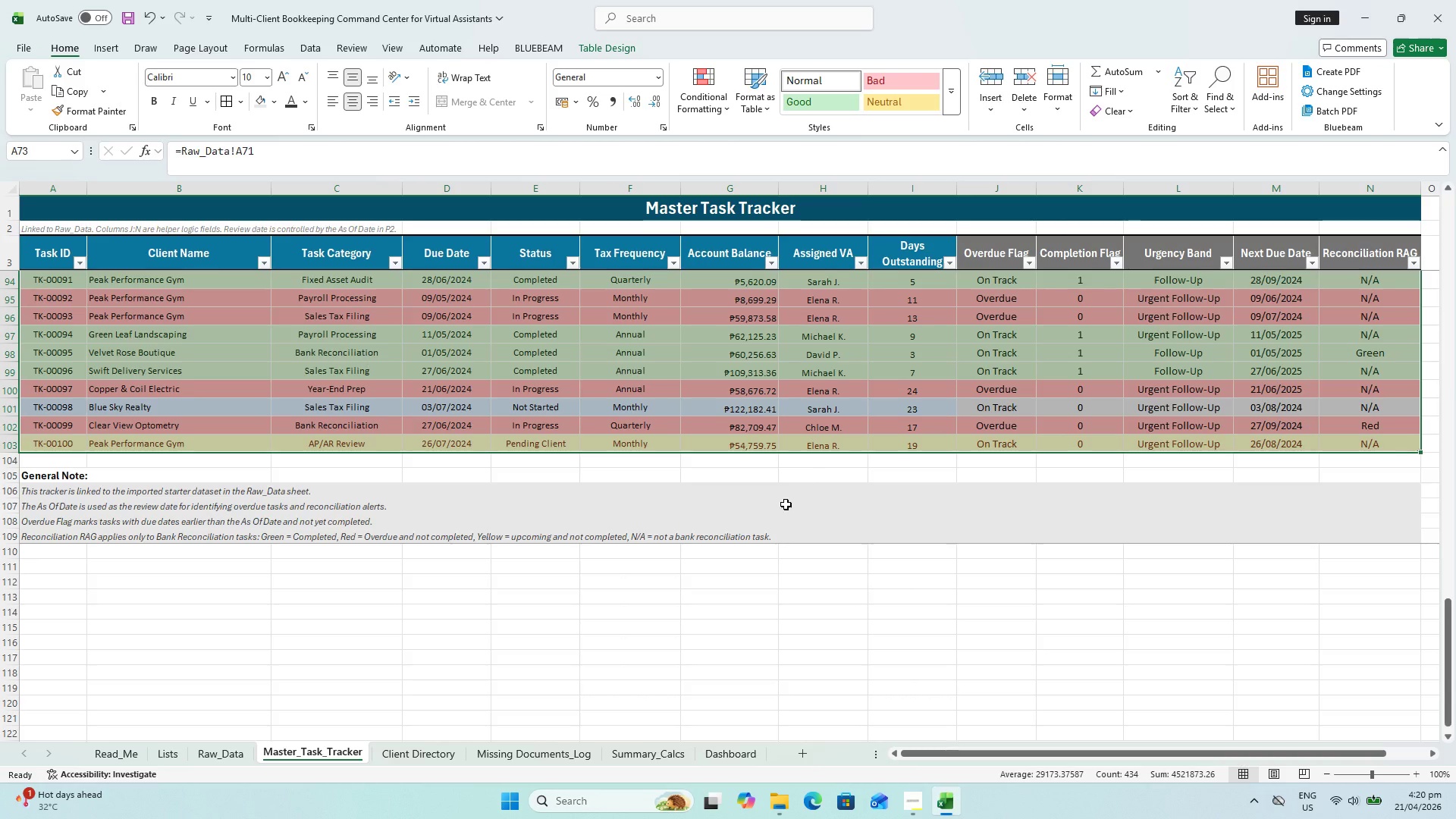 
scroll: coordinate [977, 730], scroll_direction: up, amount: 38.0
 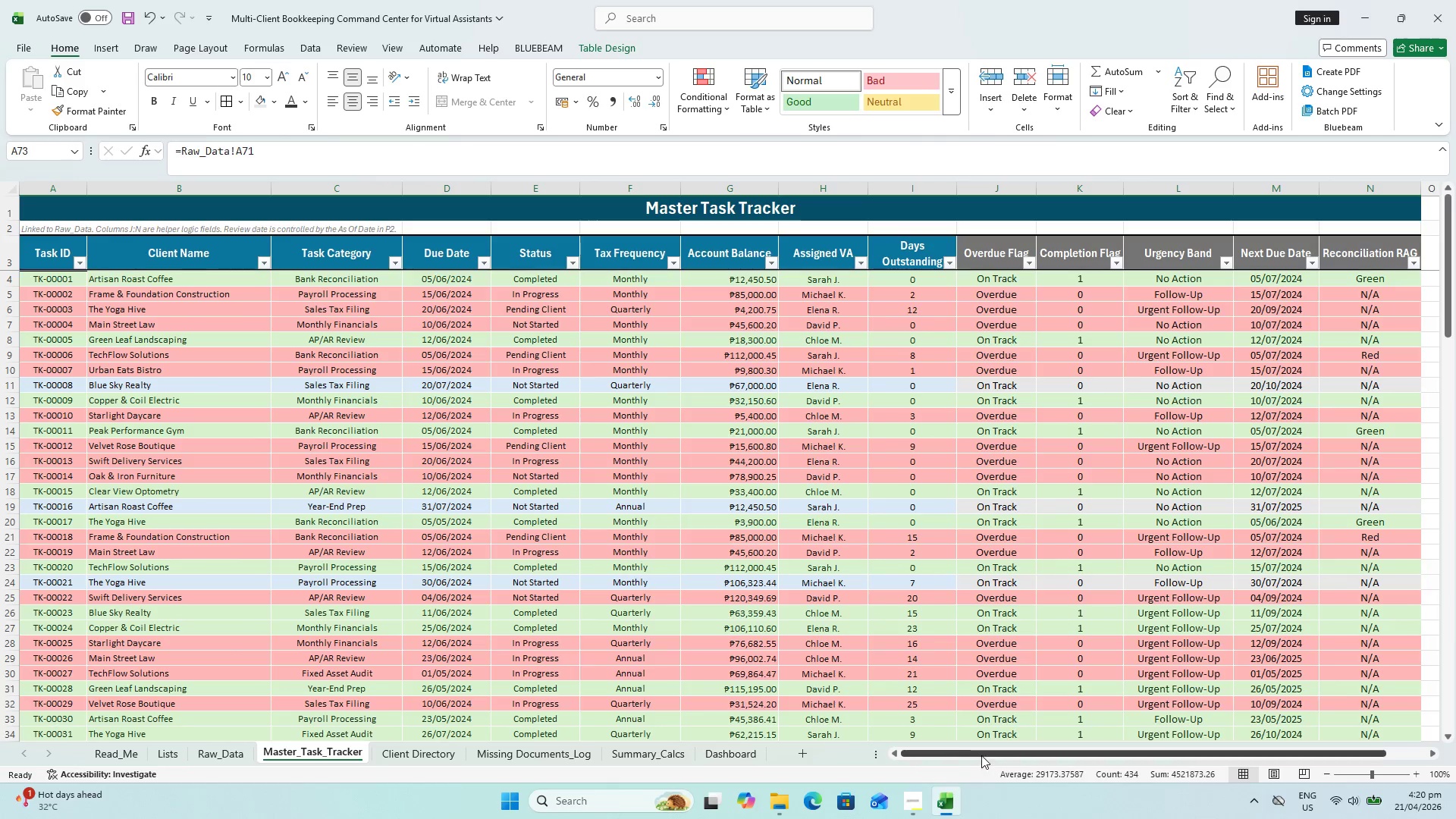 
left_click_drag(start_coordinate=[981, 755], to_coordinate=[1090, 722])
 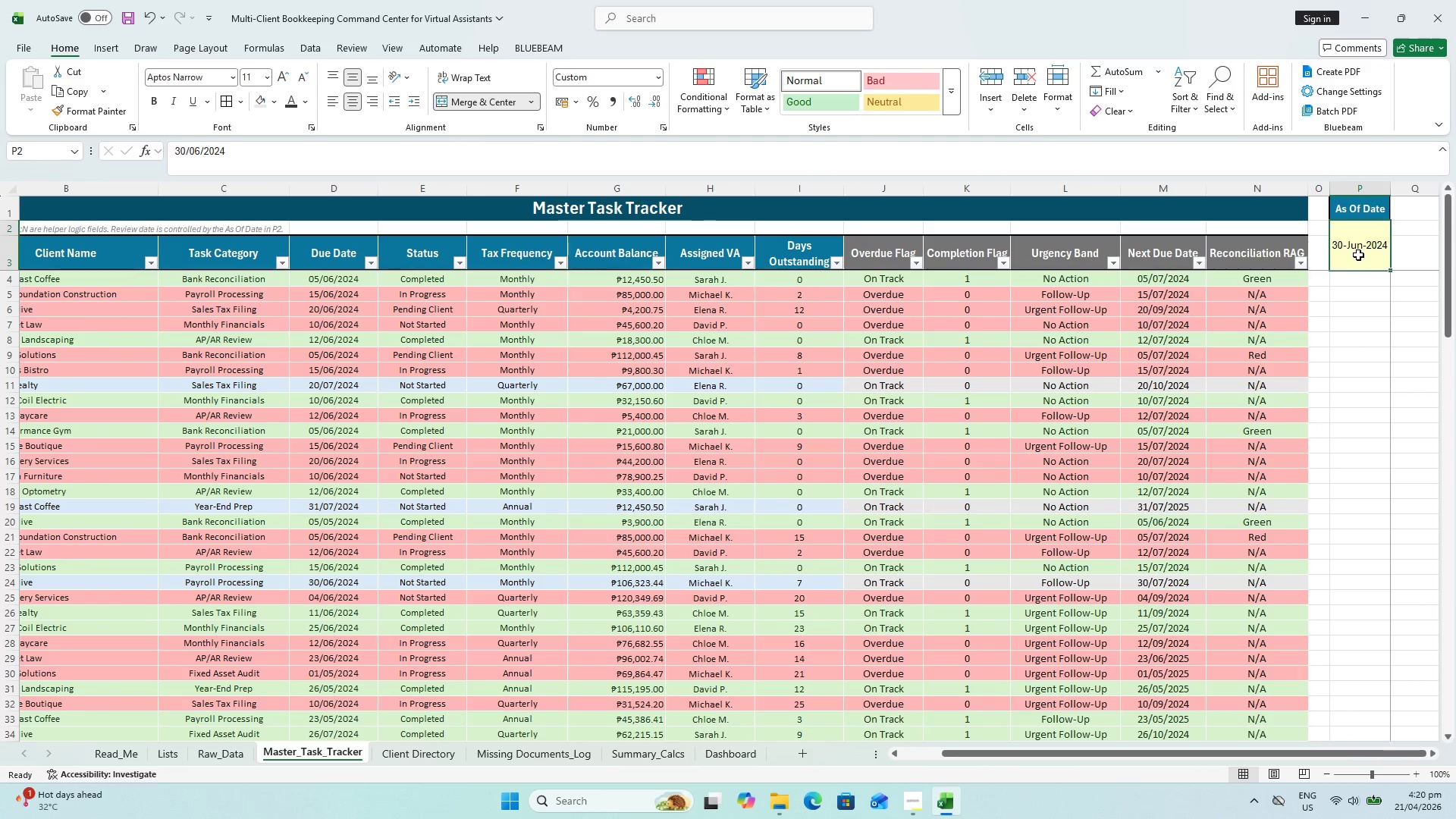 
key(Control+ControlLeft)
 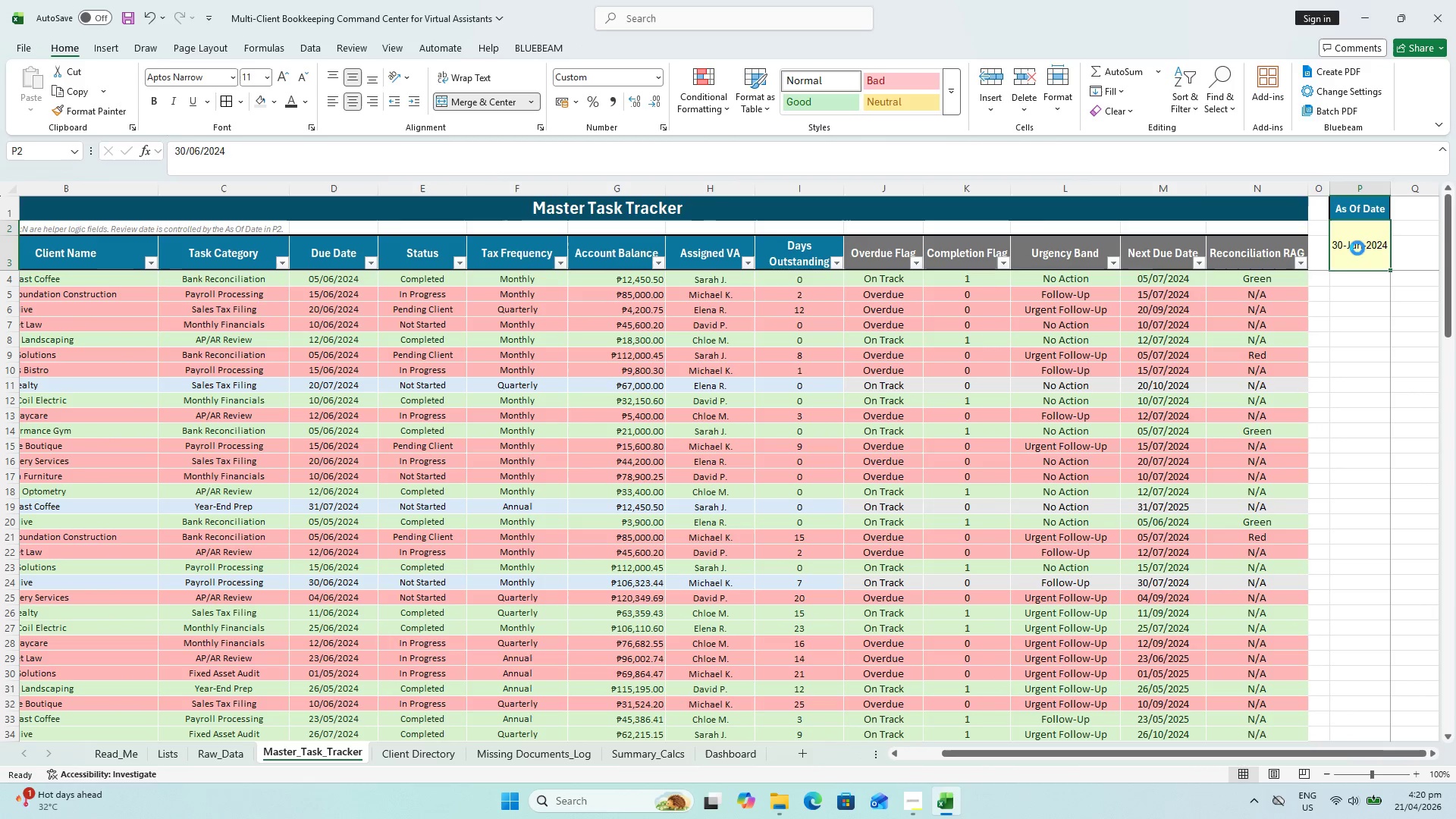 
key(Control+B)
 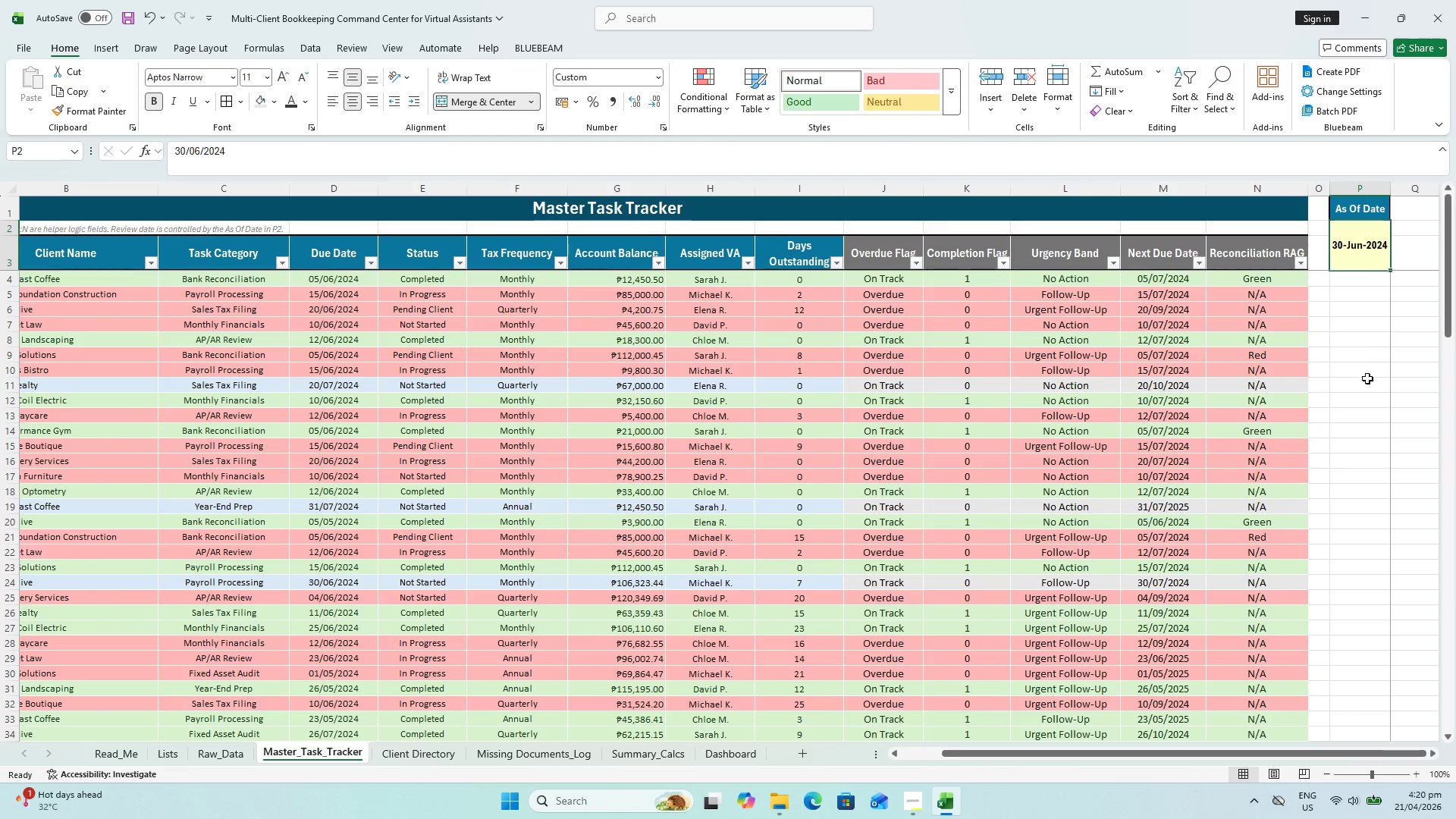 
left_click([1367, 378])
 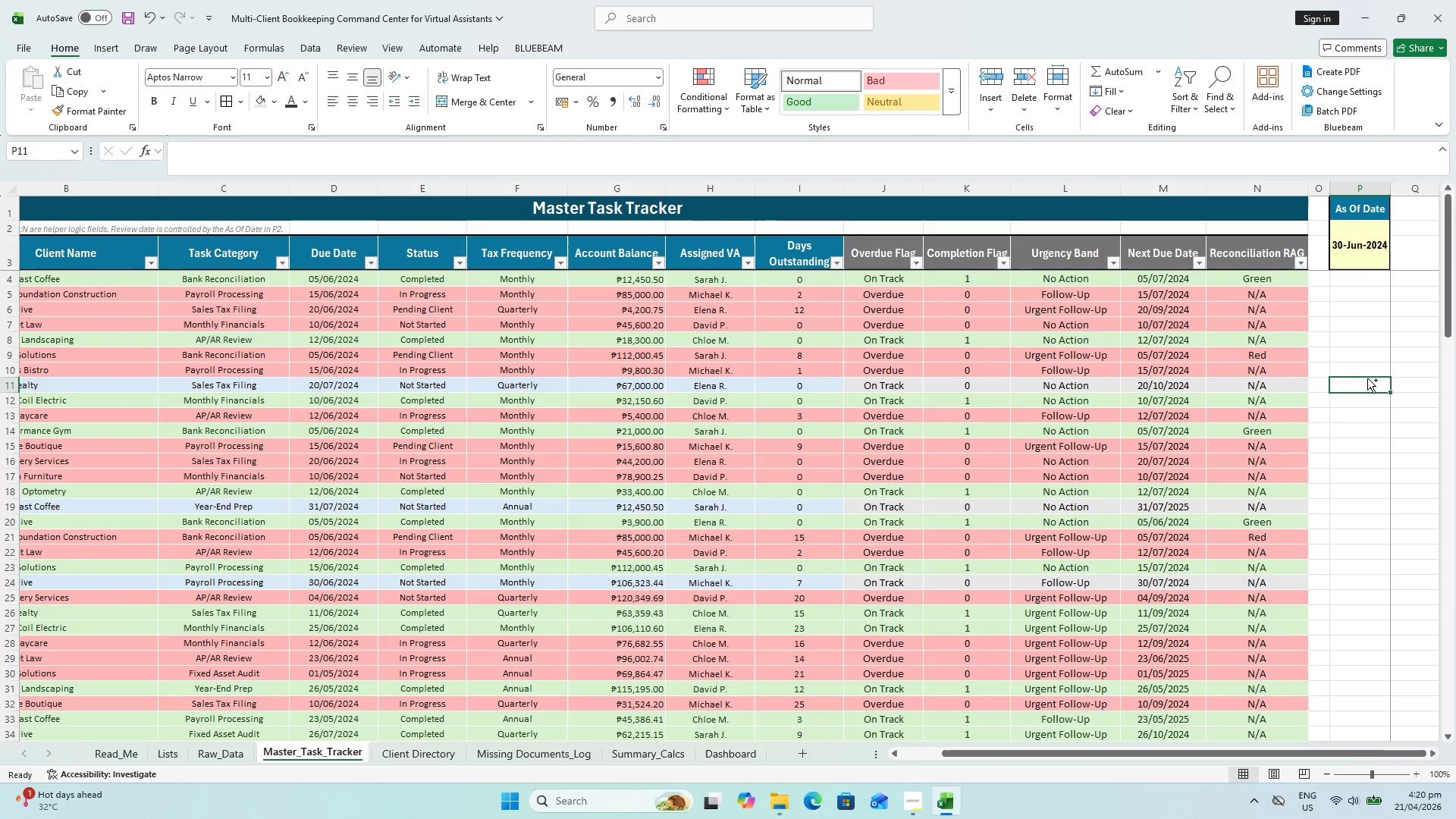 
key(Control+S)
 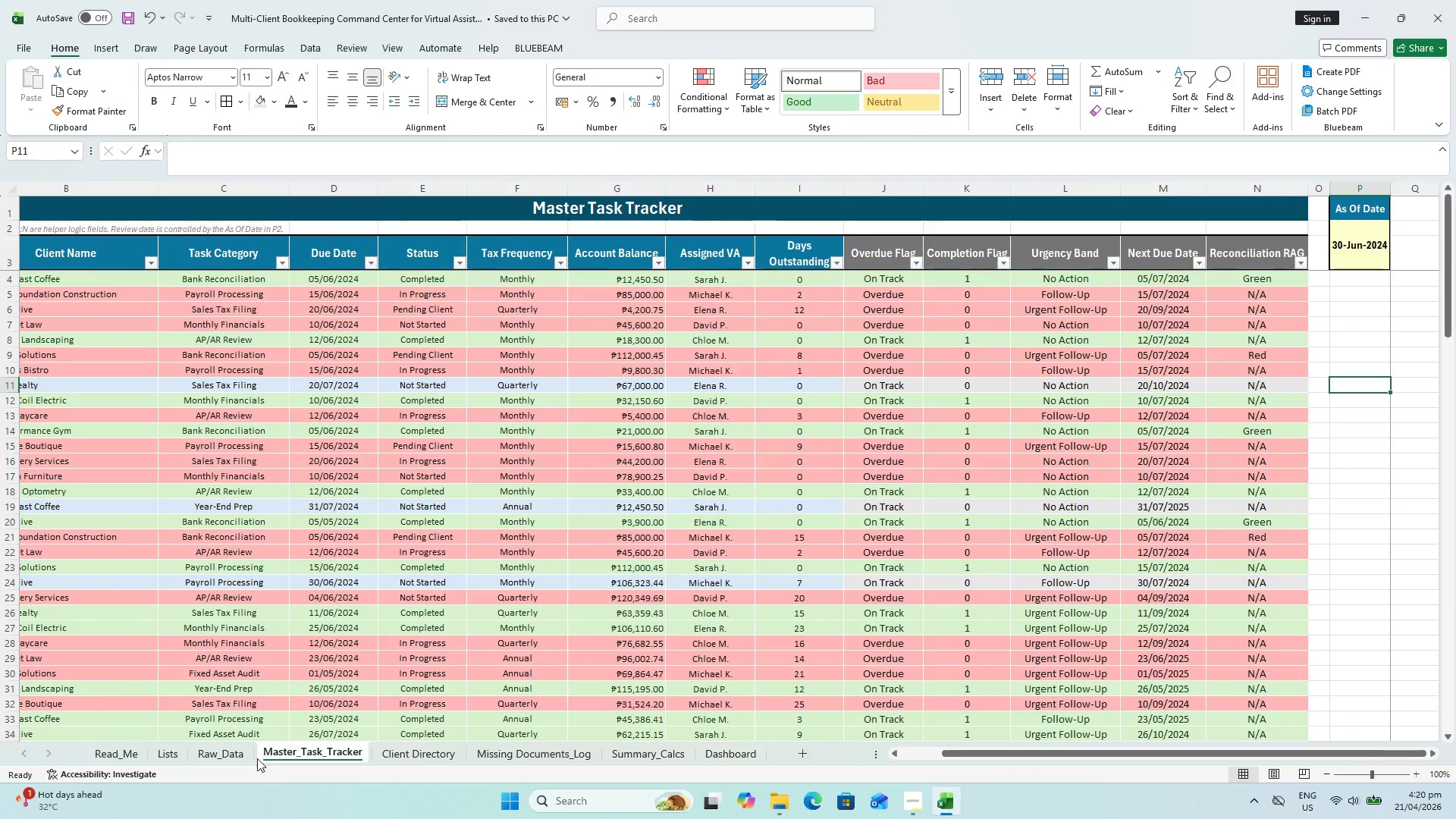 
left_click([228, 761])
 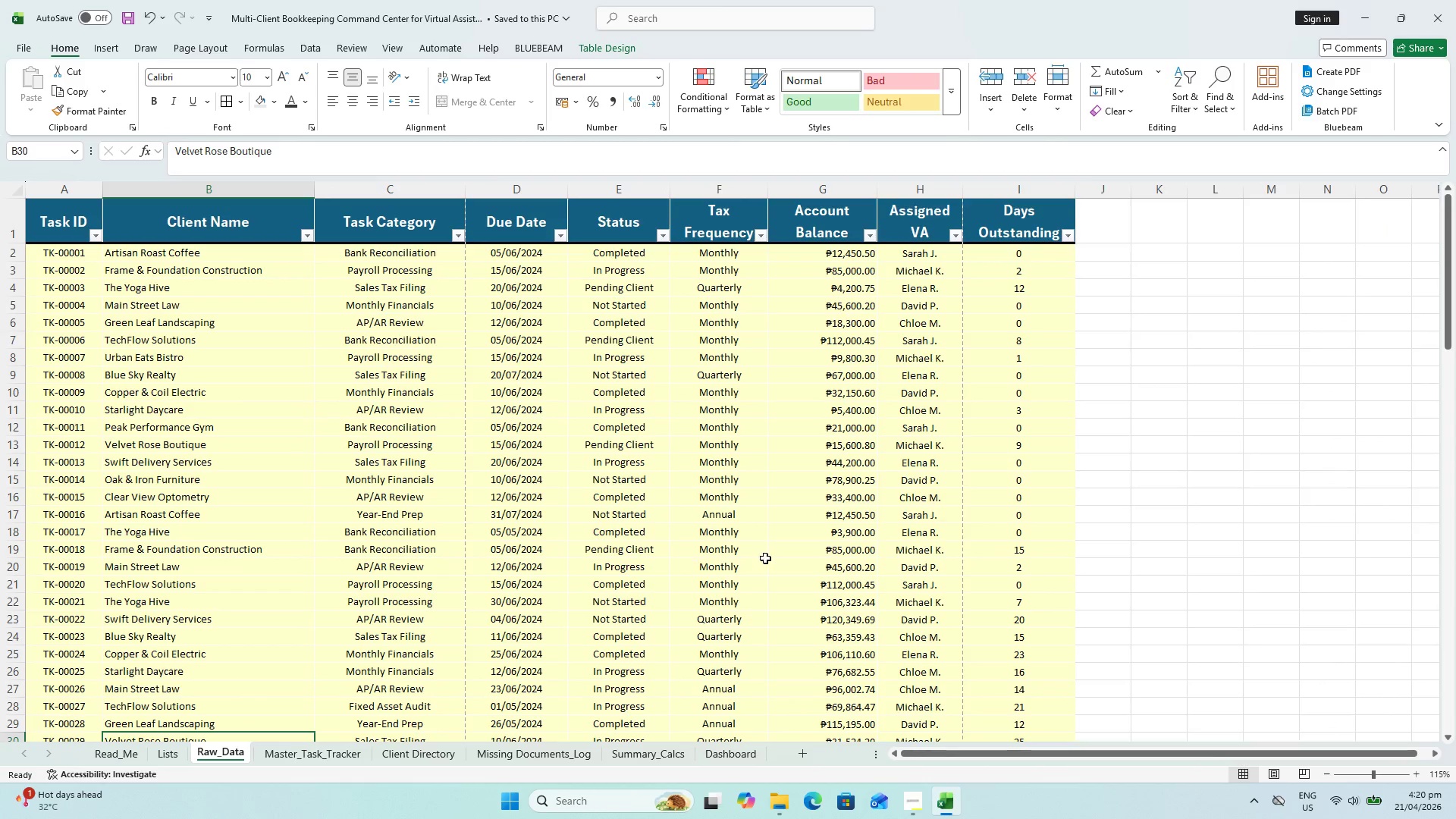 
key(Control+S)
 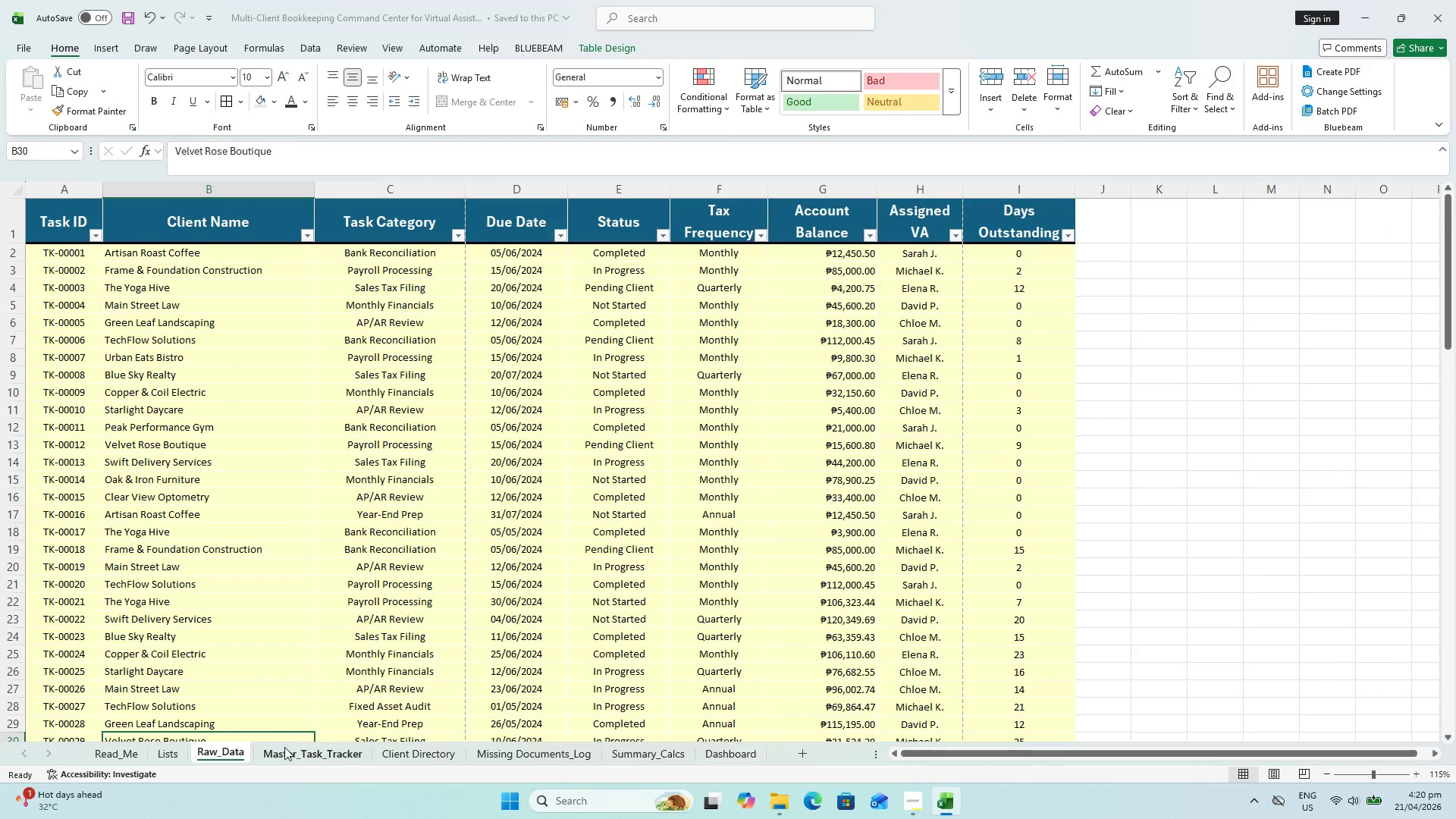 
left_click([282, 748])
 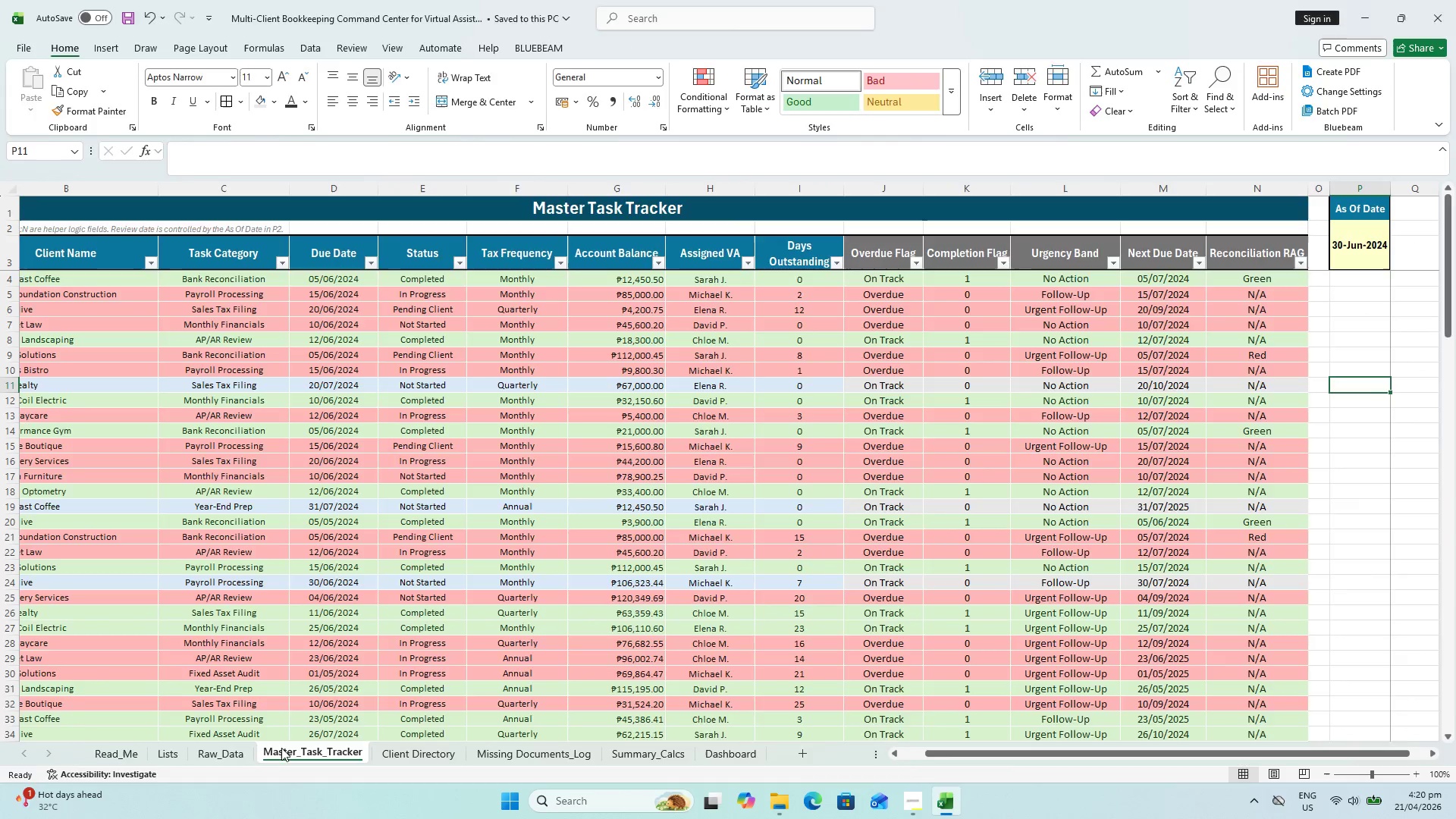 
key(Alt+AltLeft)
 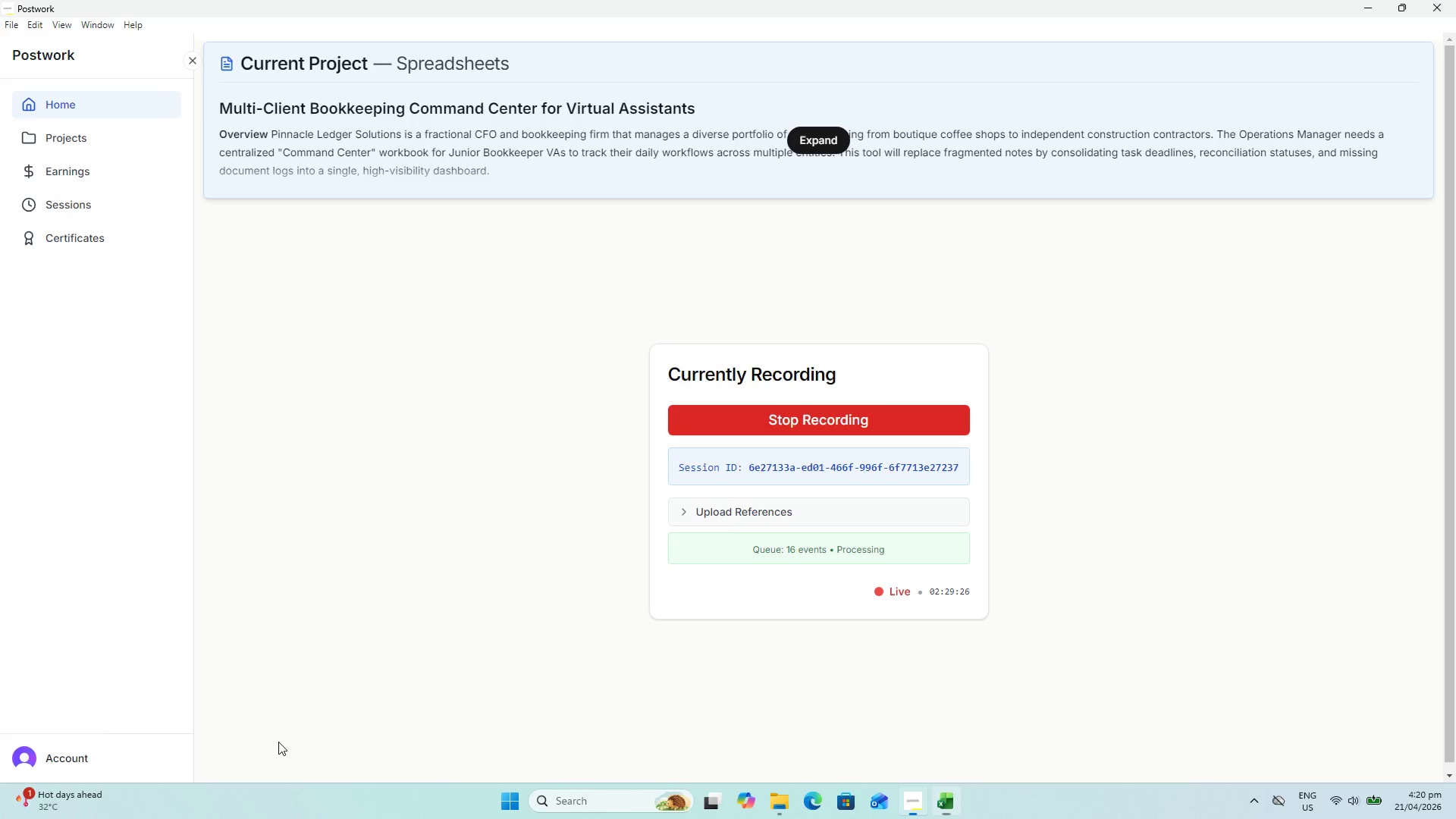 
key(Alt+Tab)